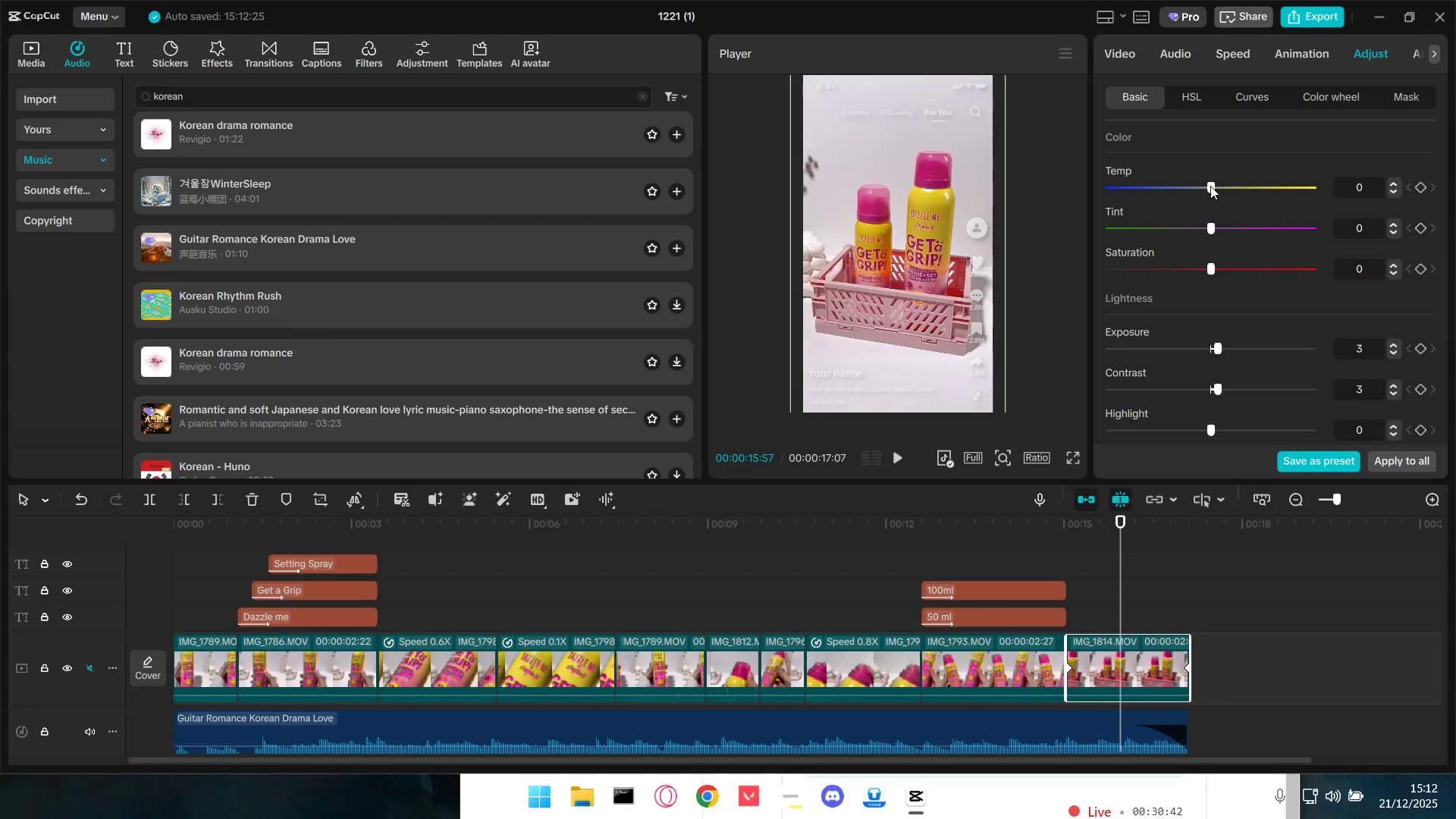 
left_click_drag(start_coordinate=[1214, 348], to_coordinate=[1209, 350])
 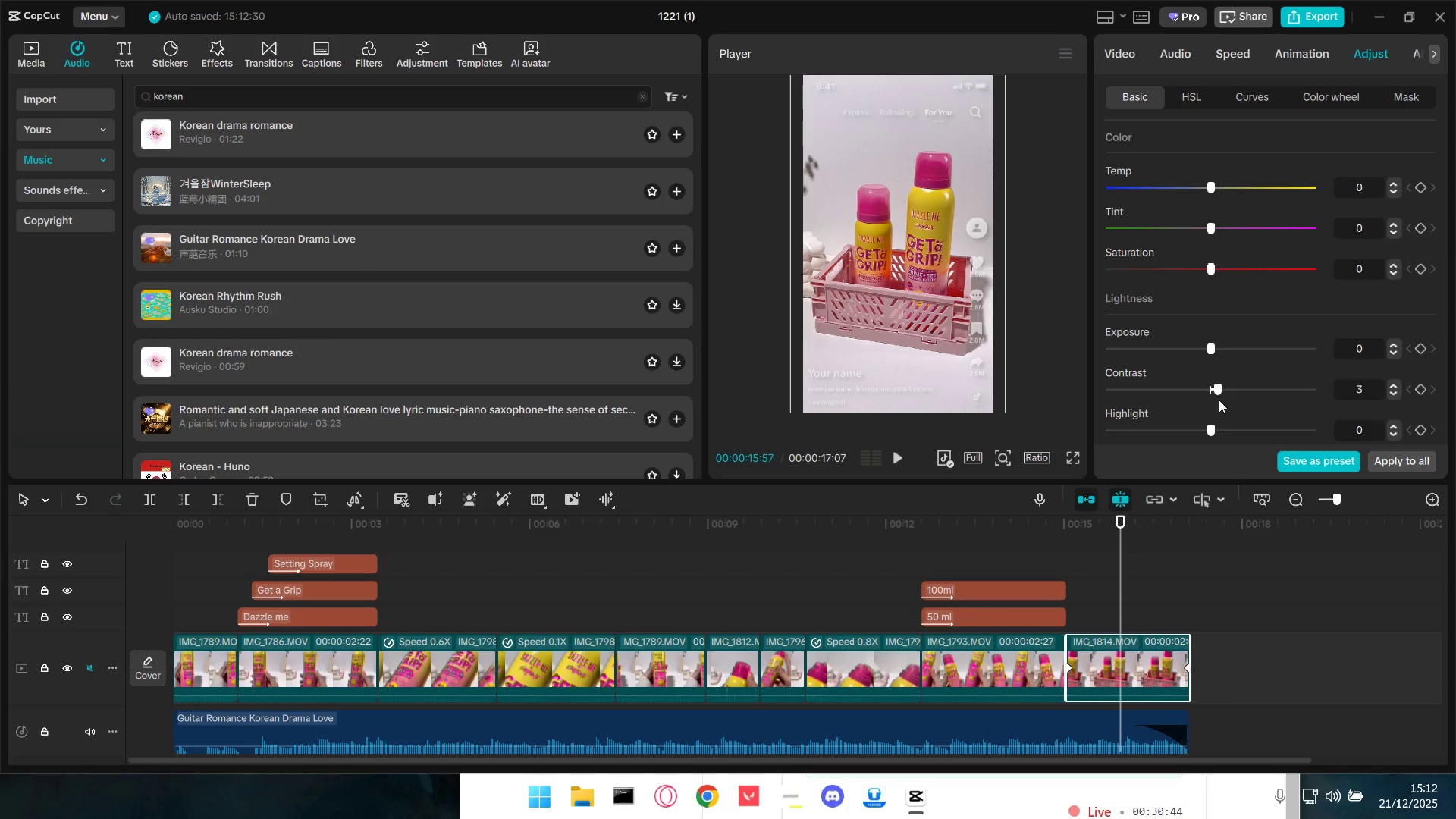 
scroll: coordinate [1220, 402], scroll_direction: down, amount: 6.0
 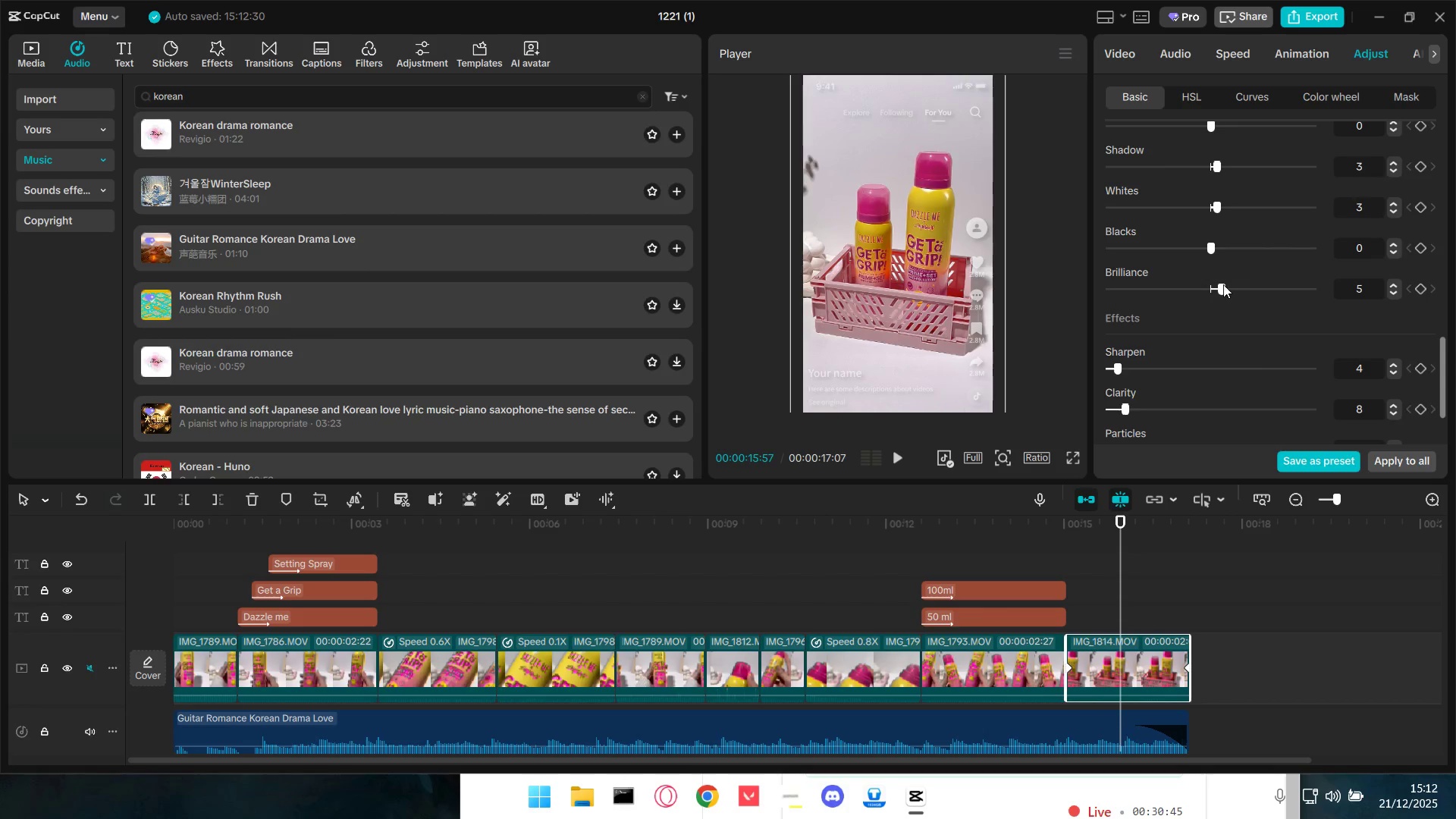 
left_click_drag(start_coordinate=[1222, 282], to_coordinate=[1206, 287])
 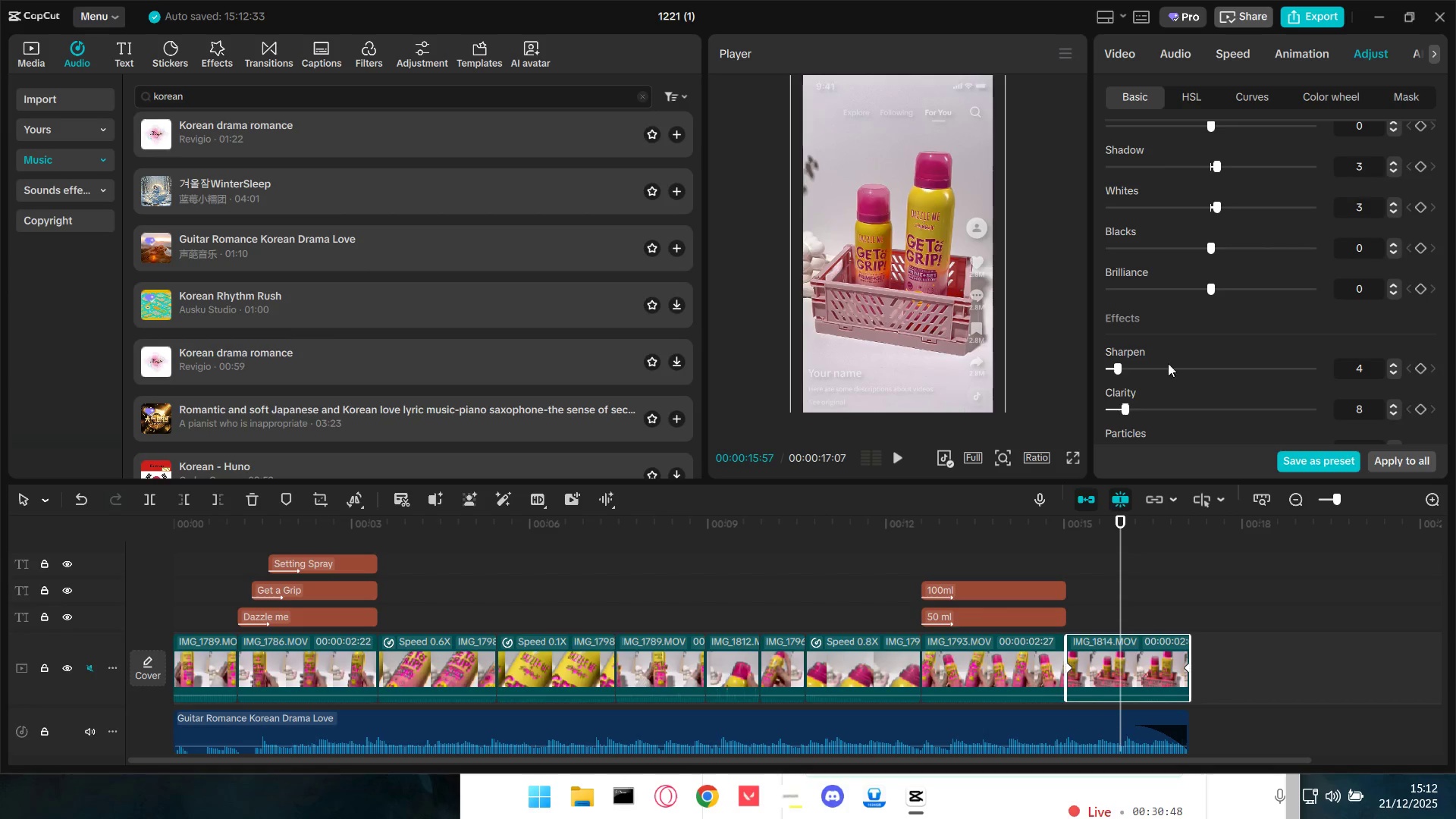 
scroll: coordinate [1157, 370], scroll_direction: down, amount: 2.0
 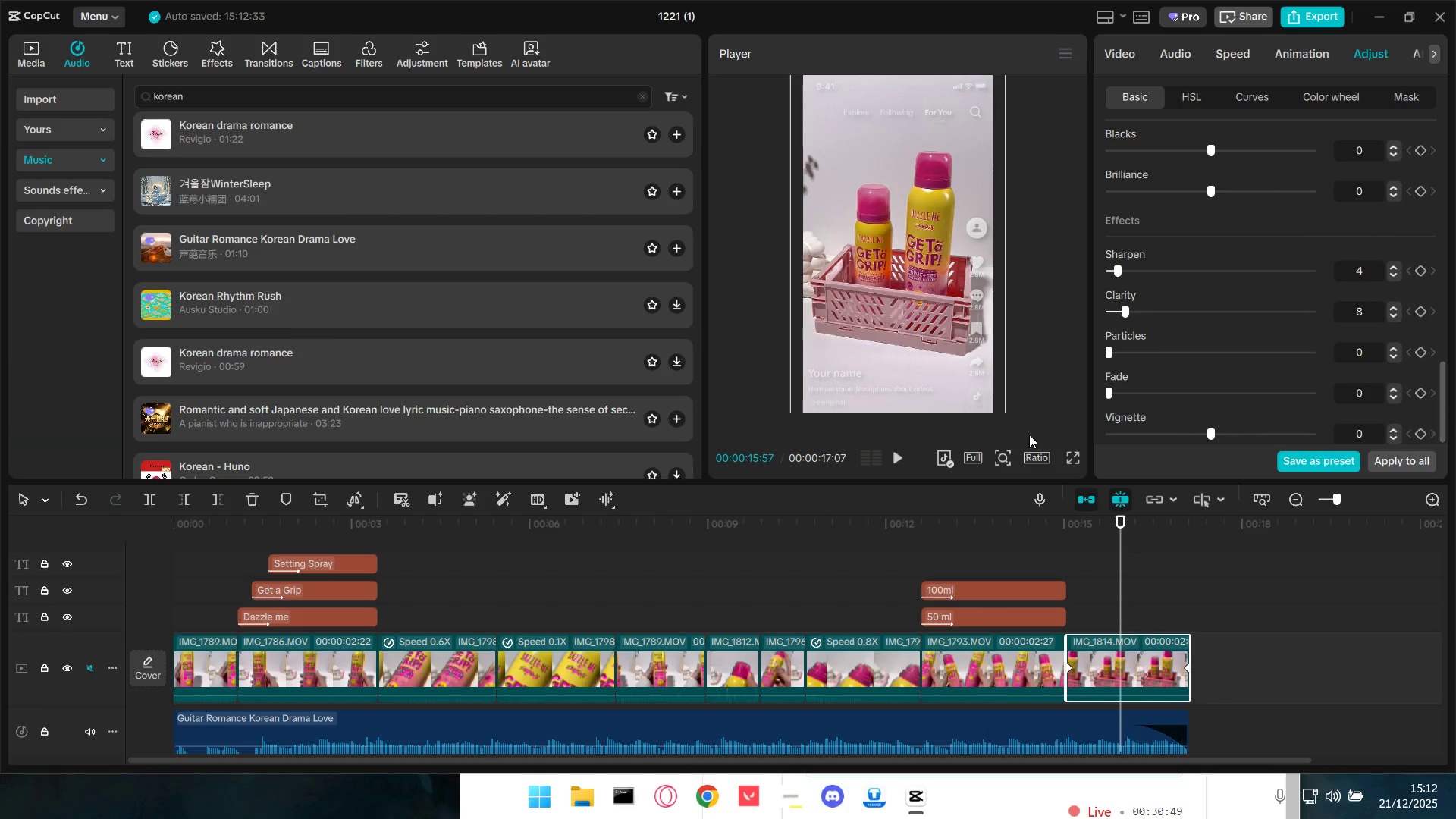 
left_click([1076, 453])
 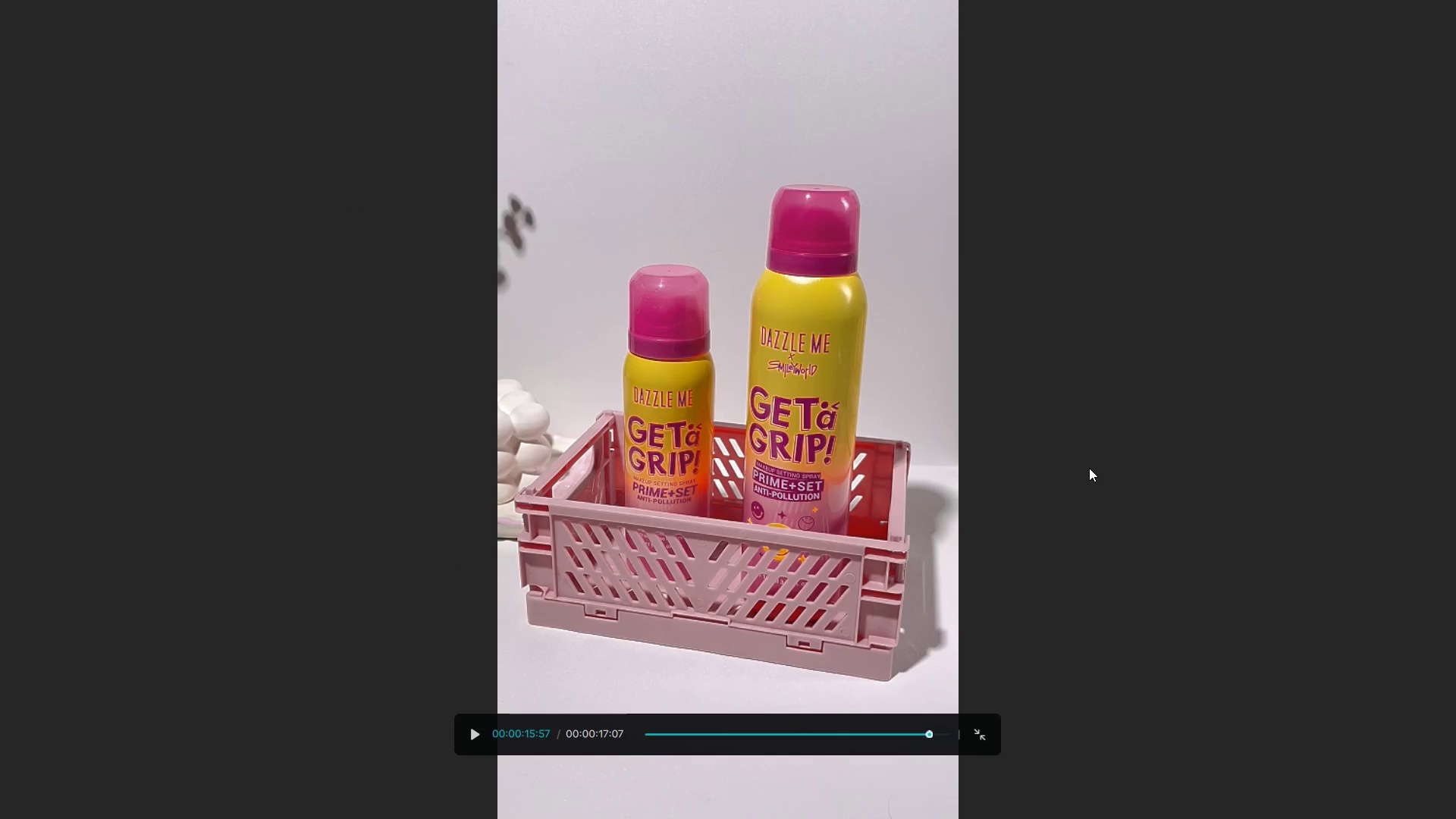 
key(Escape)
 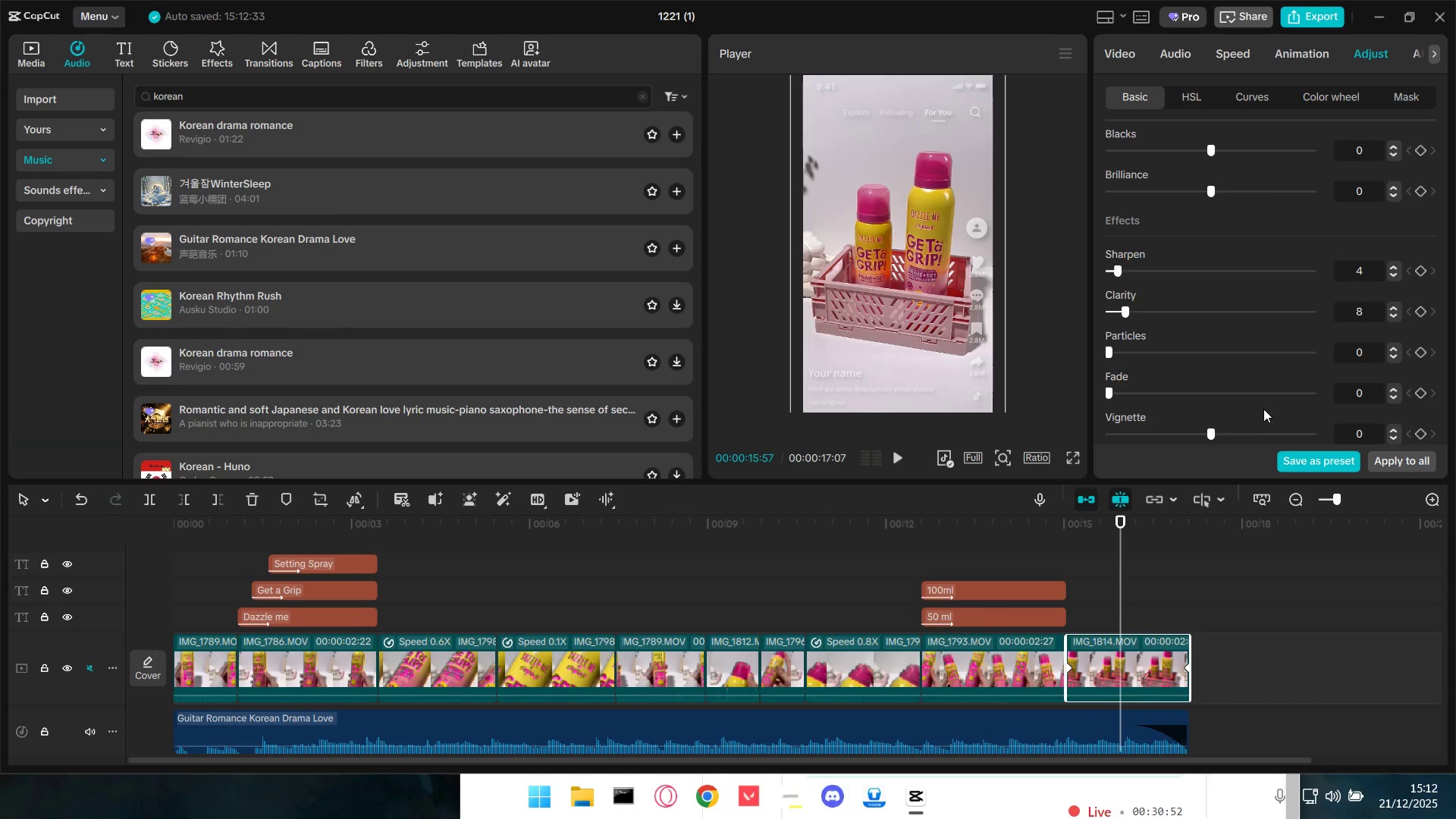 
scroll: coordinate [1212, 407], scroll_direction: up, amount: 11.0
 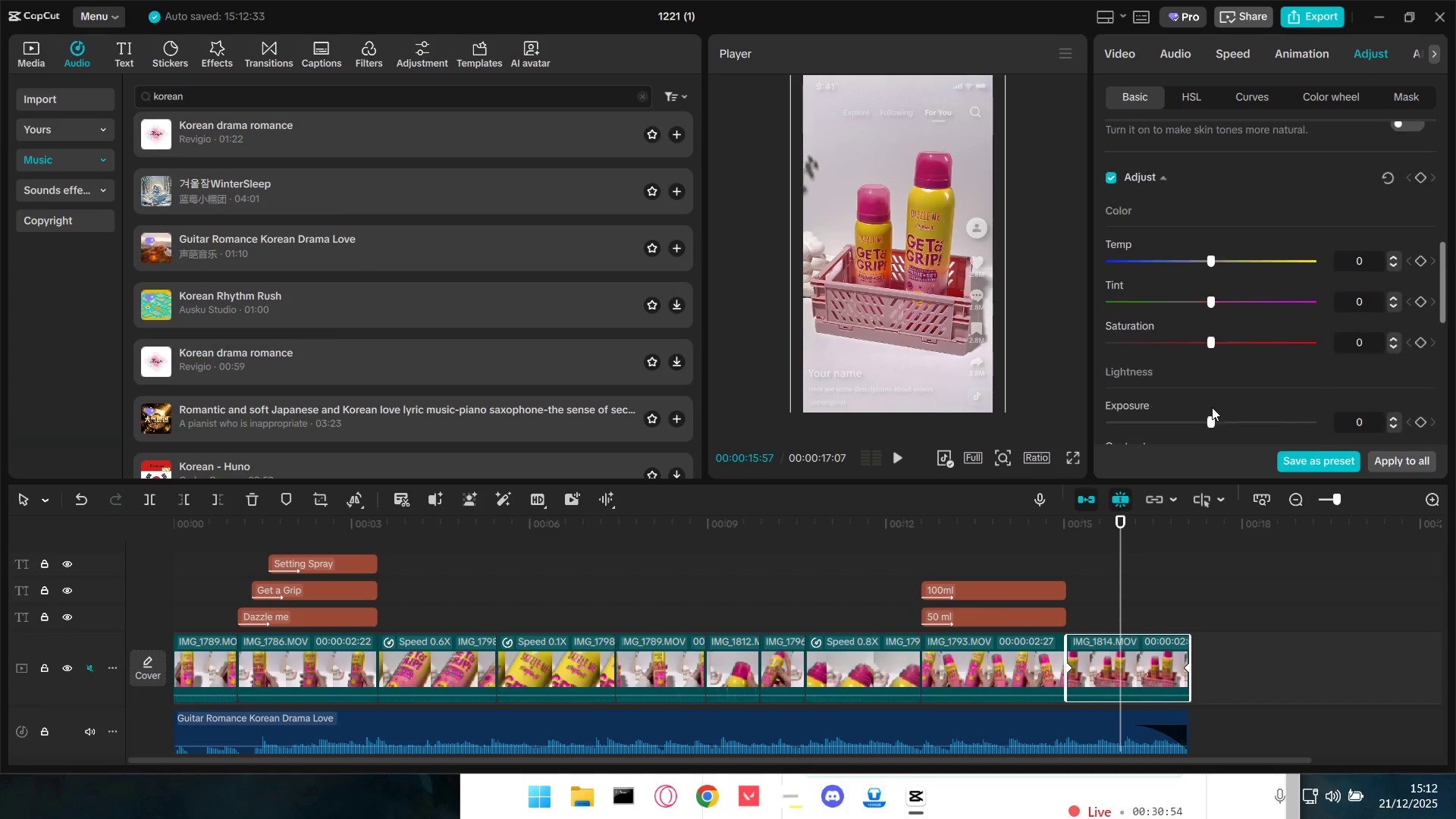 
key(Control+Z)
 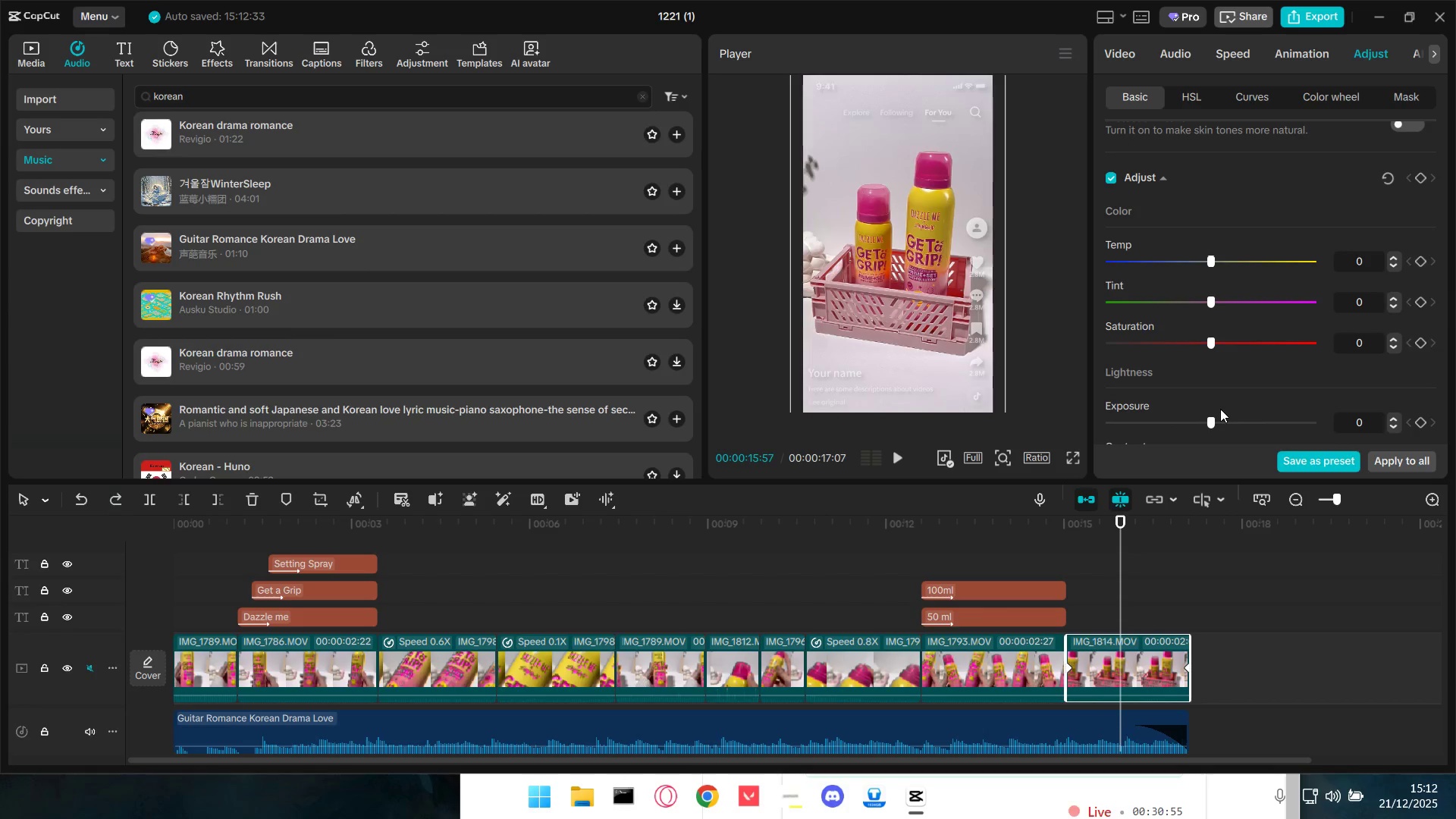 
key(Control+Z)
 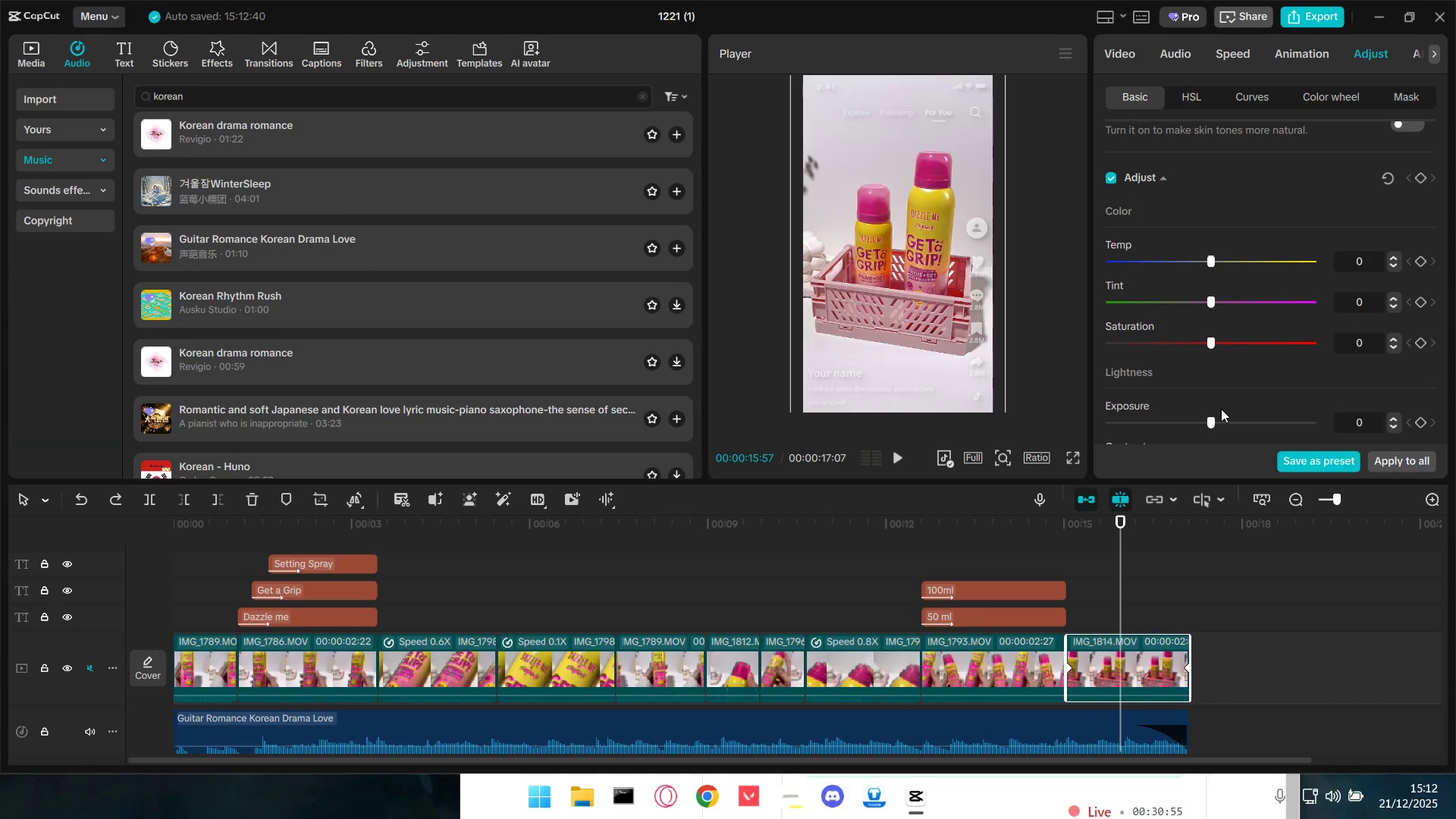 
key(Control+Z)
 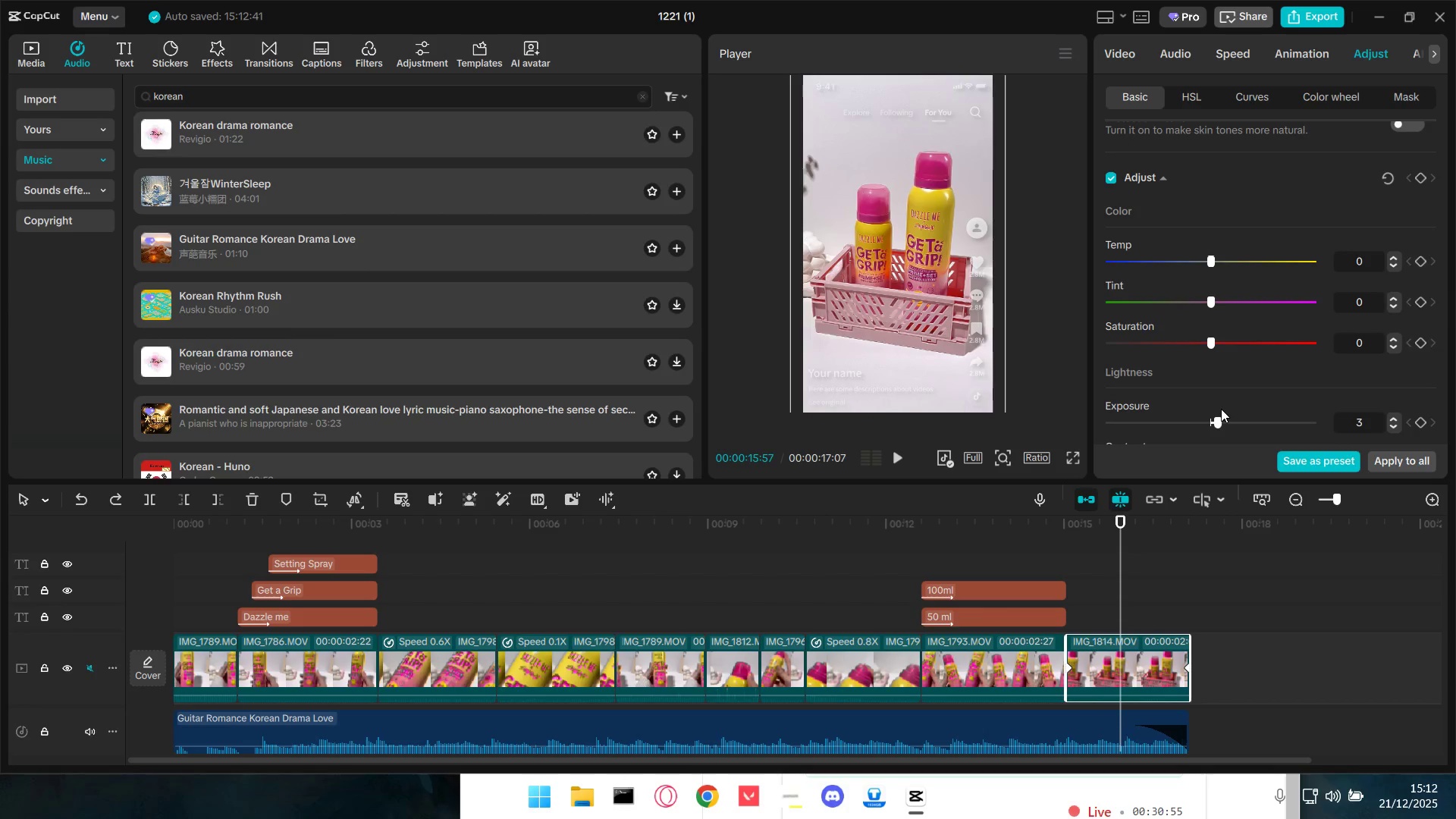 
key(Control+Z)
 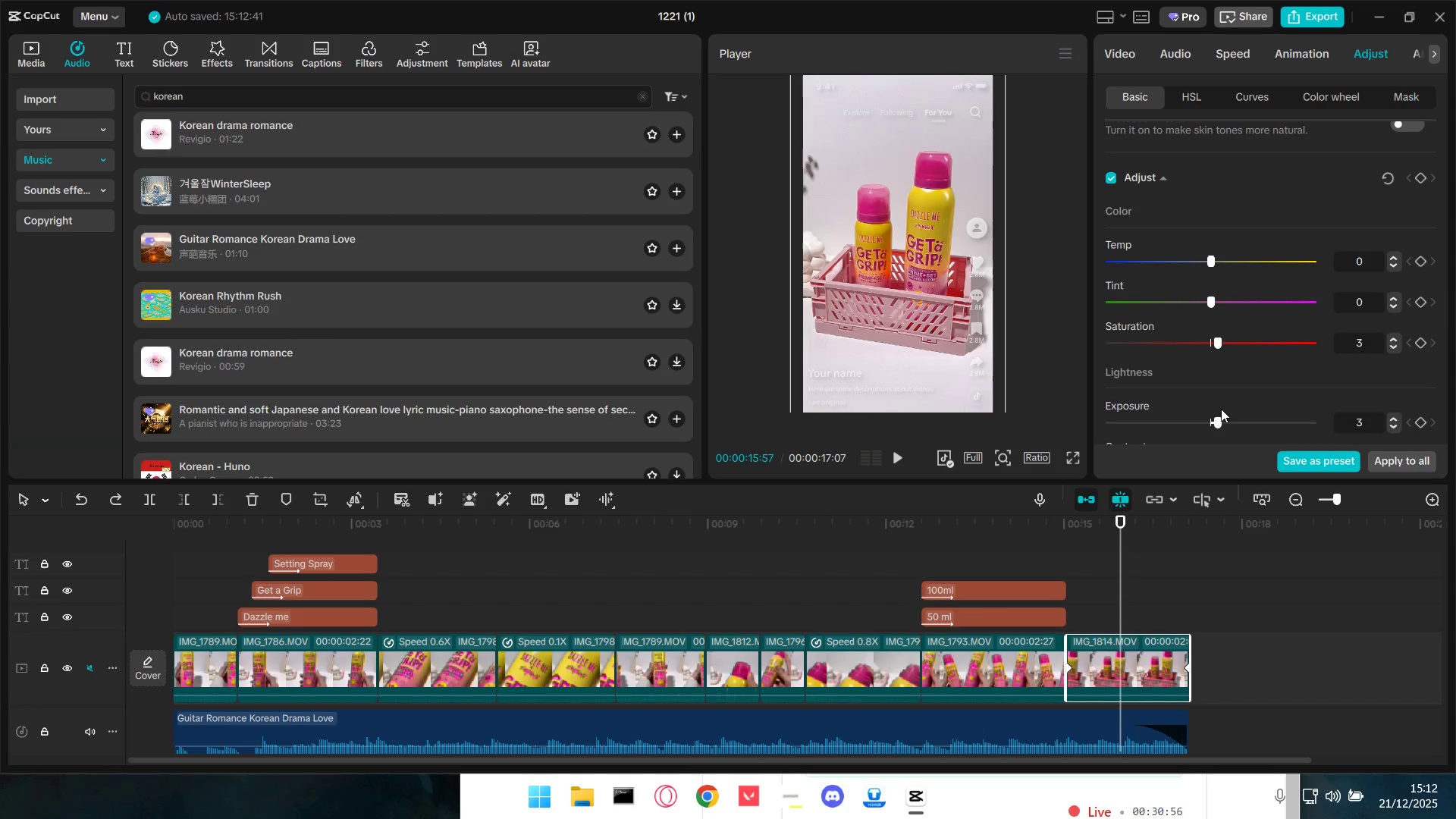 
key(Control+Z)
 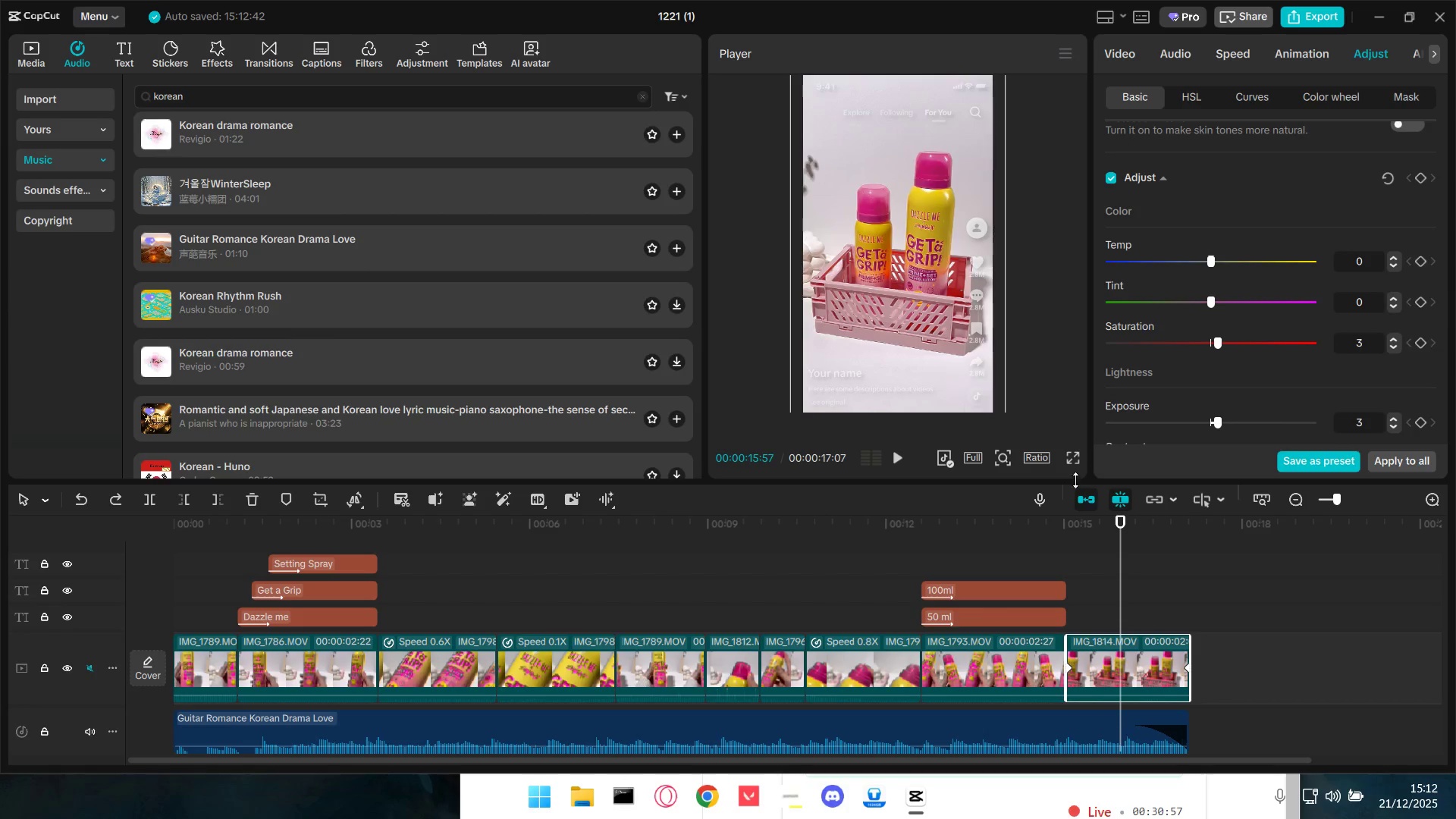 
double_click([1075, 460])
 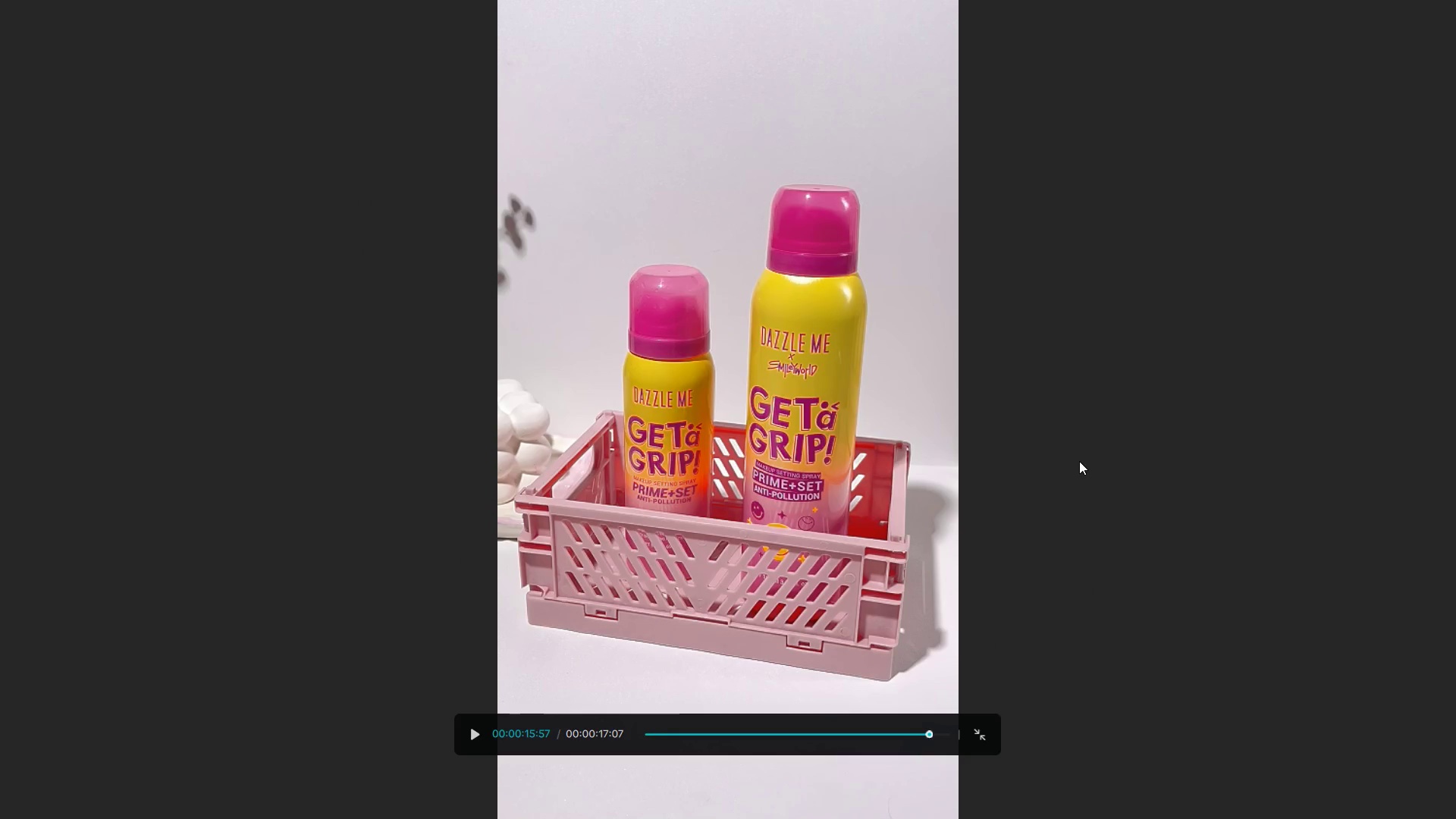 
key(Escape)
 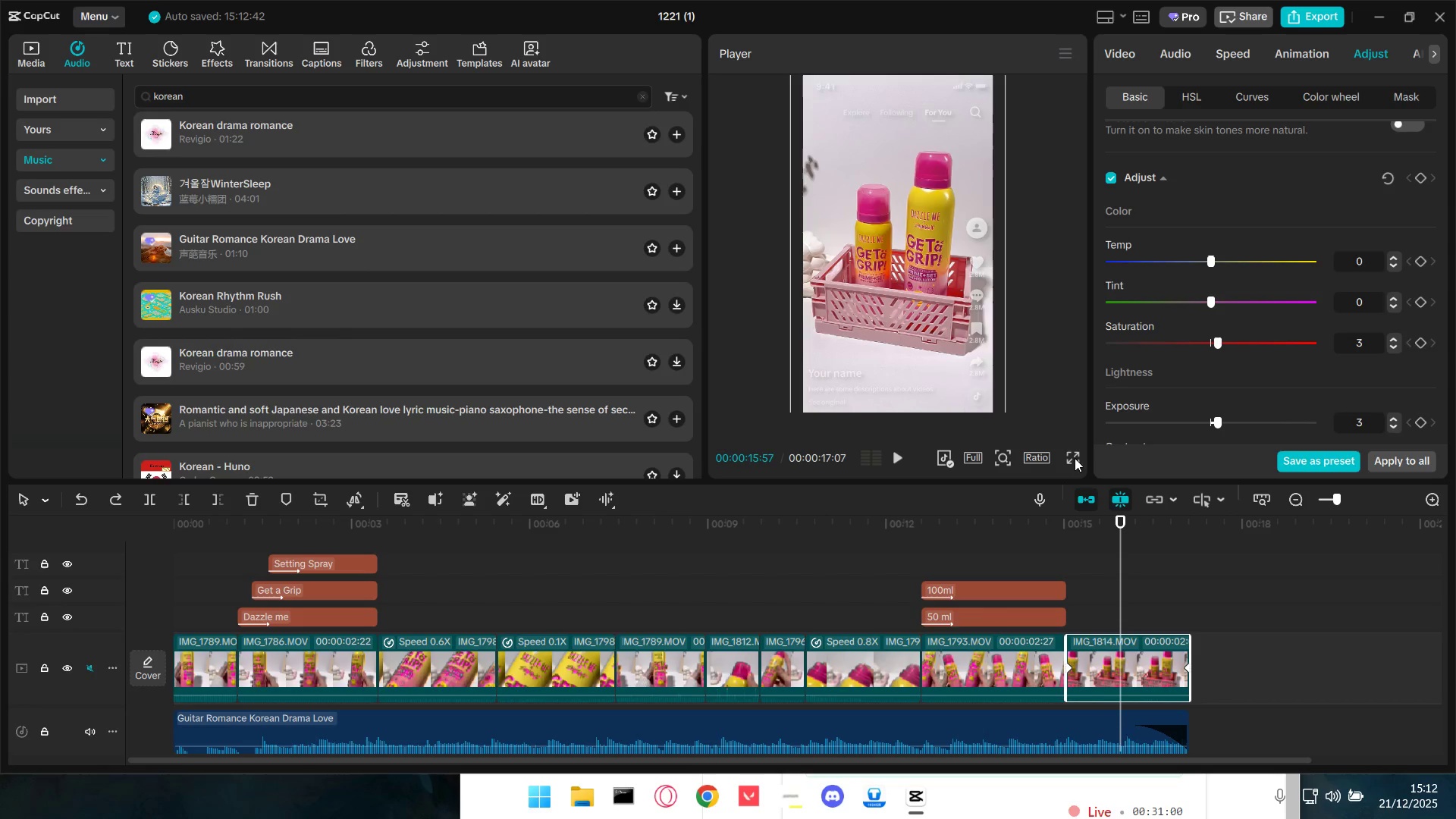 
left_click([1072, 462])
 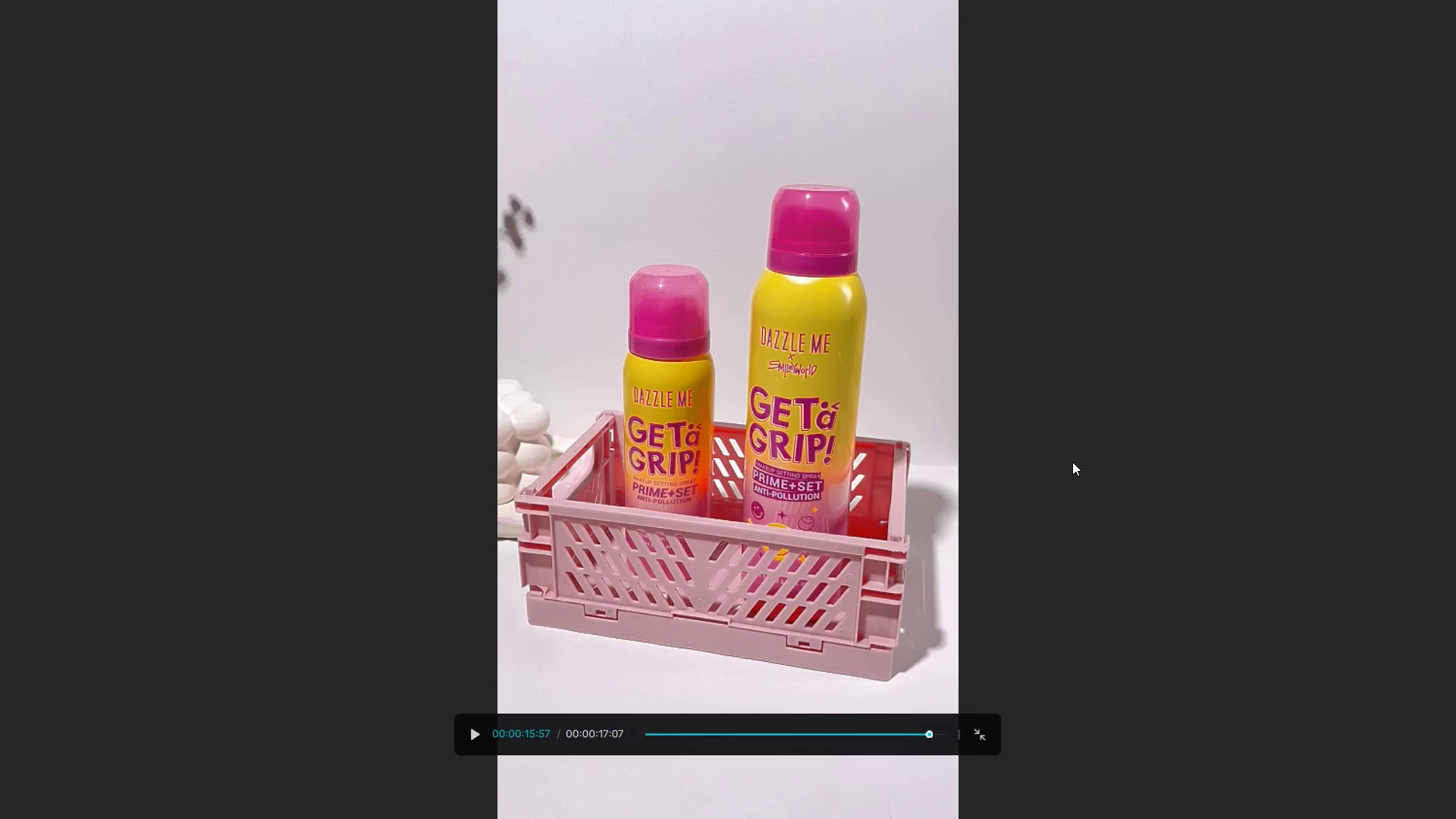 
key(Escape)
 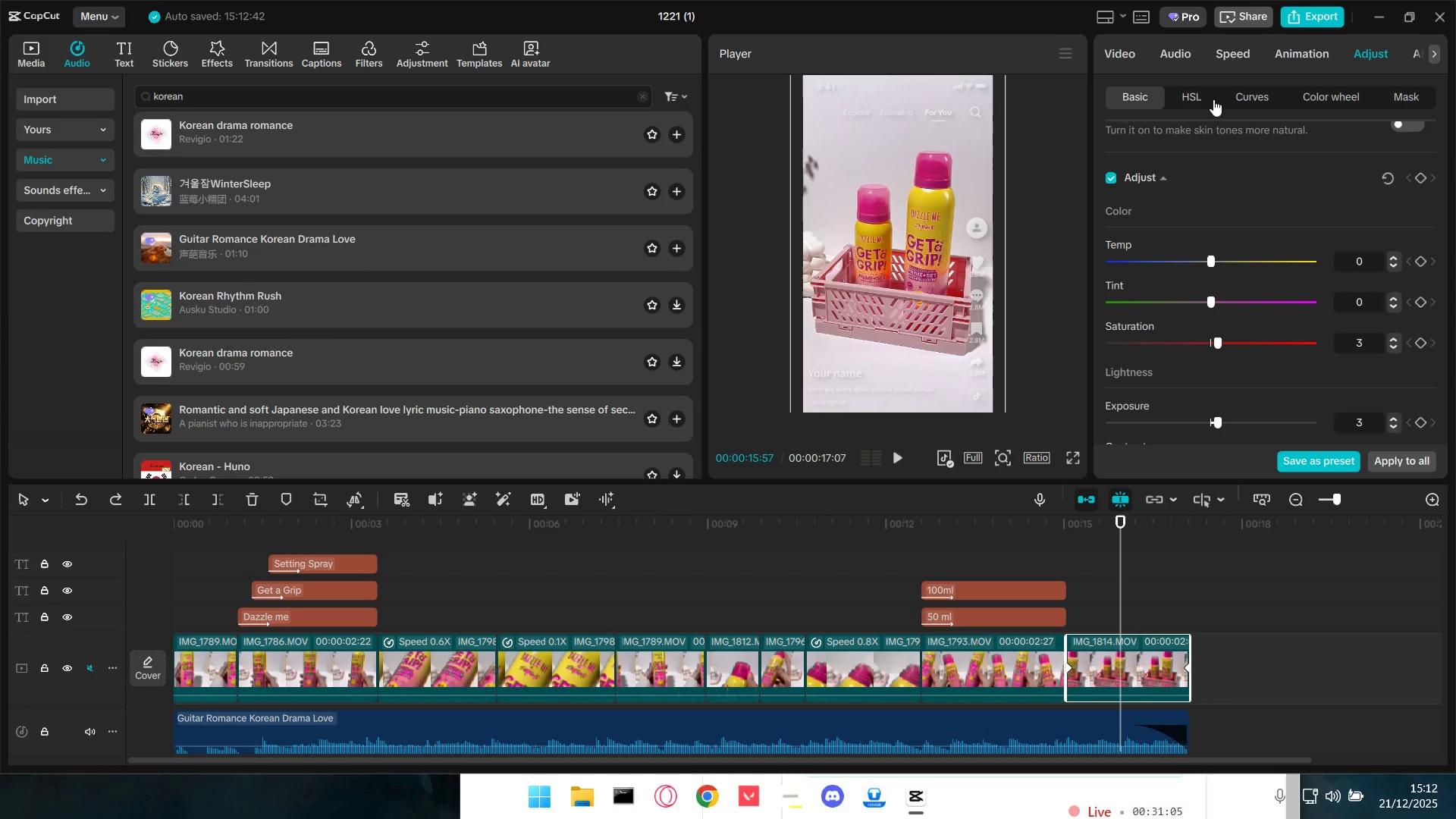 
left_click([1209, 95])
 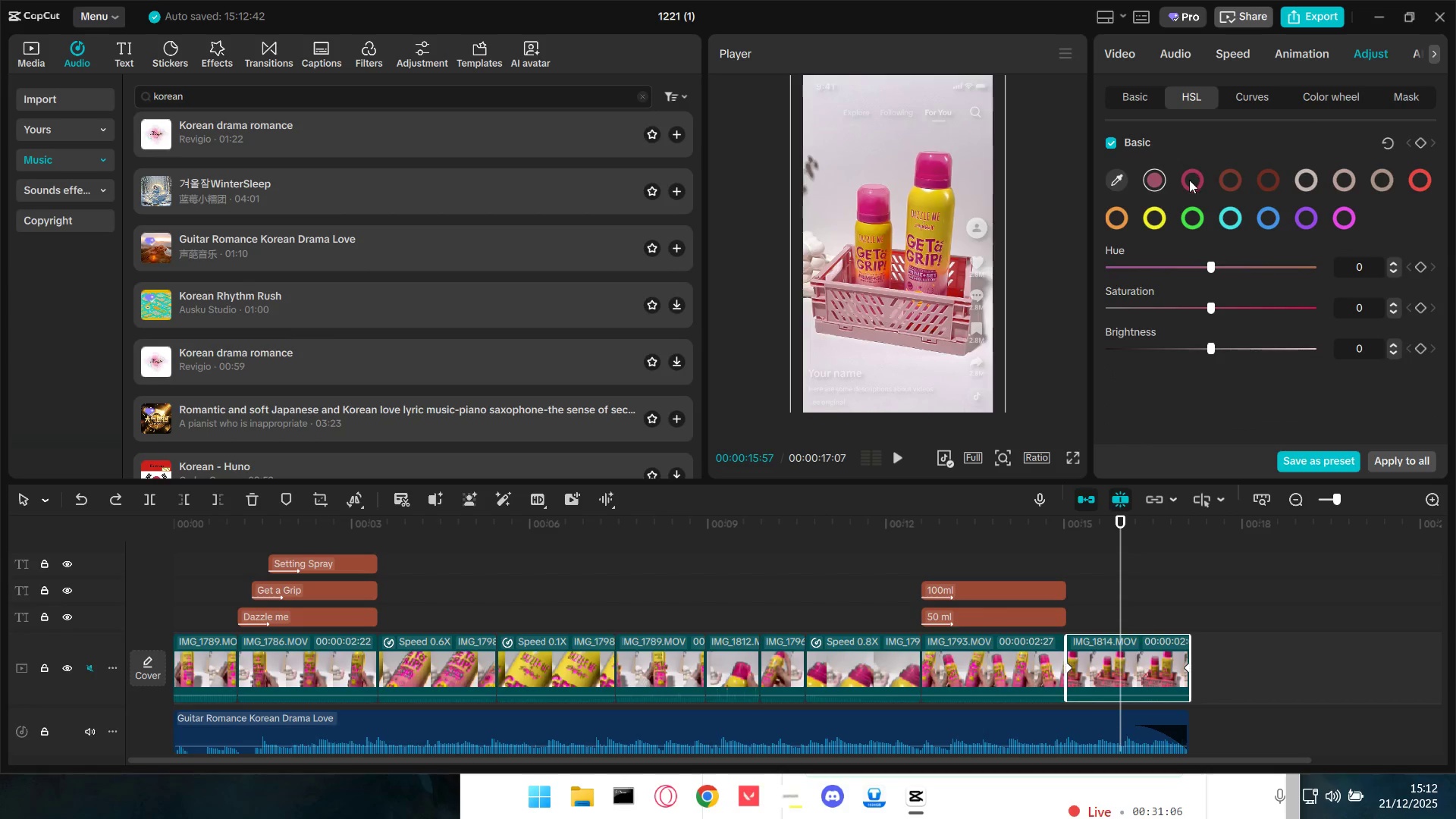 
left_click([1189, 180])
 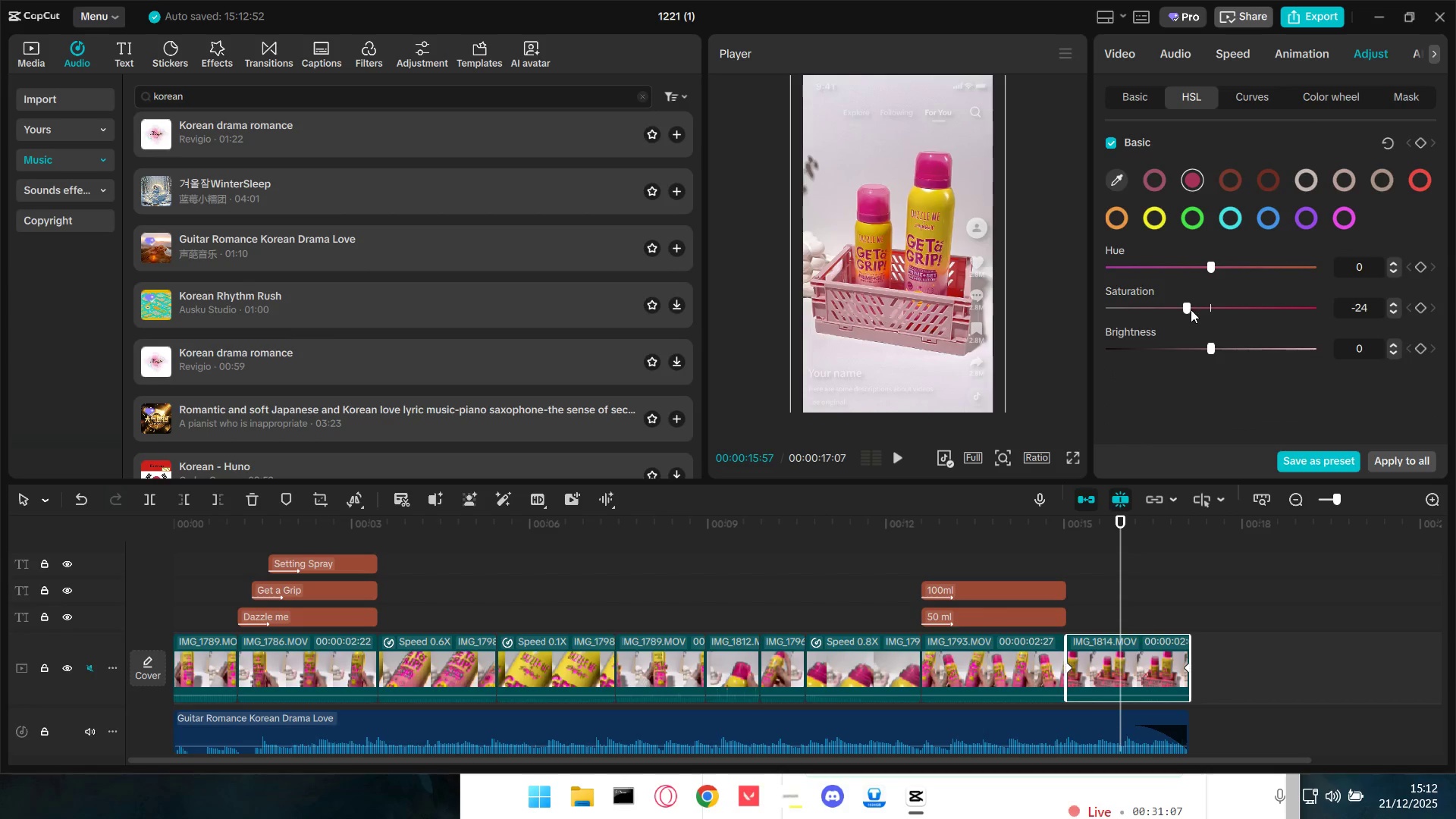 
left_click_drag(start_coordinate=[1183, 308], to_coordinate=[1209, 308])
 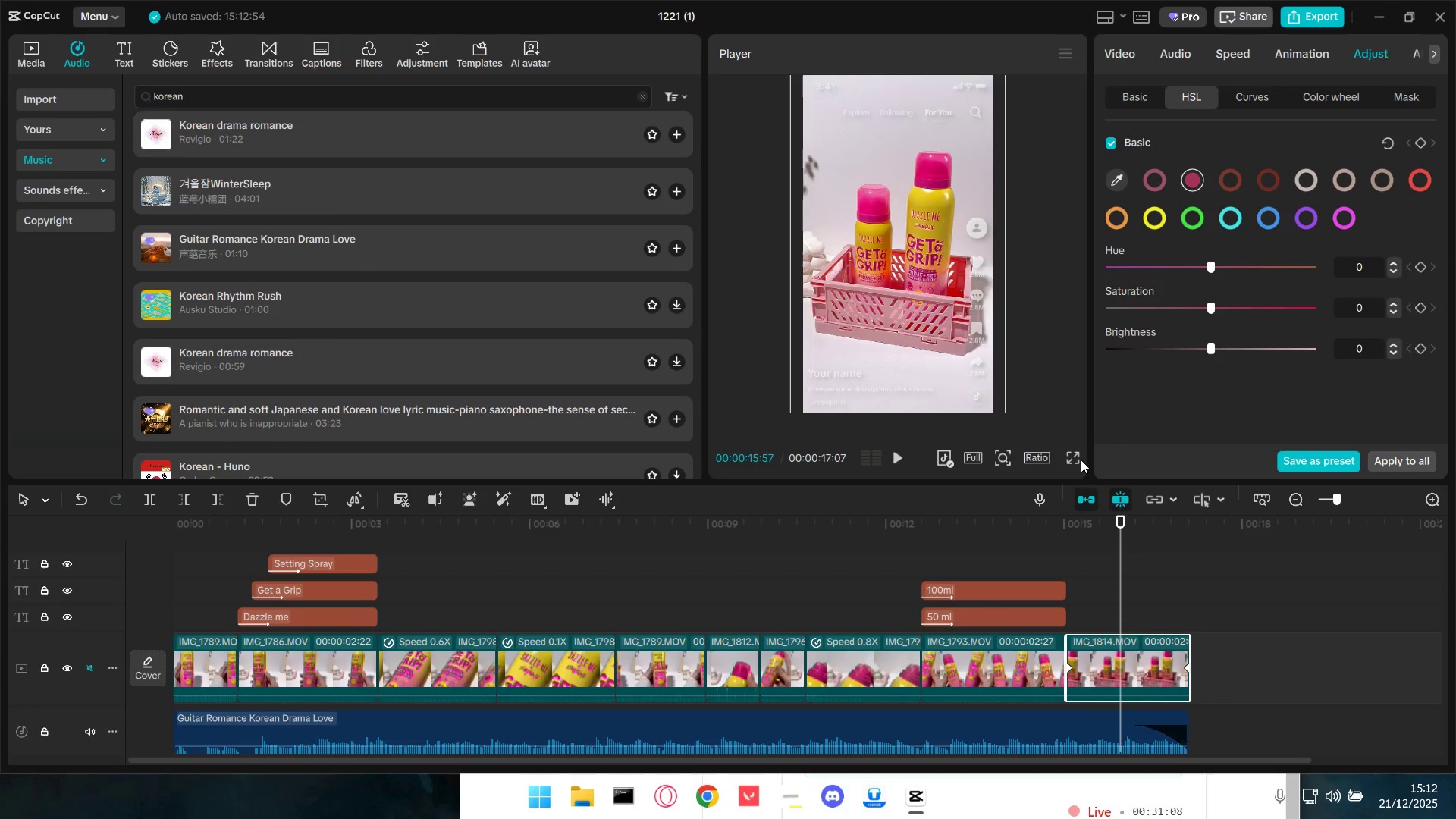 
left_click([1078, 460])
 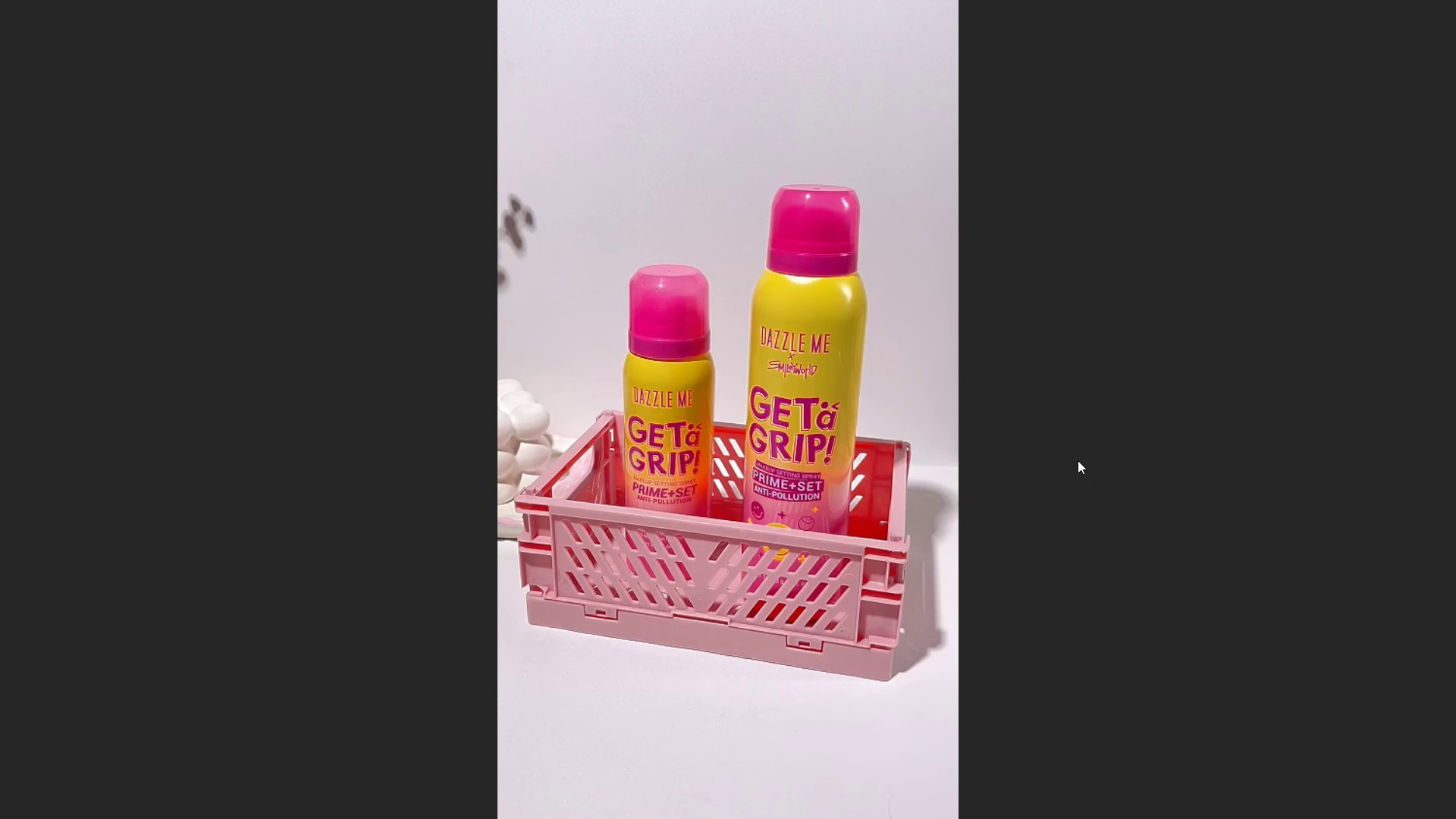 
key(Escape)
 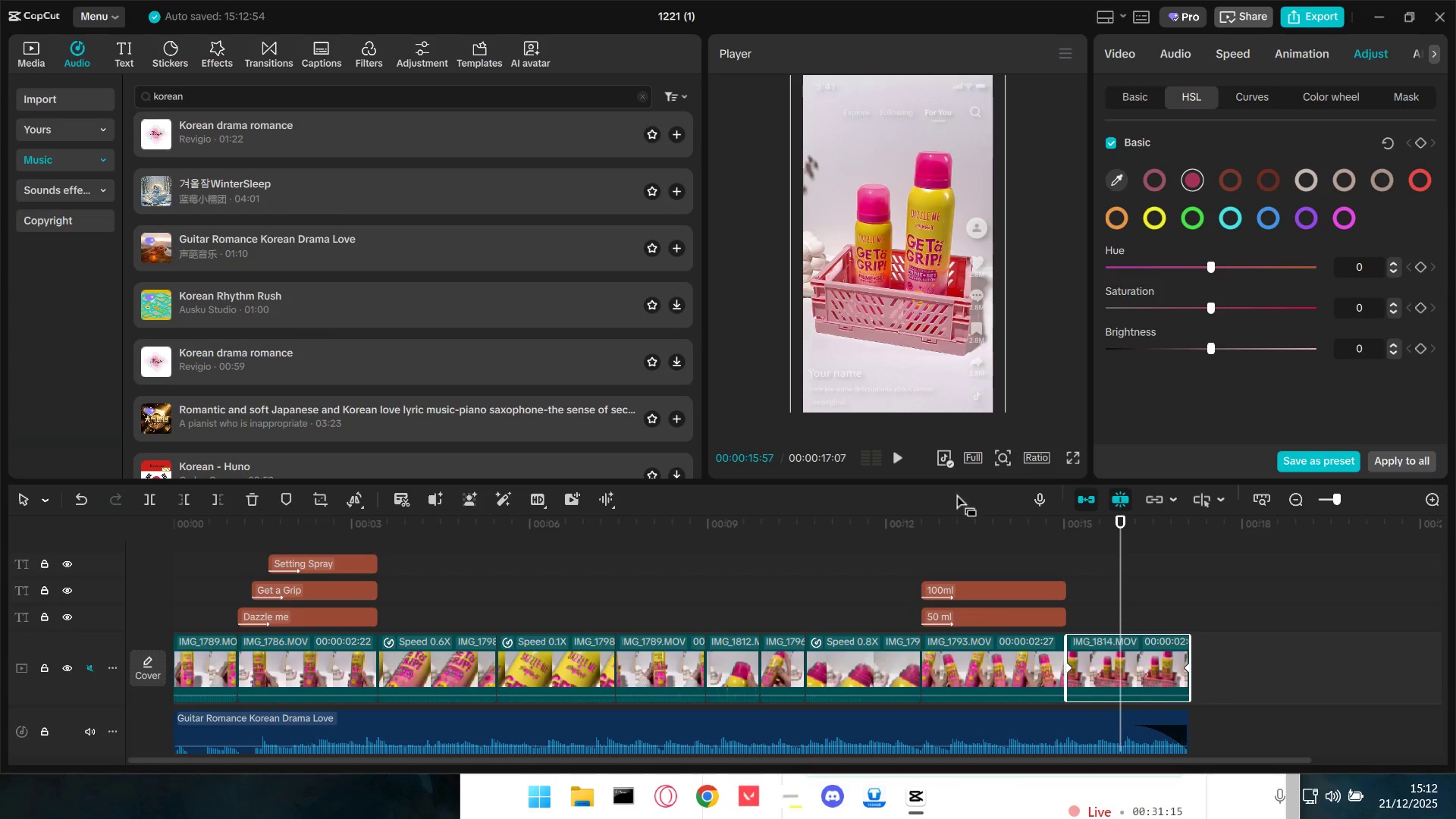 
left_click([638, 598])
 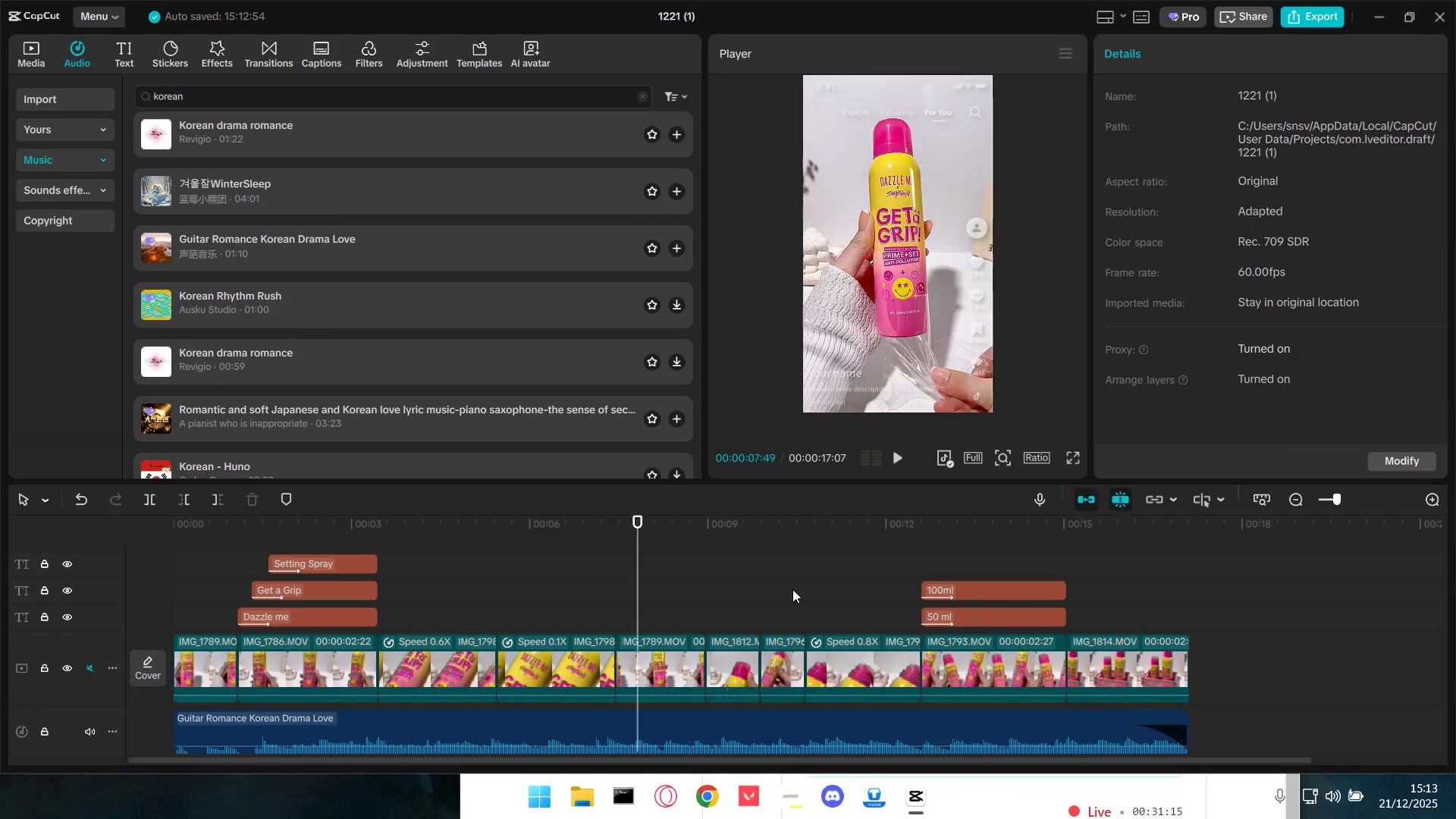 
double_click([827, 576])
 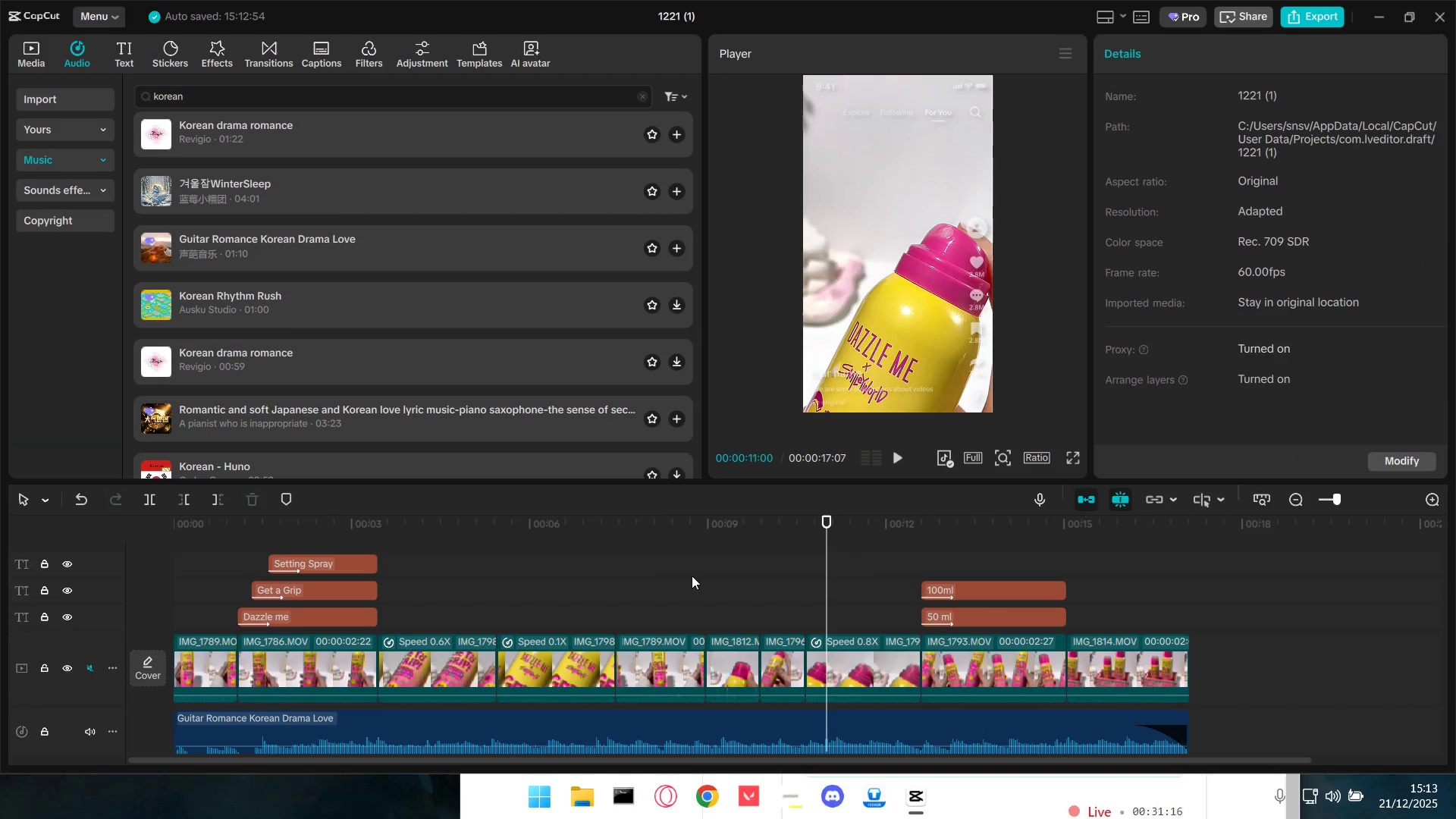 
triple_click([639, 580])
 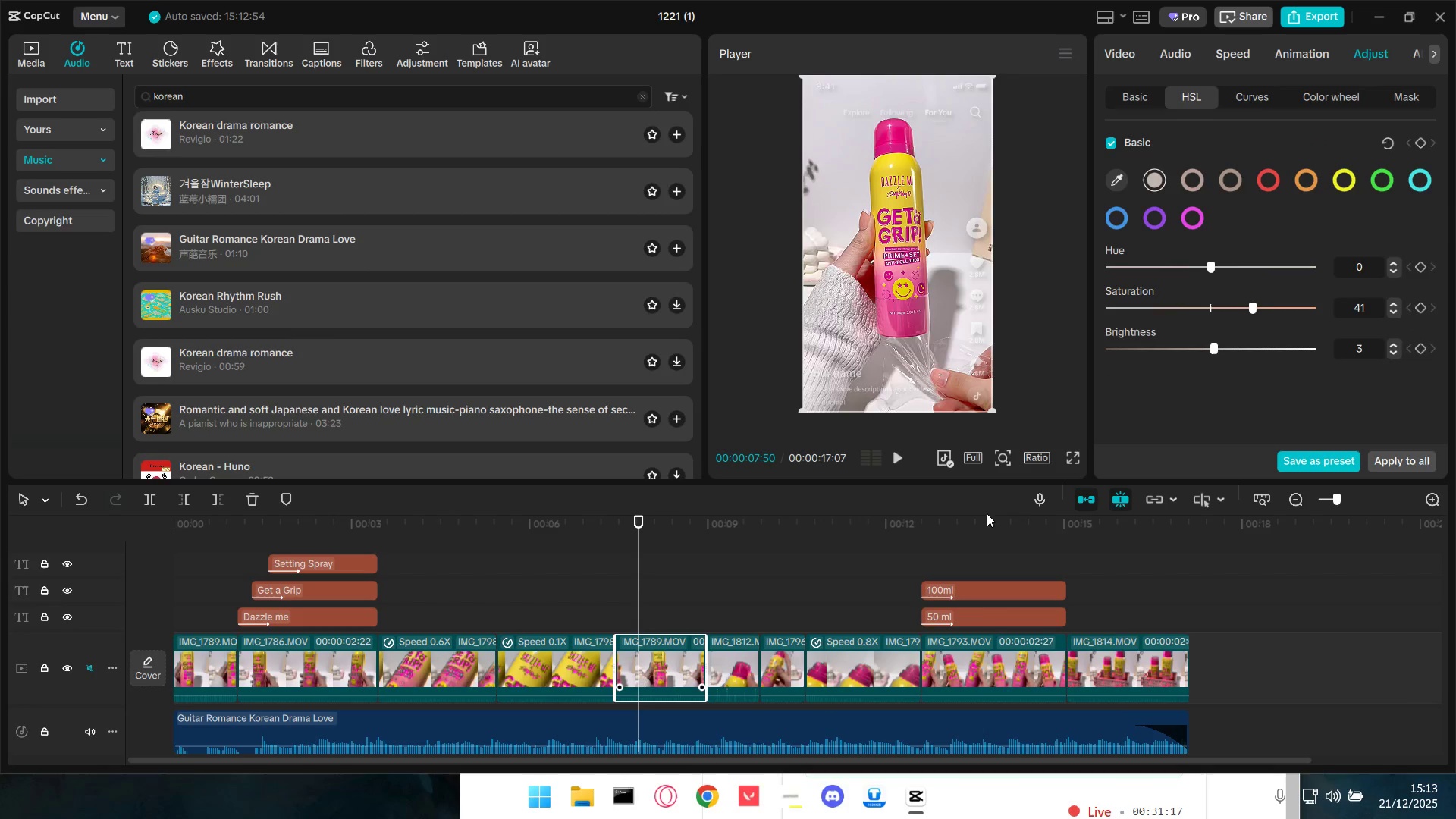 
triple_click([1068, 453])
 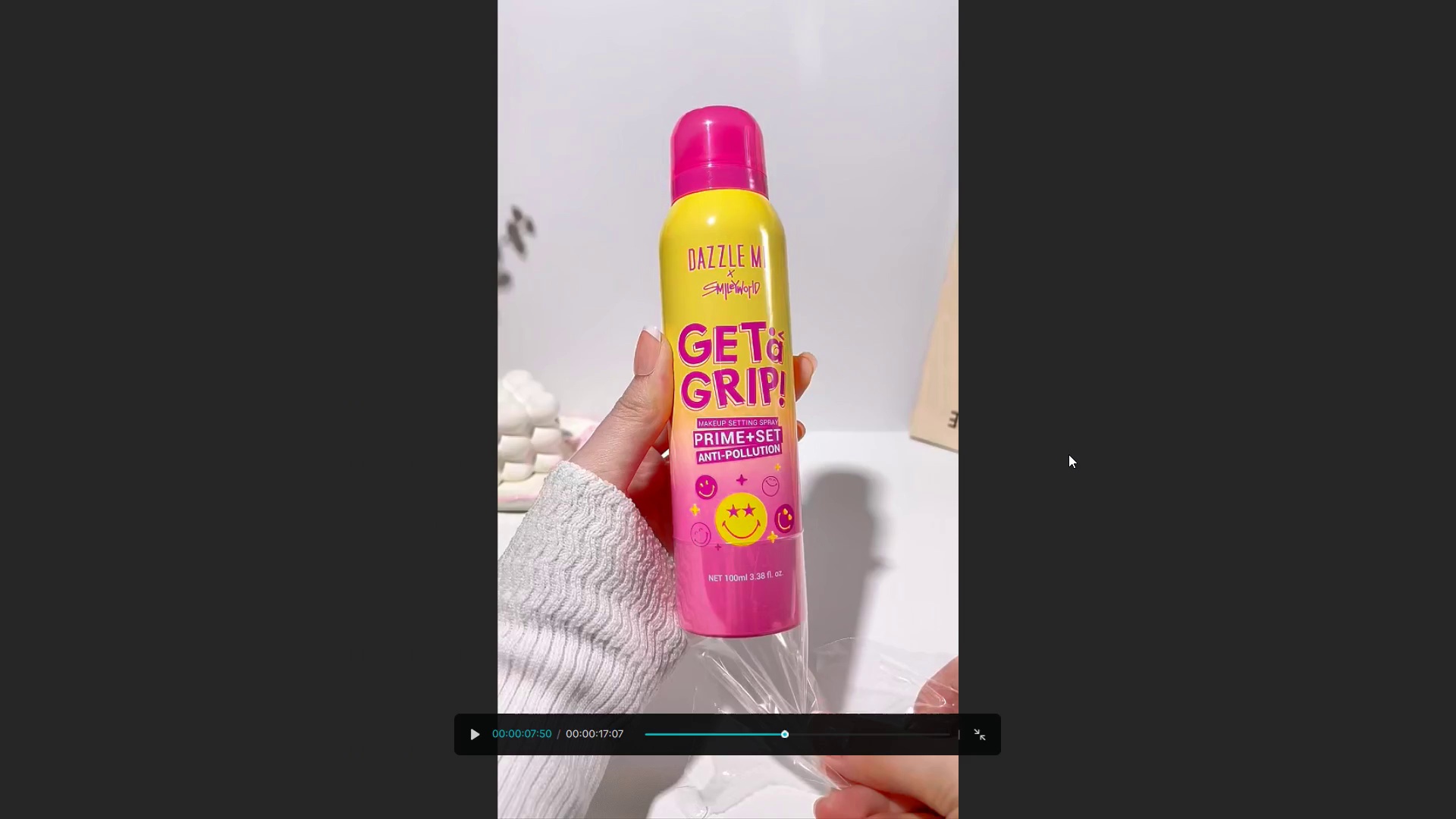 
key(Escape)
 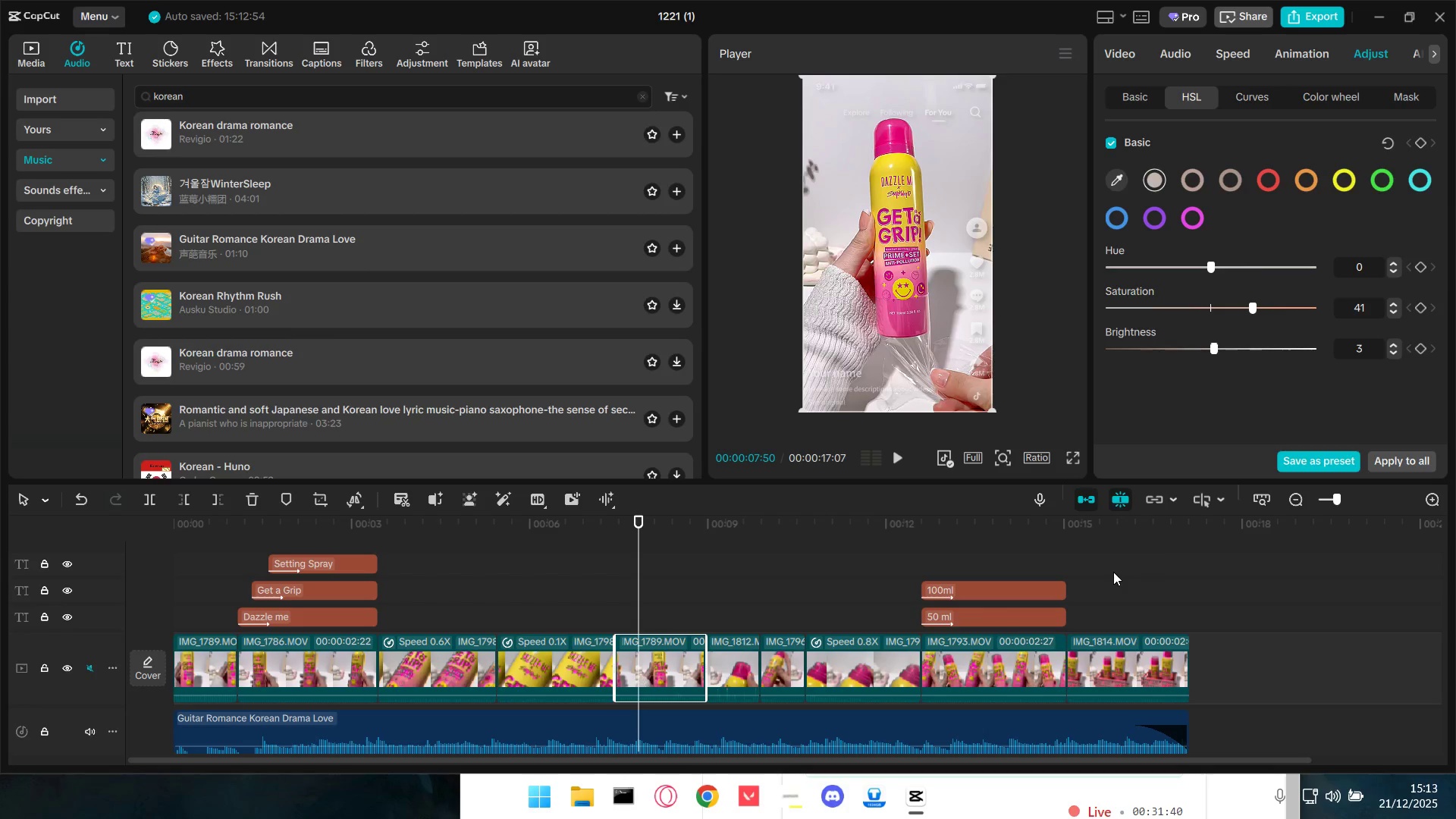 
wait(25.86)
 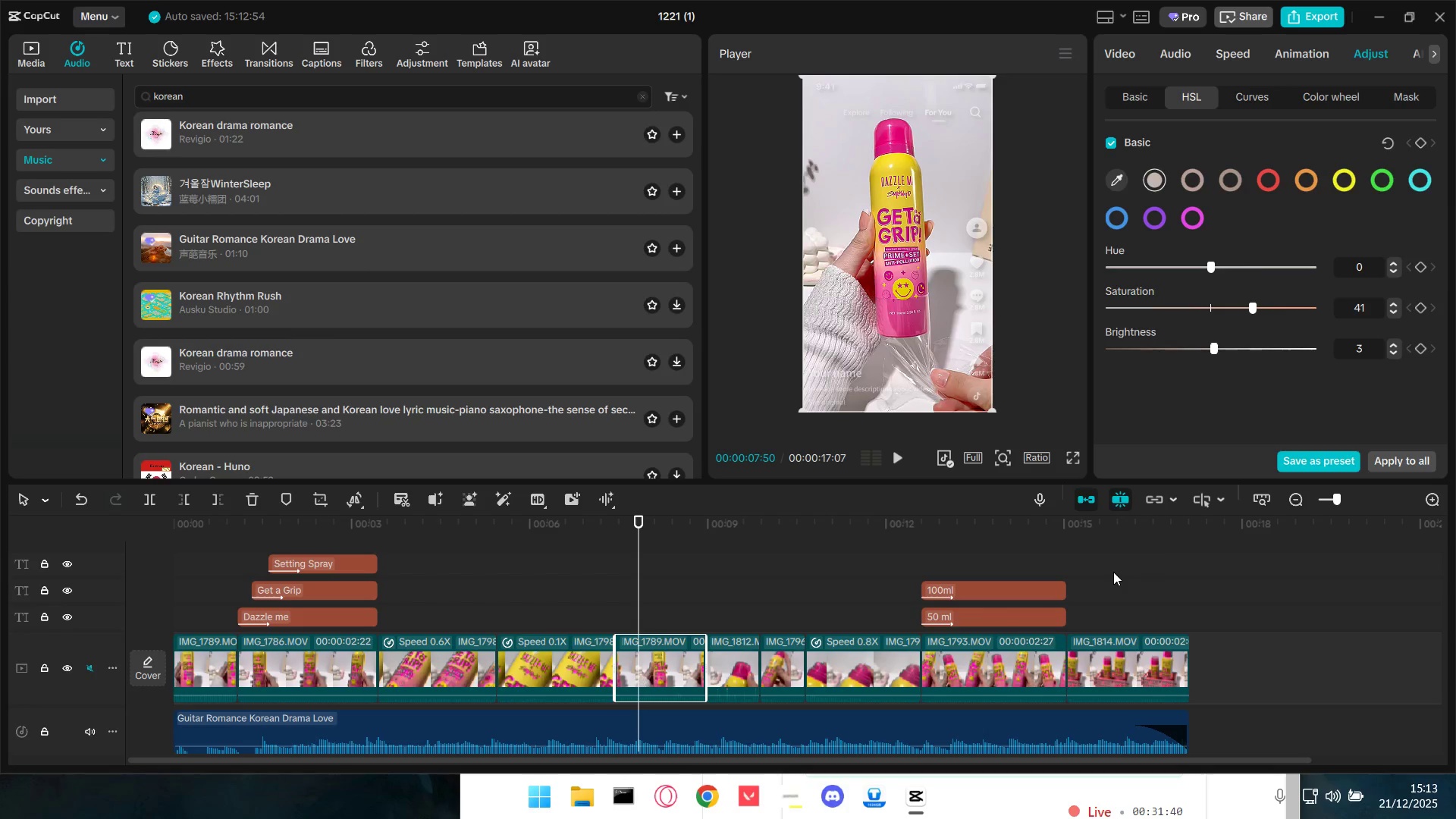 
left_click([500, 605])
 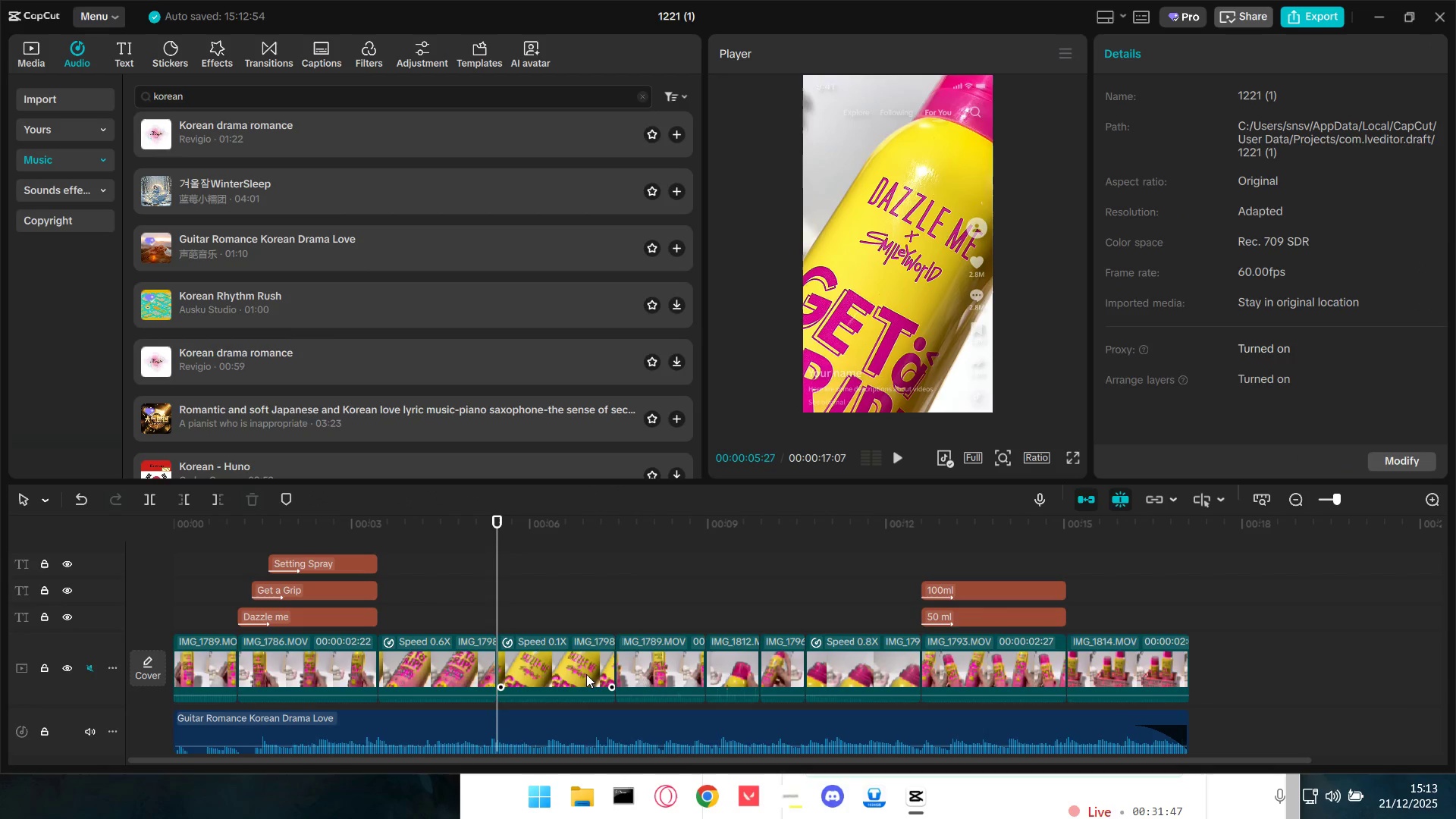 
left_click([538, 660])
 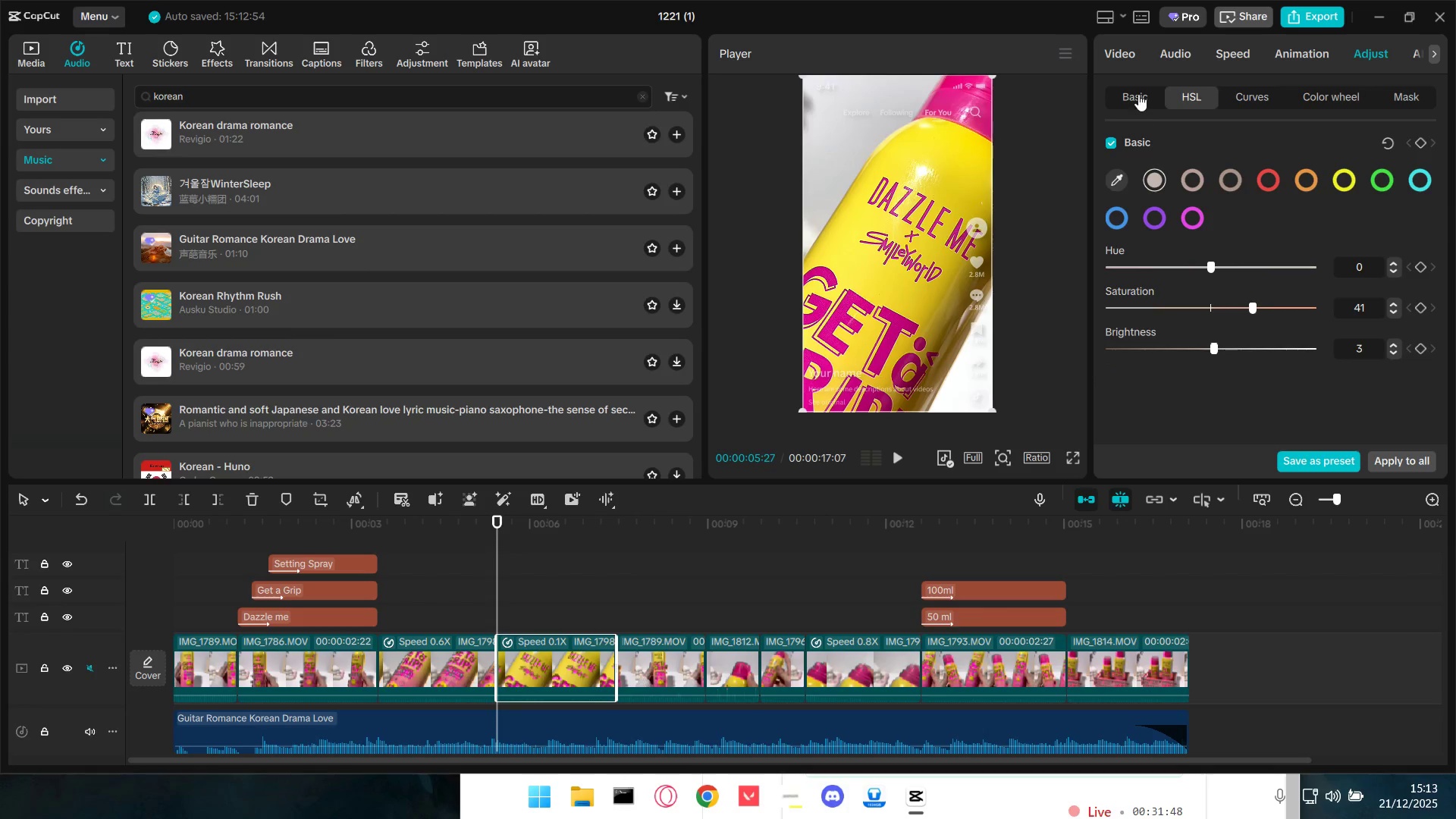 
left_click([1140, 89])
 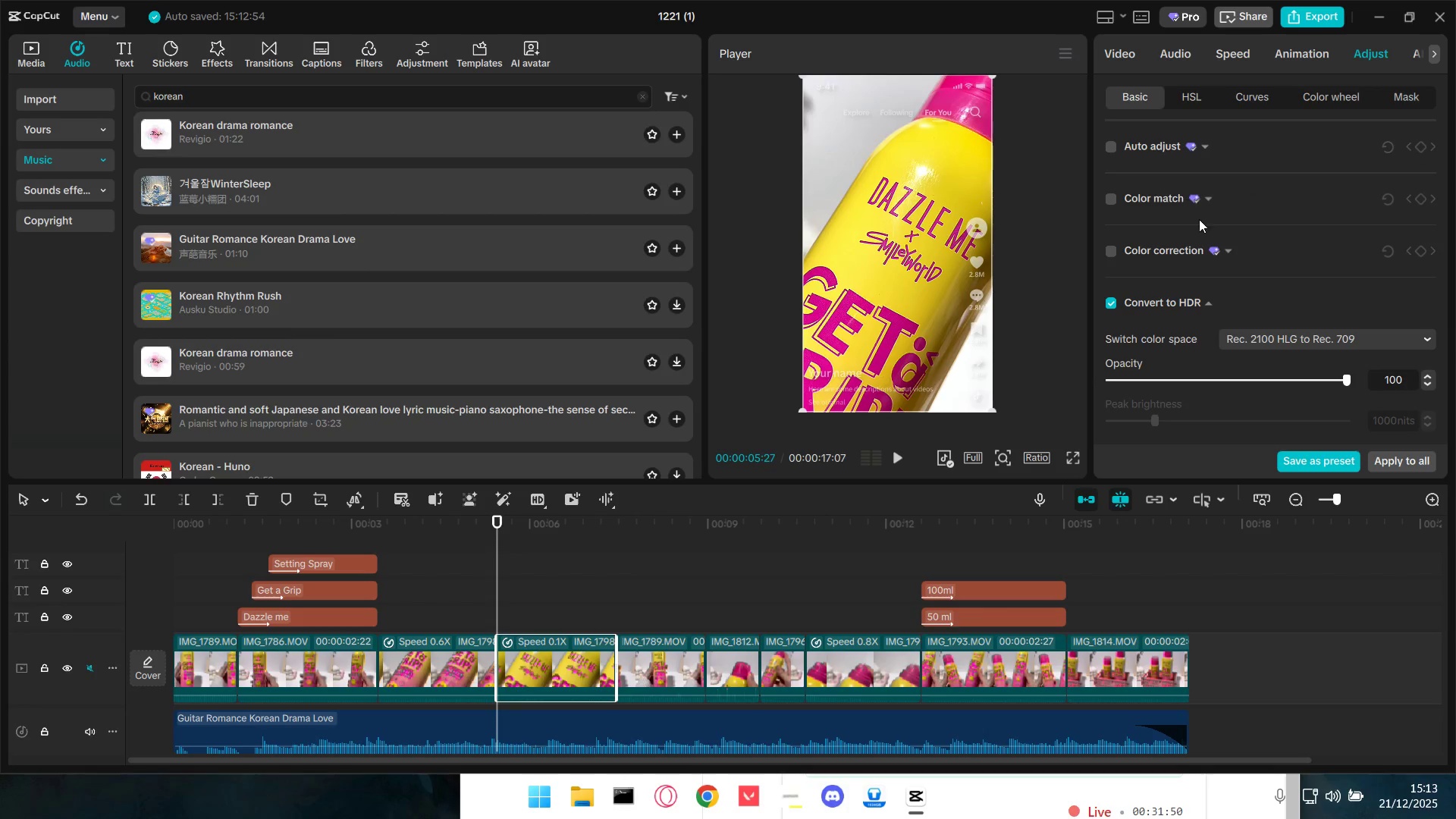 
scroll: coordinate [1211, 244], scroll_direction: down, amount: 12.0
 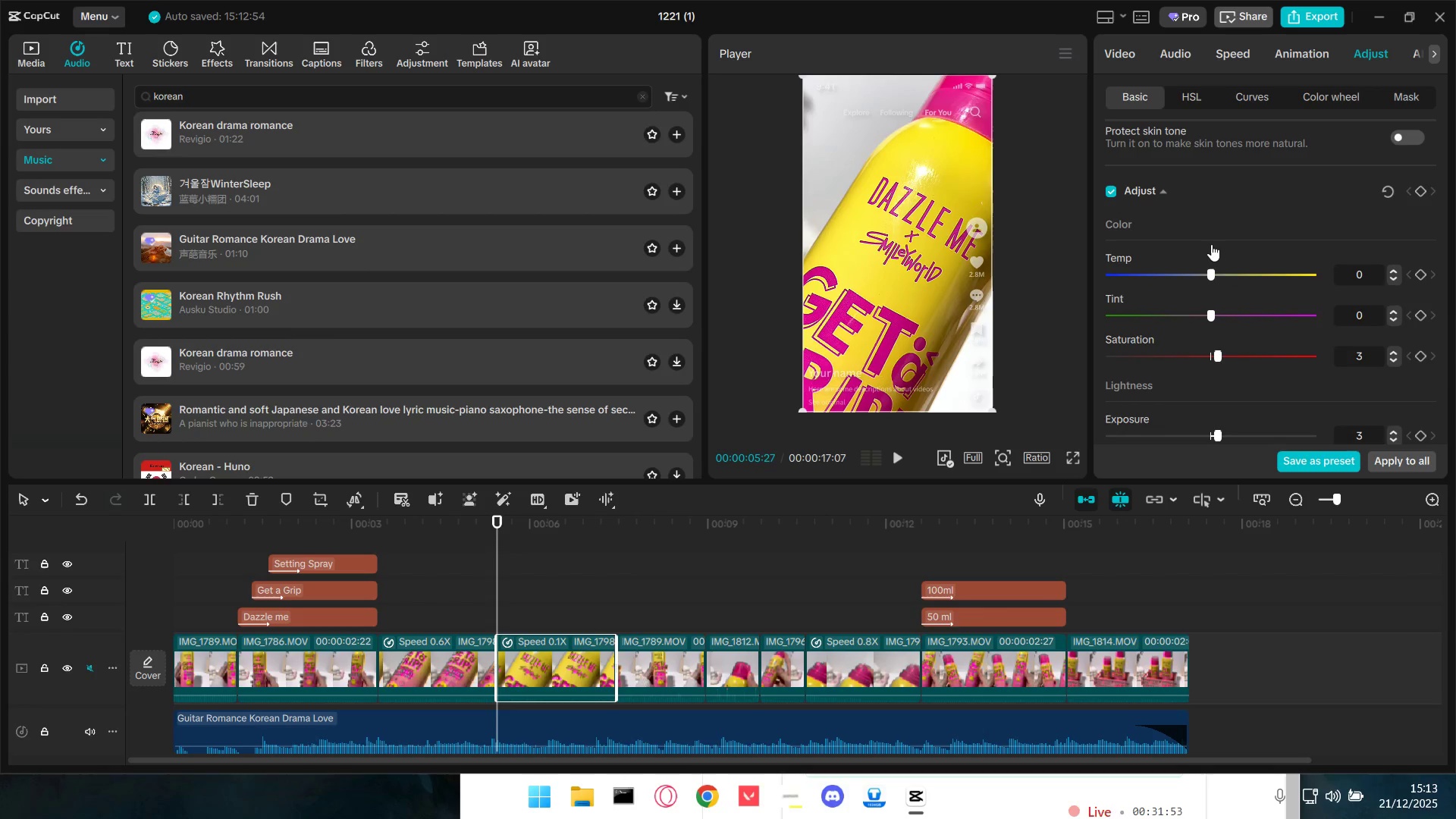 
scroll: coordinate [1213, 239], scroll_direction: up, amount: 26.0
 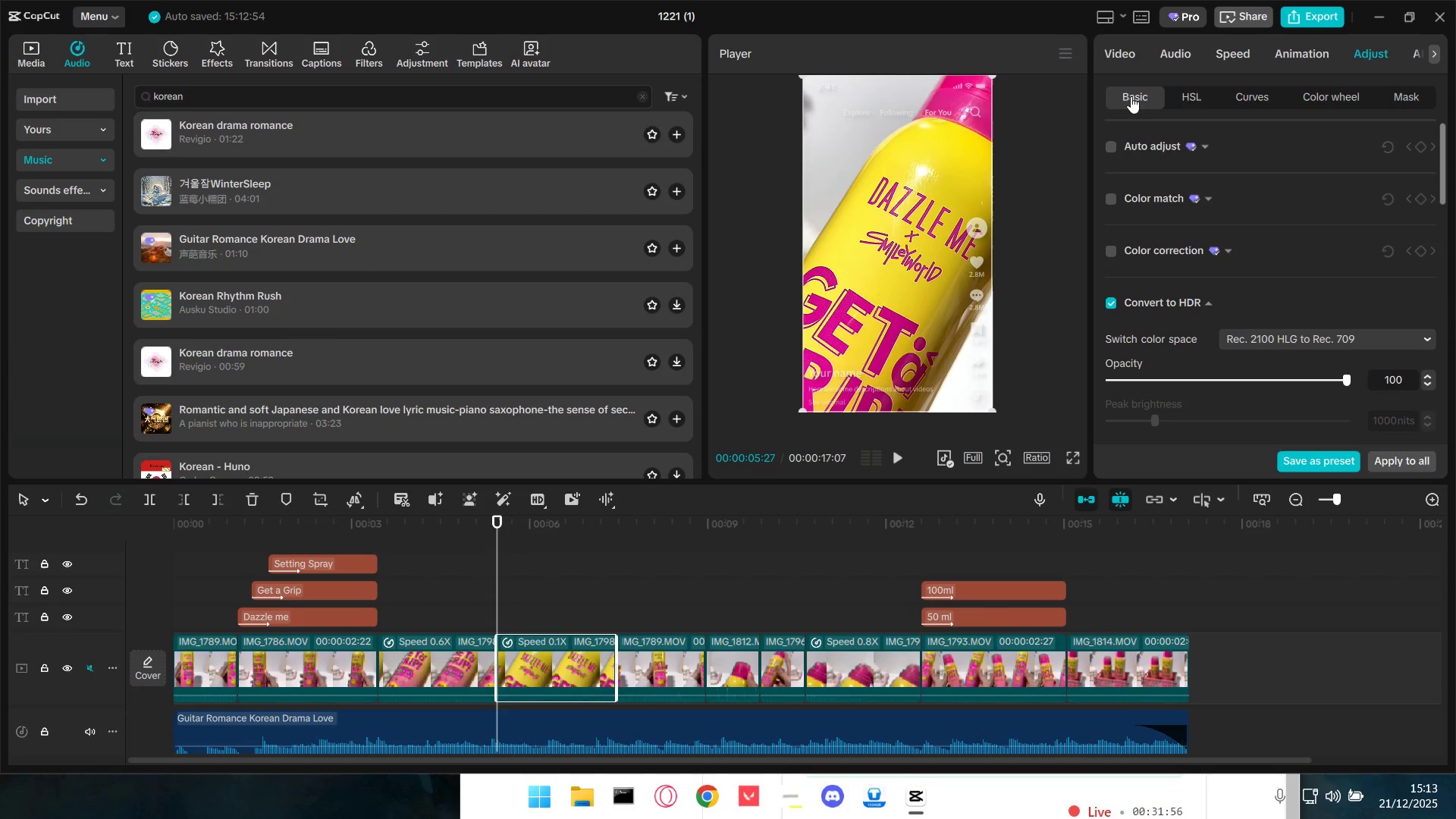 
left_click([1128, 49])
 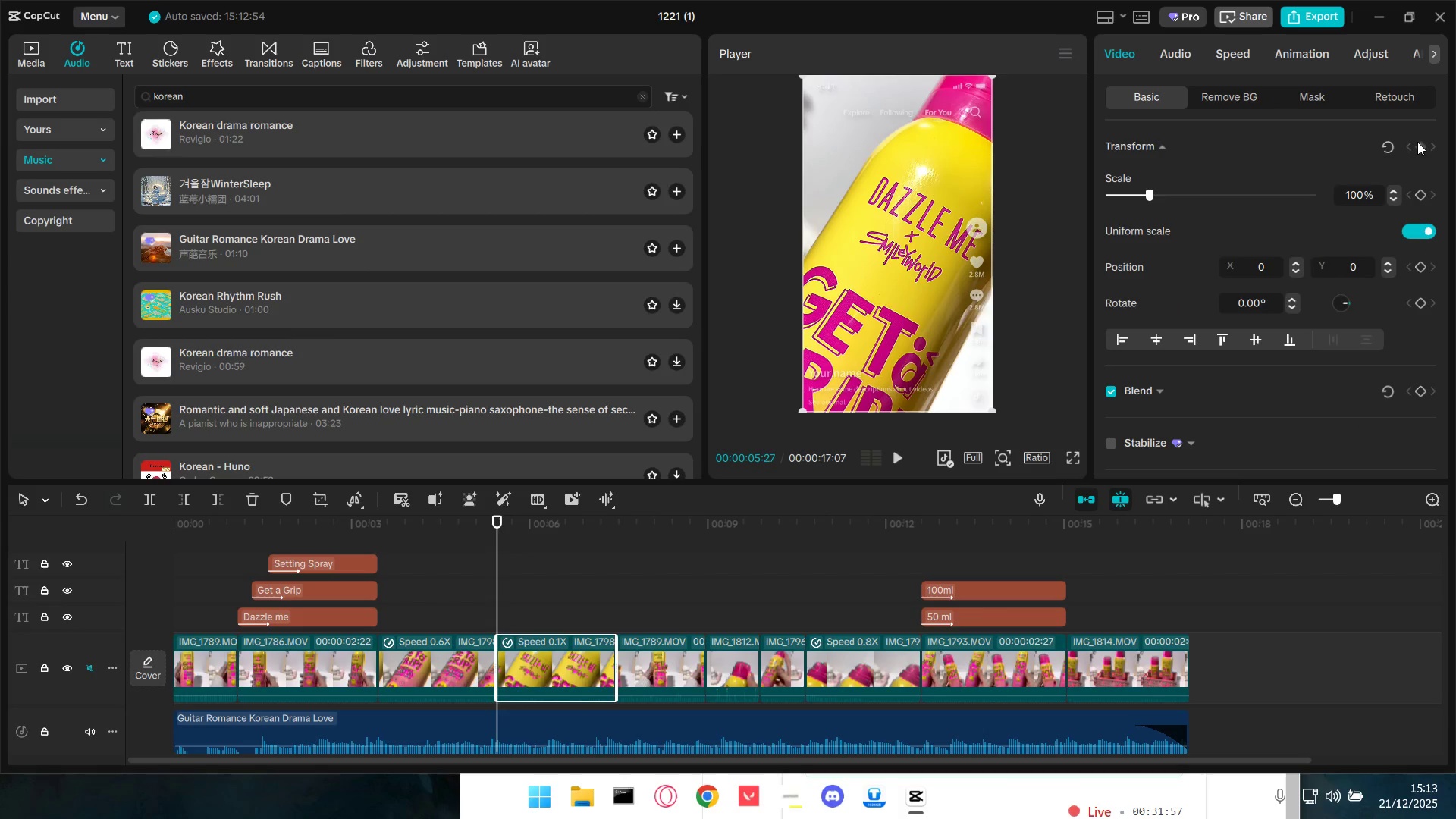 
left_click([1418, 146])
 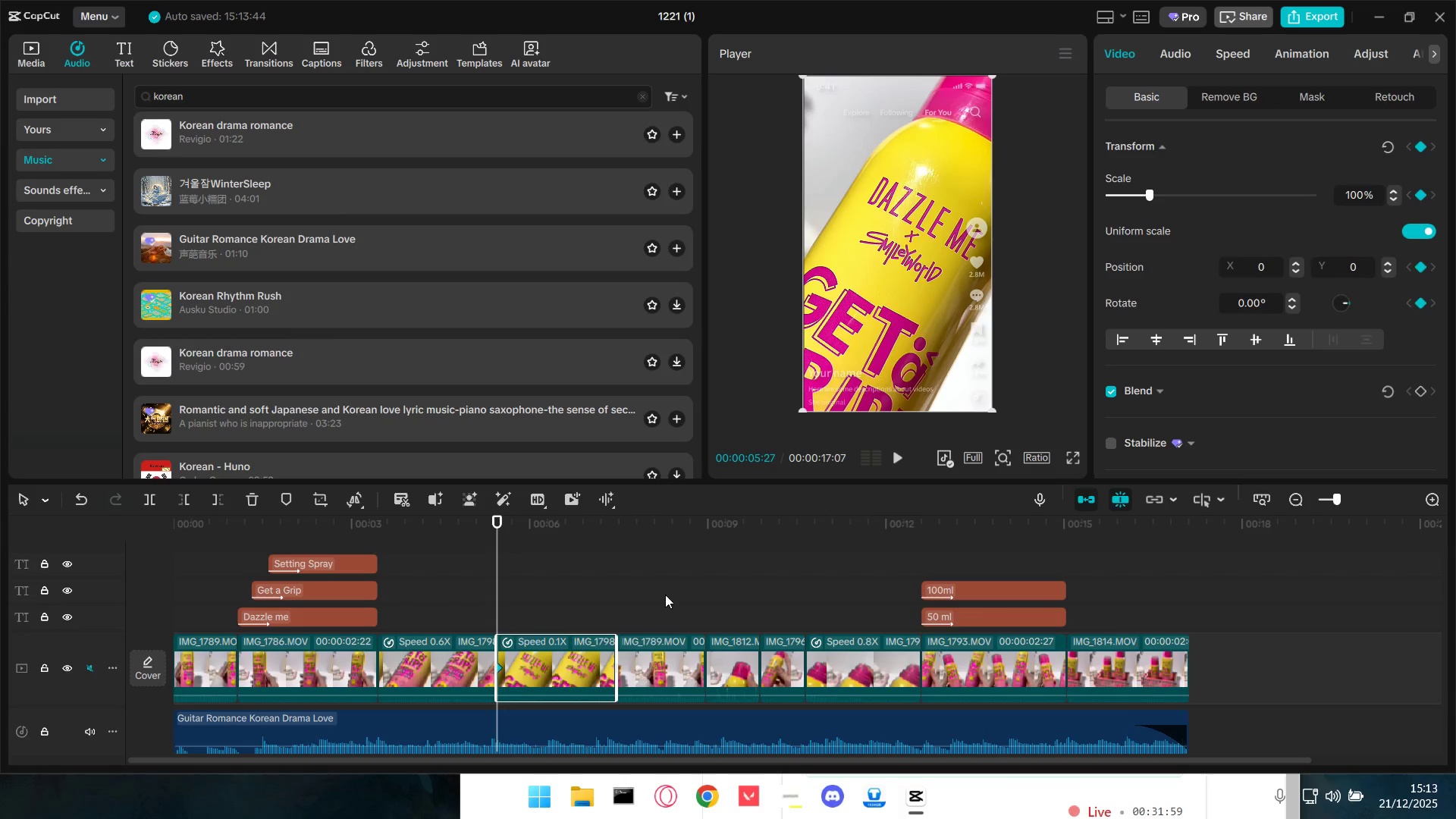 
left_click([608, 603])
 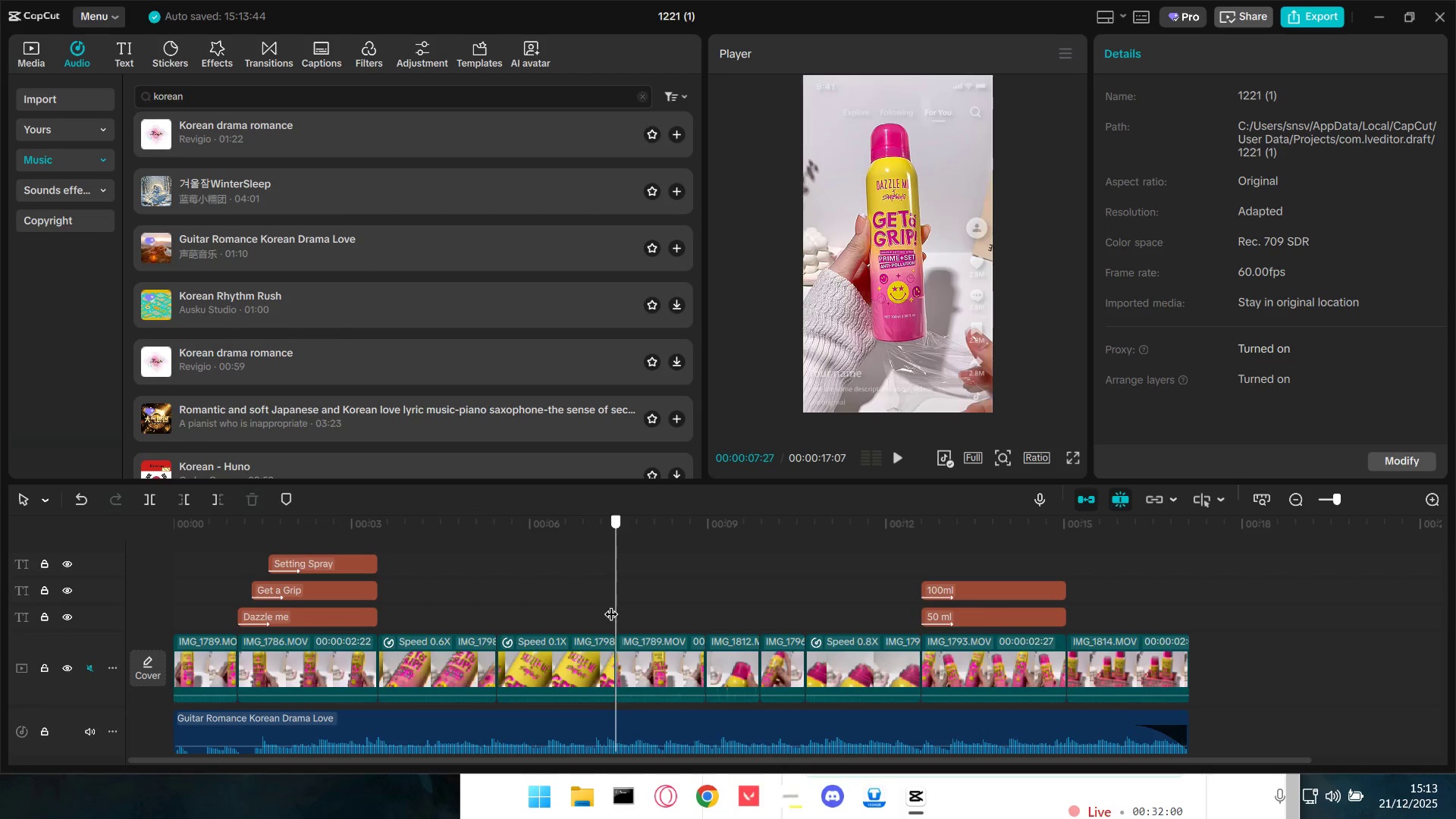 
triple_click([587, 657])
 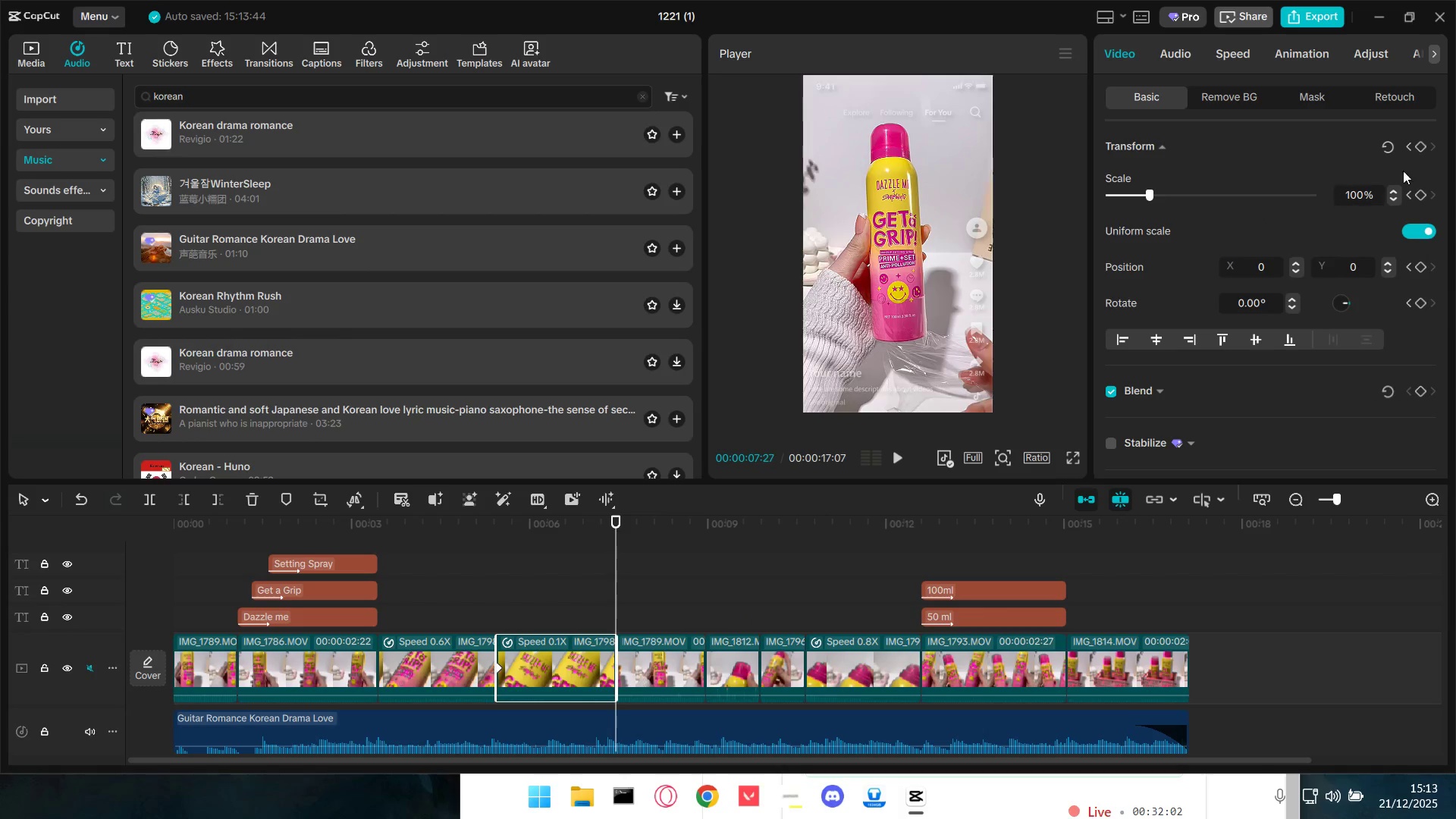 
left_click([1420, 145])
 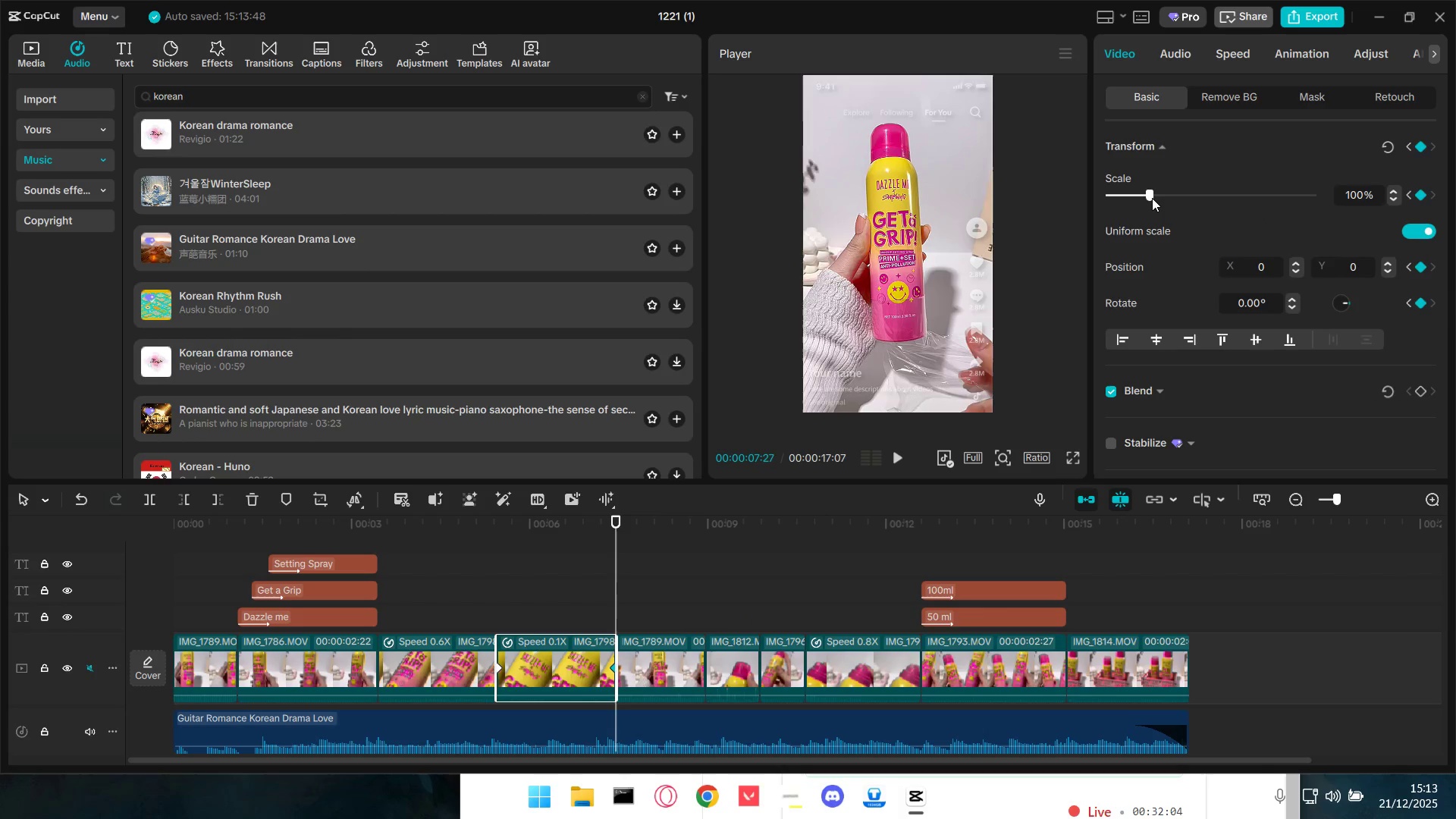 
left_click_drag(start_coordinate=[1153, 198], to_coordinate=[1159, 198])
 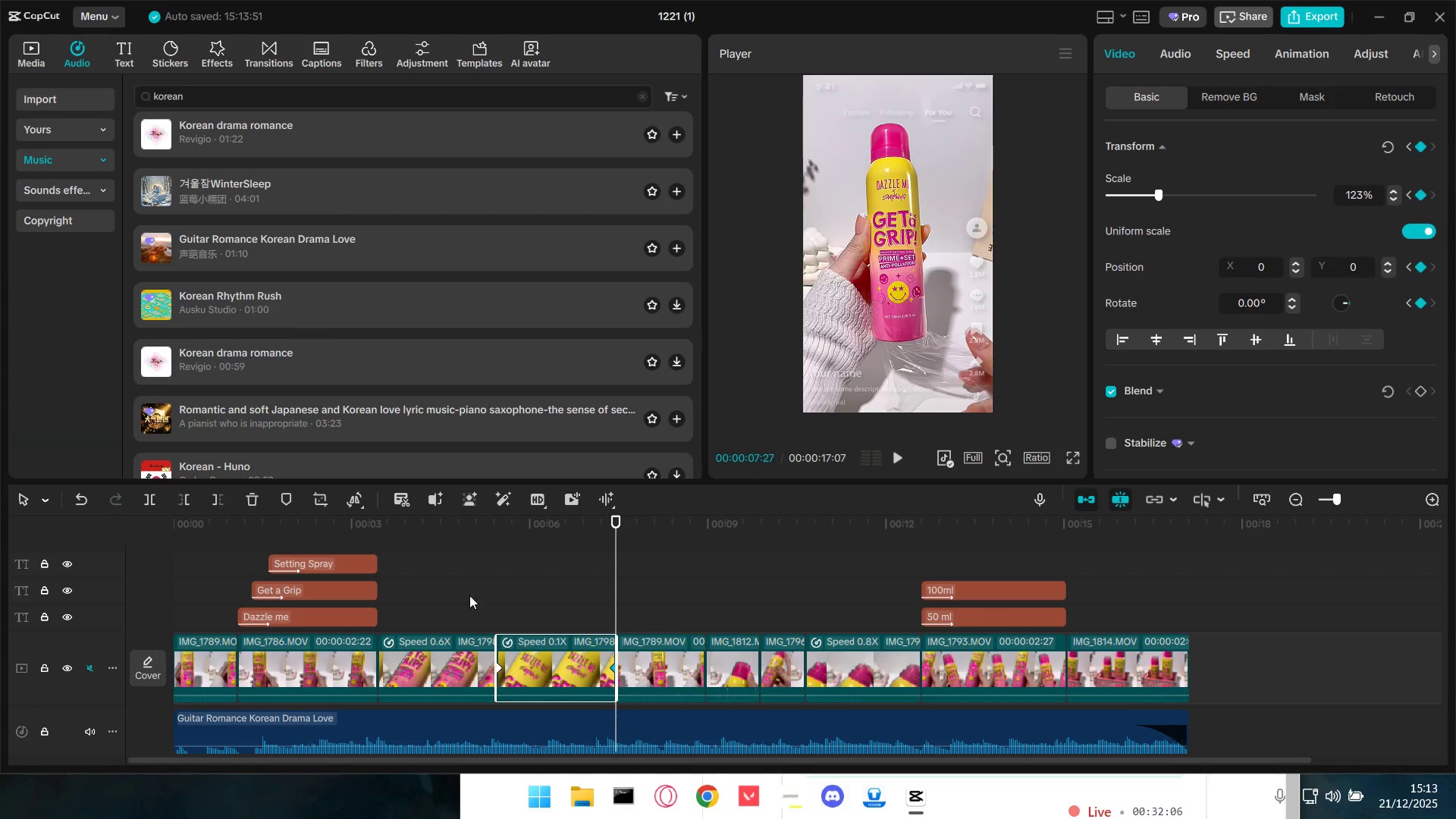 
left_click([471, 583])
 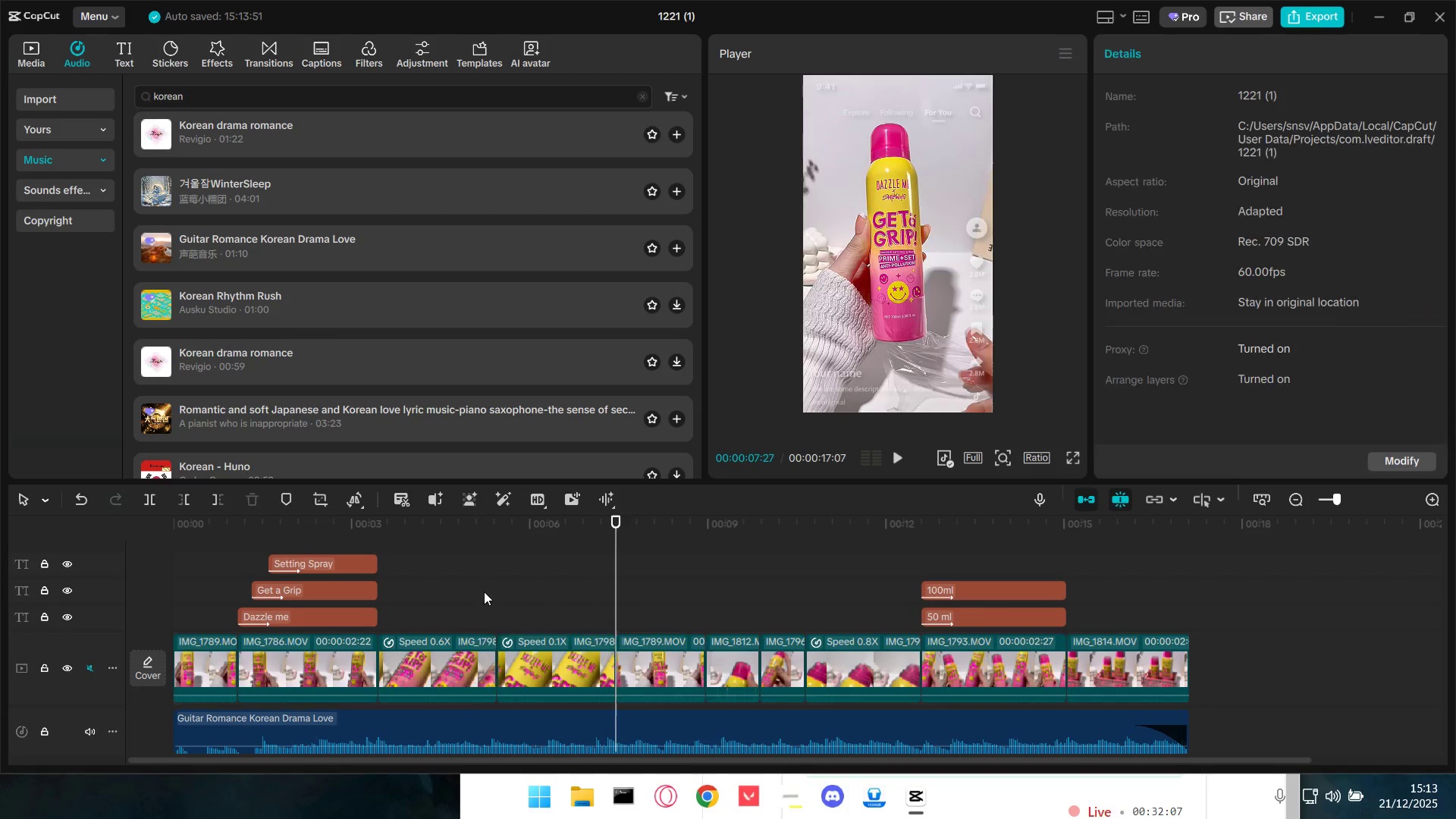 
key(Space)
 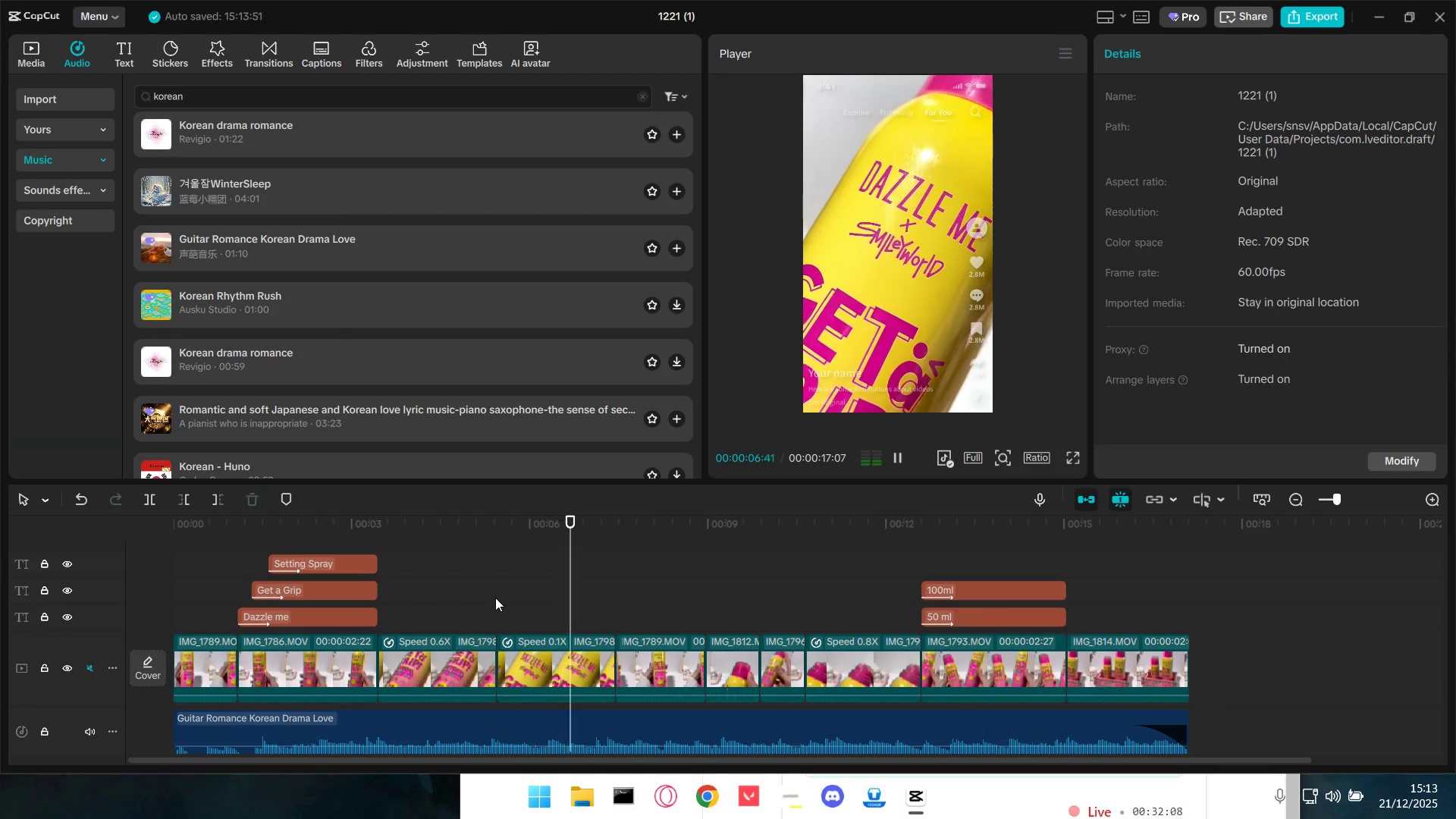 
key(Space)
 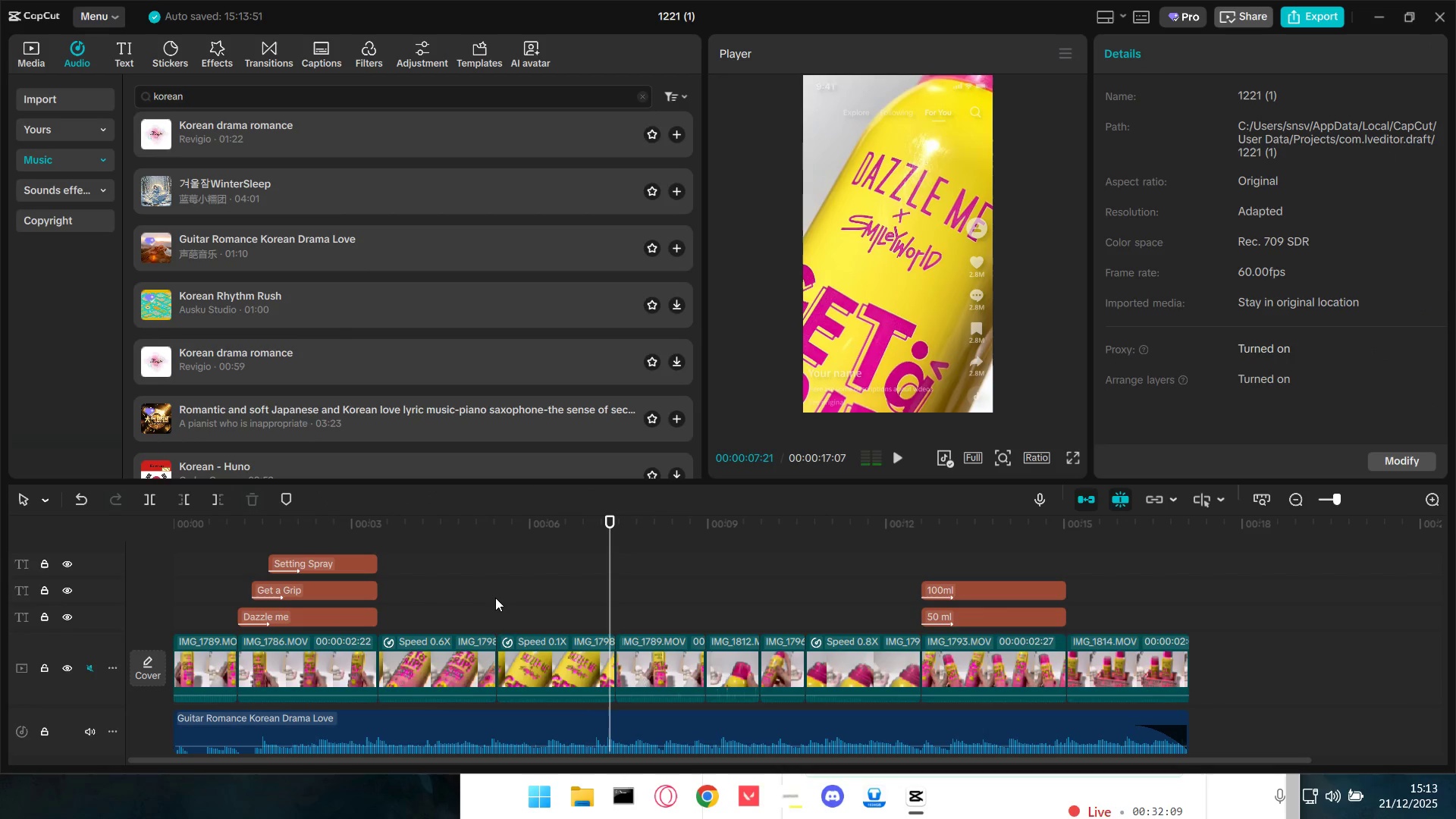 
key(Space)
 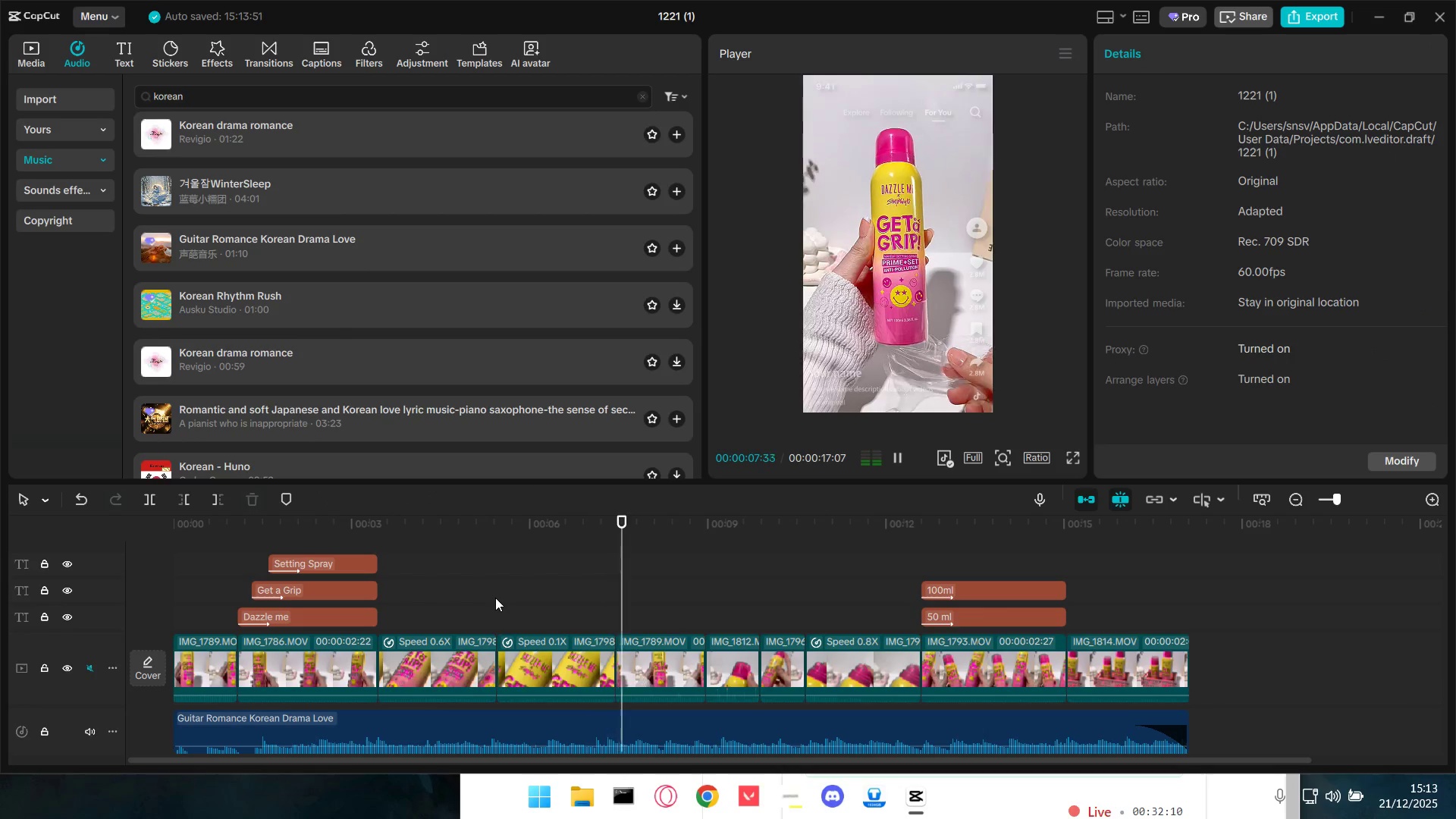 
key(Space)
 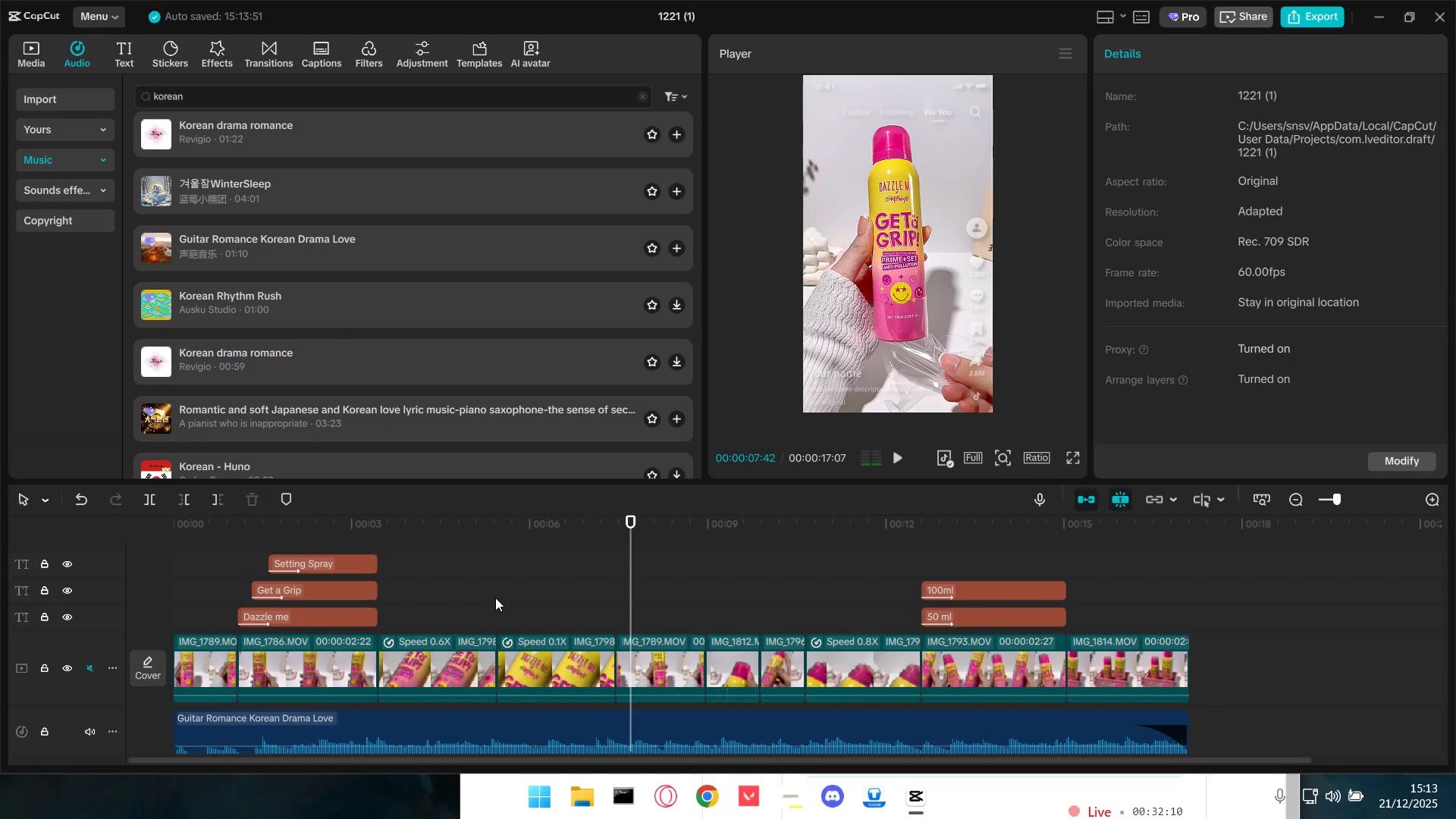 
key(Space)
 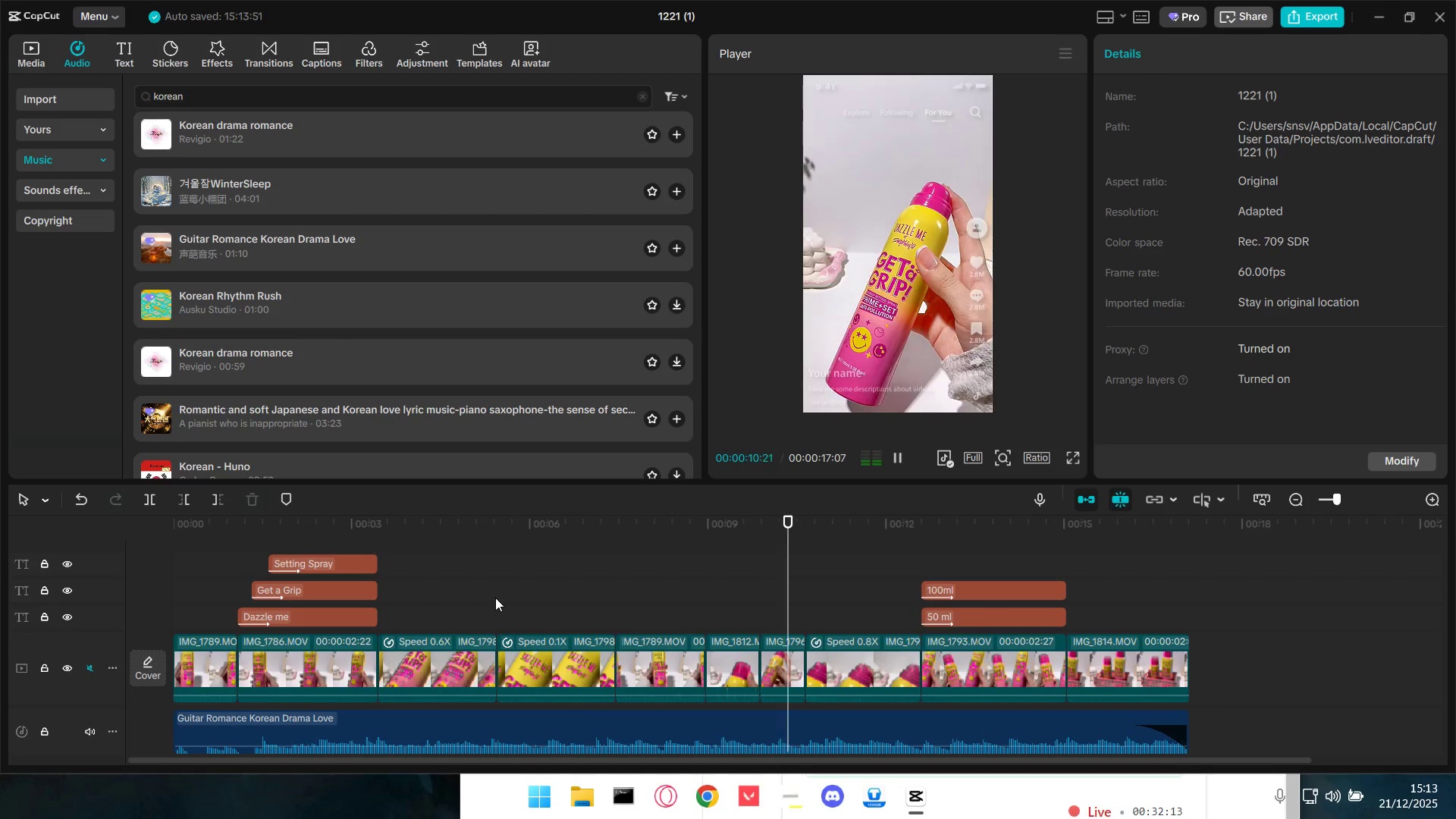 
key(Space)
 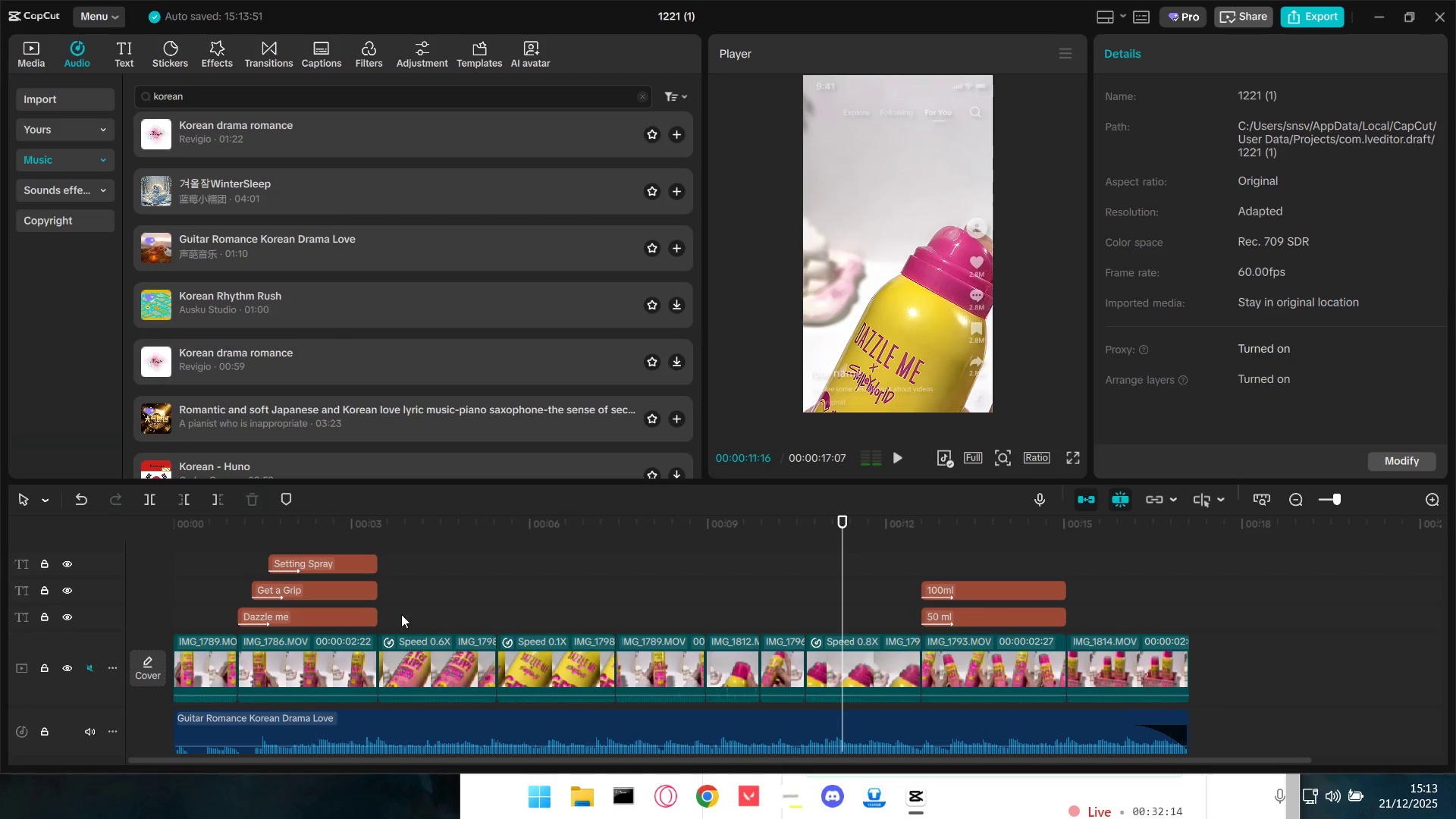 
left_click([381, 600])
 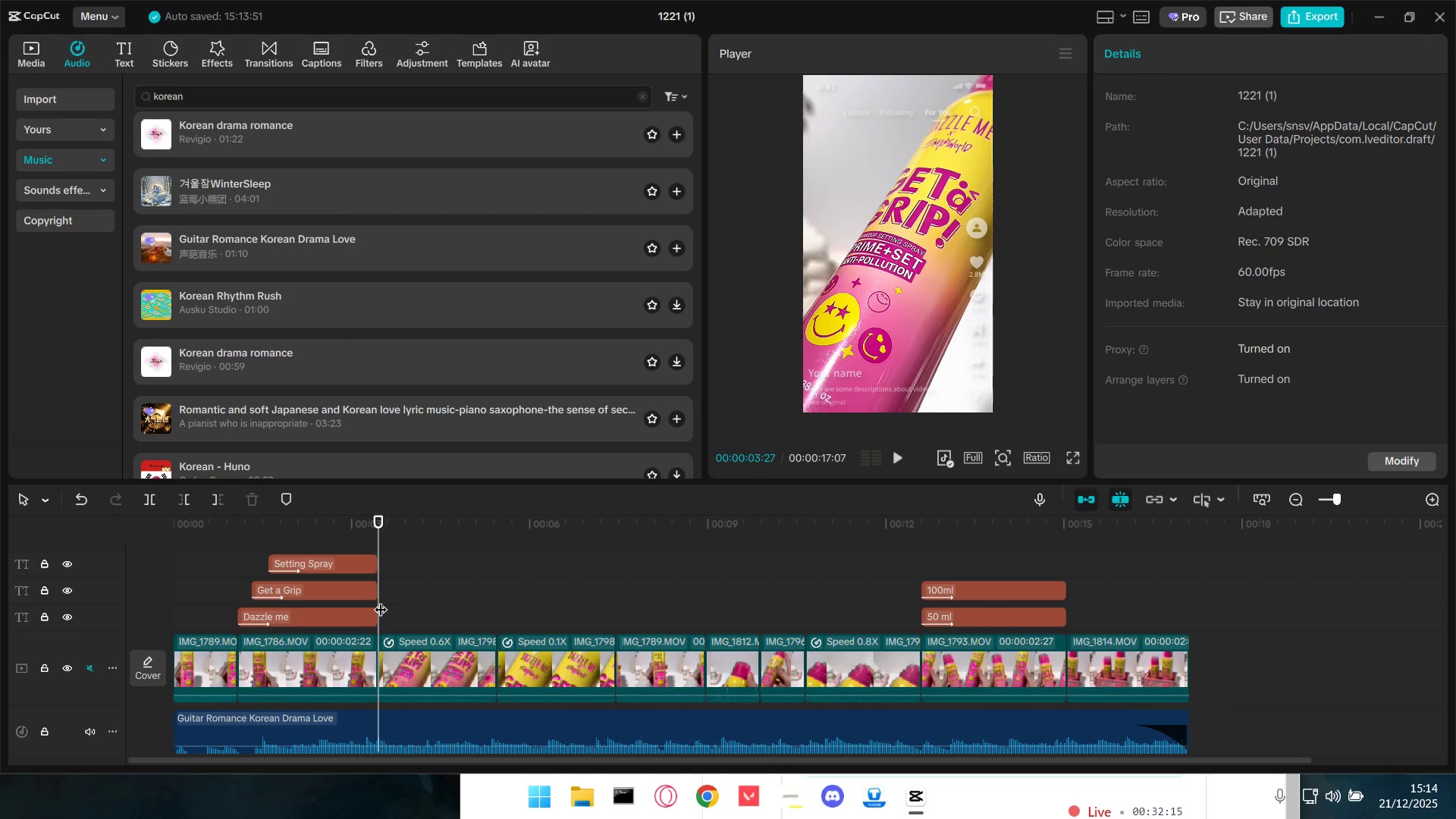 
key(Space)
 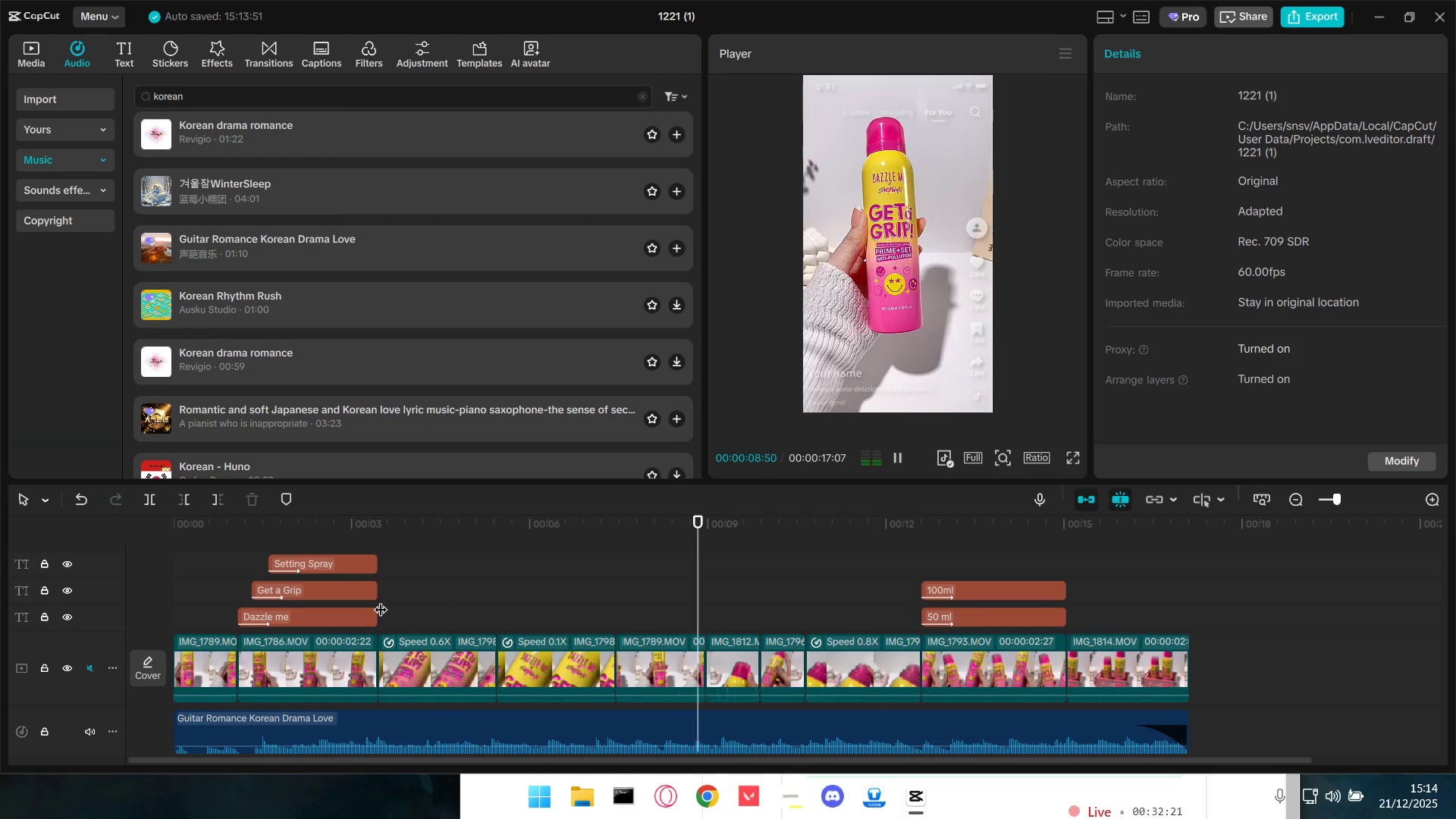 
wait(10.5)
 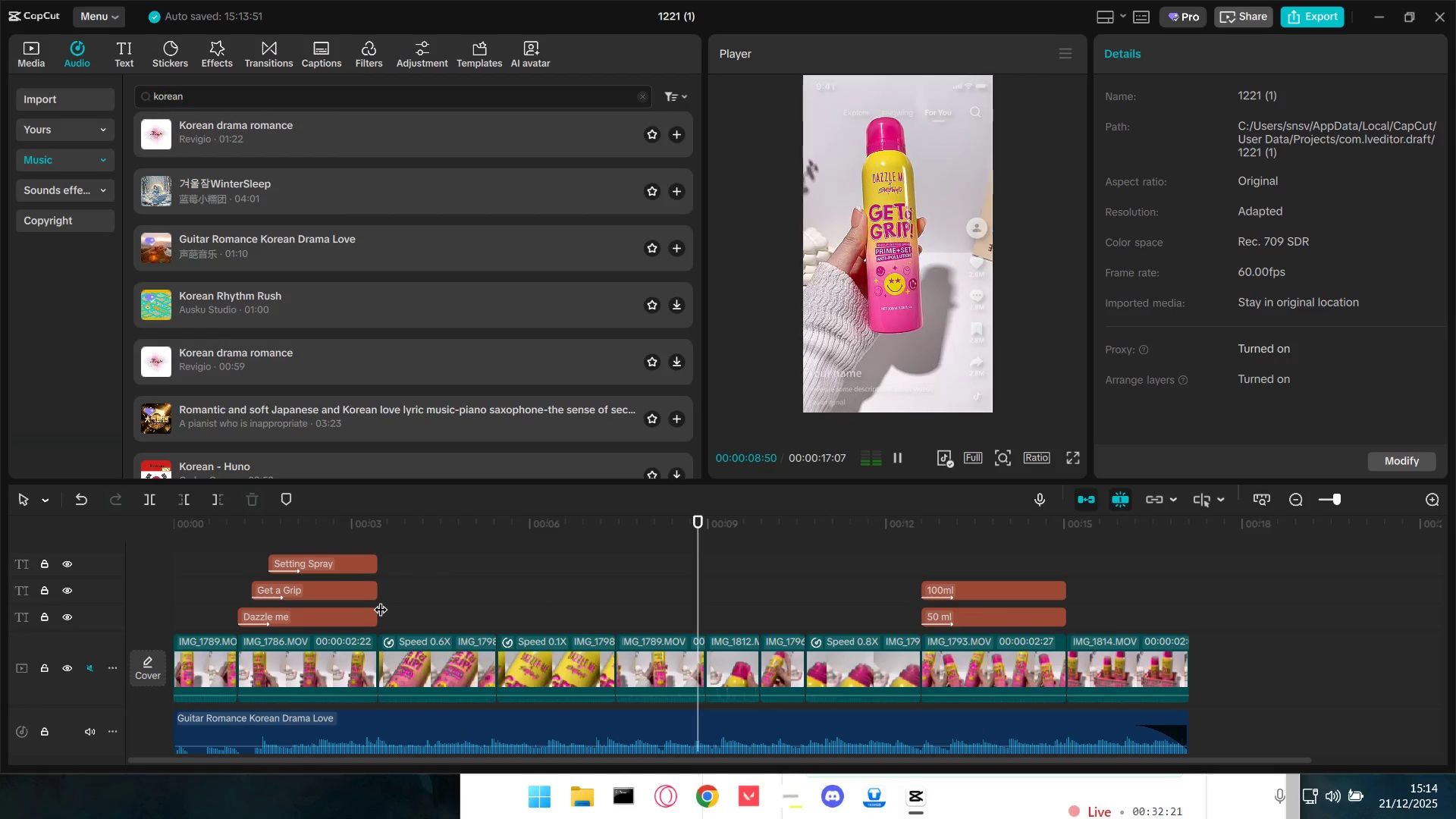 
key(Space)
 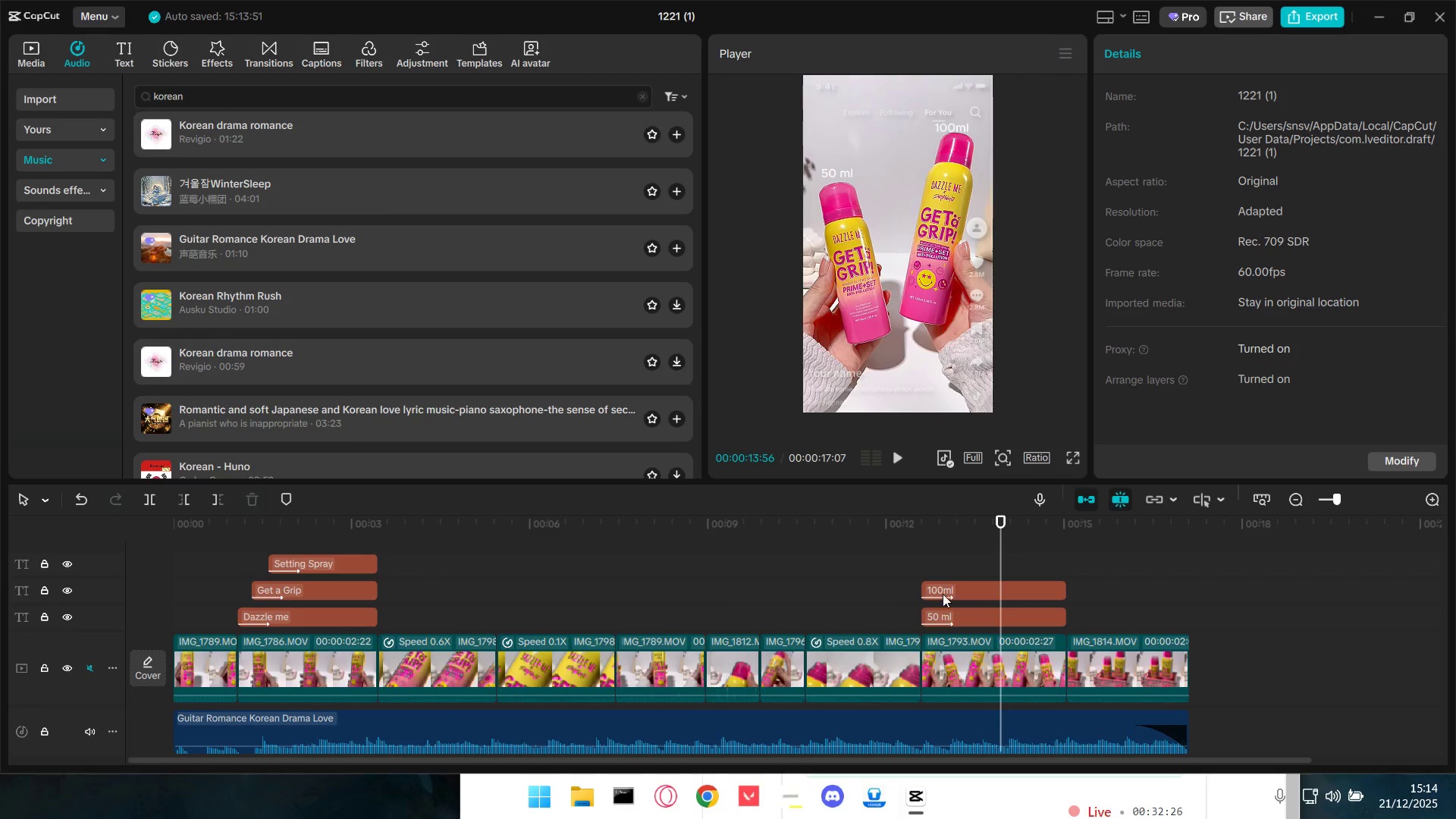 
left_click_drag(start_coordinate=[970, 568], to_coordinate=[987, 610])
 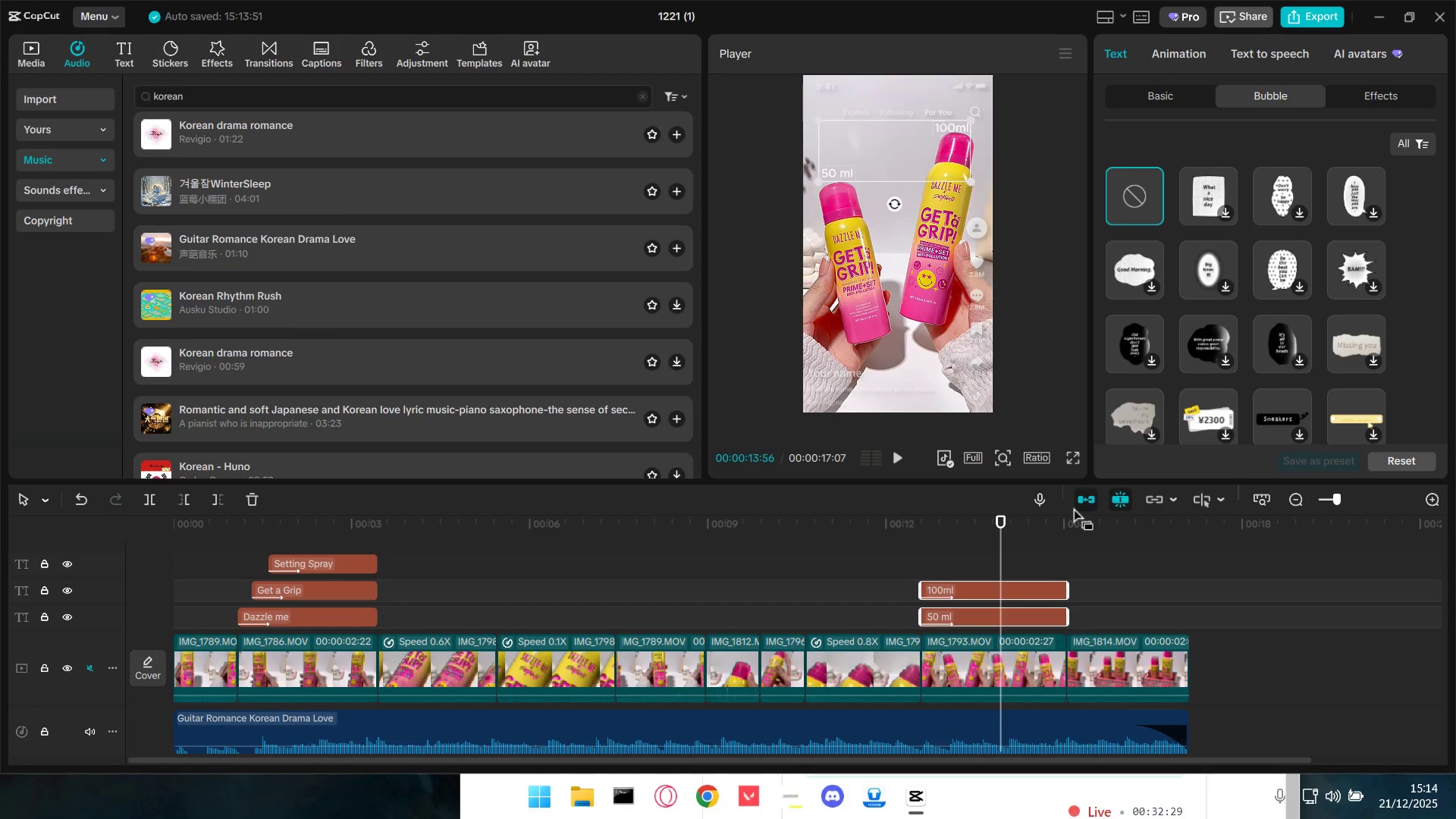 
double_click([1023, 585])
 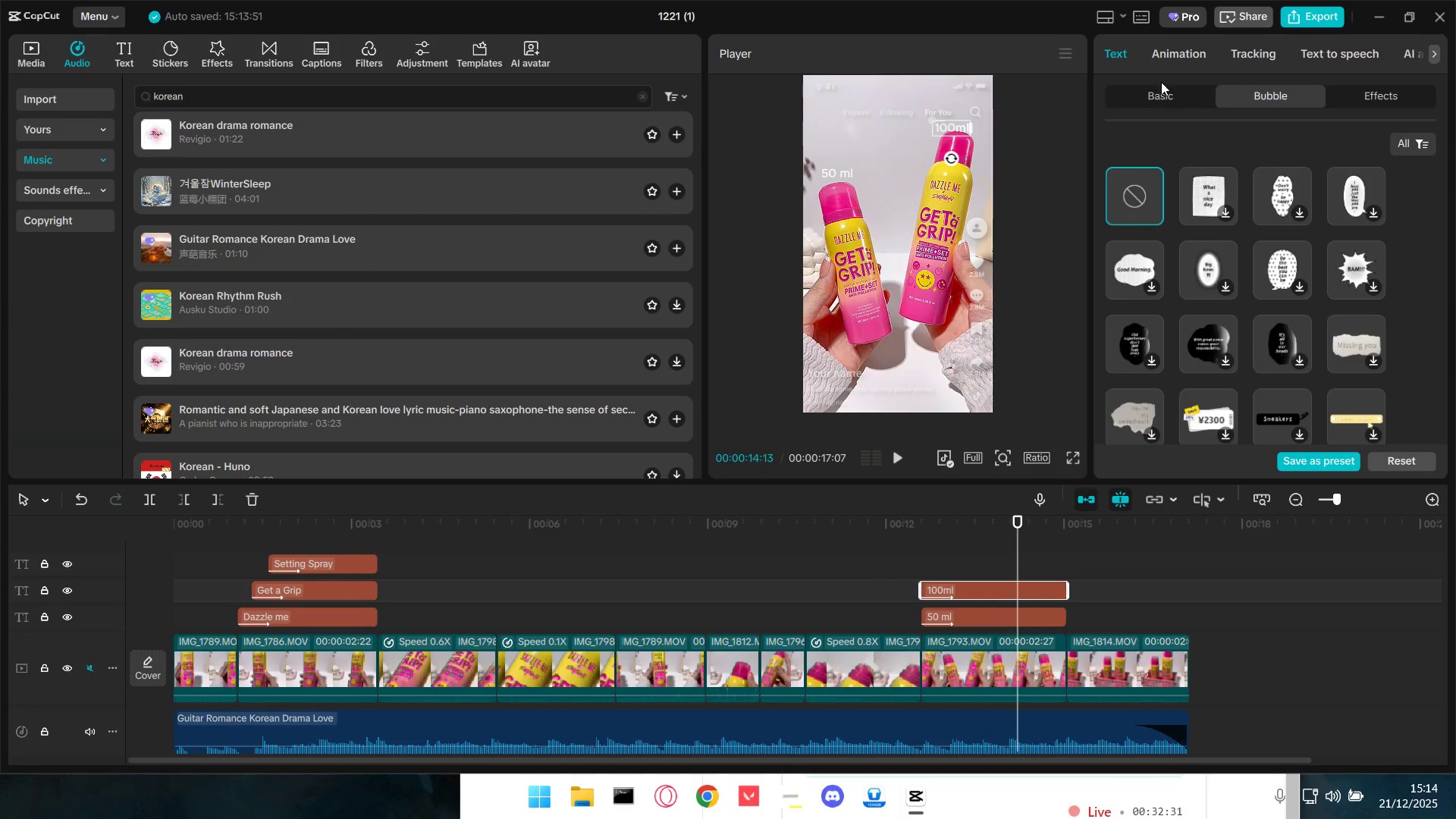 
left_click([1151, 93])
 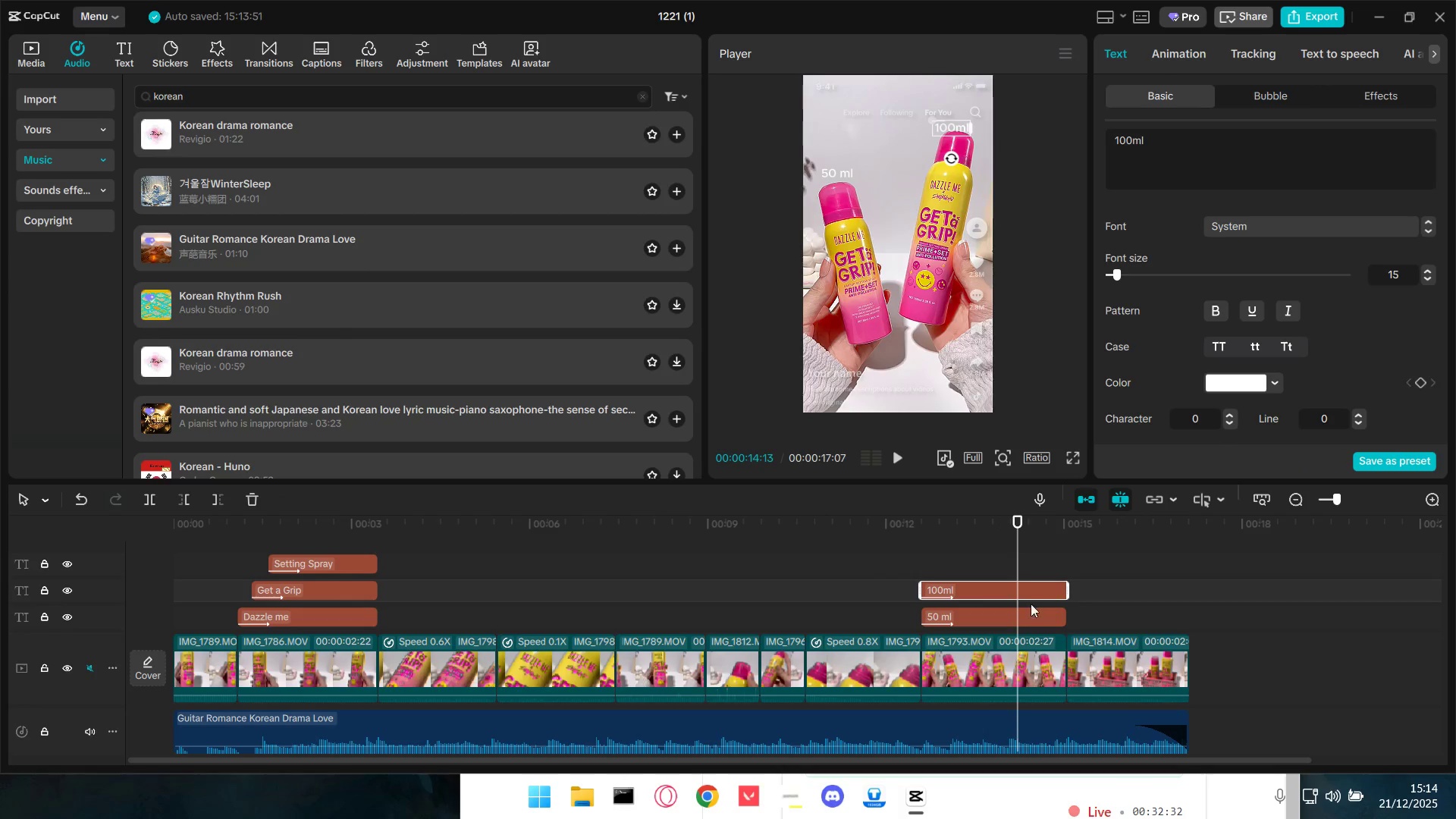 
left_click_drag(start_coordinate=[978, 567], to_coordinate=[983, 620])
 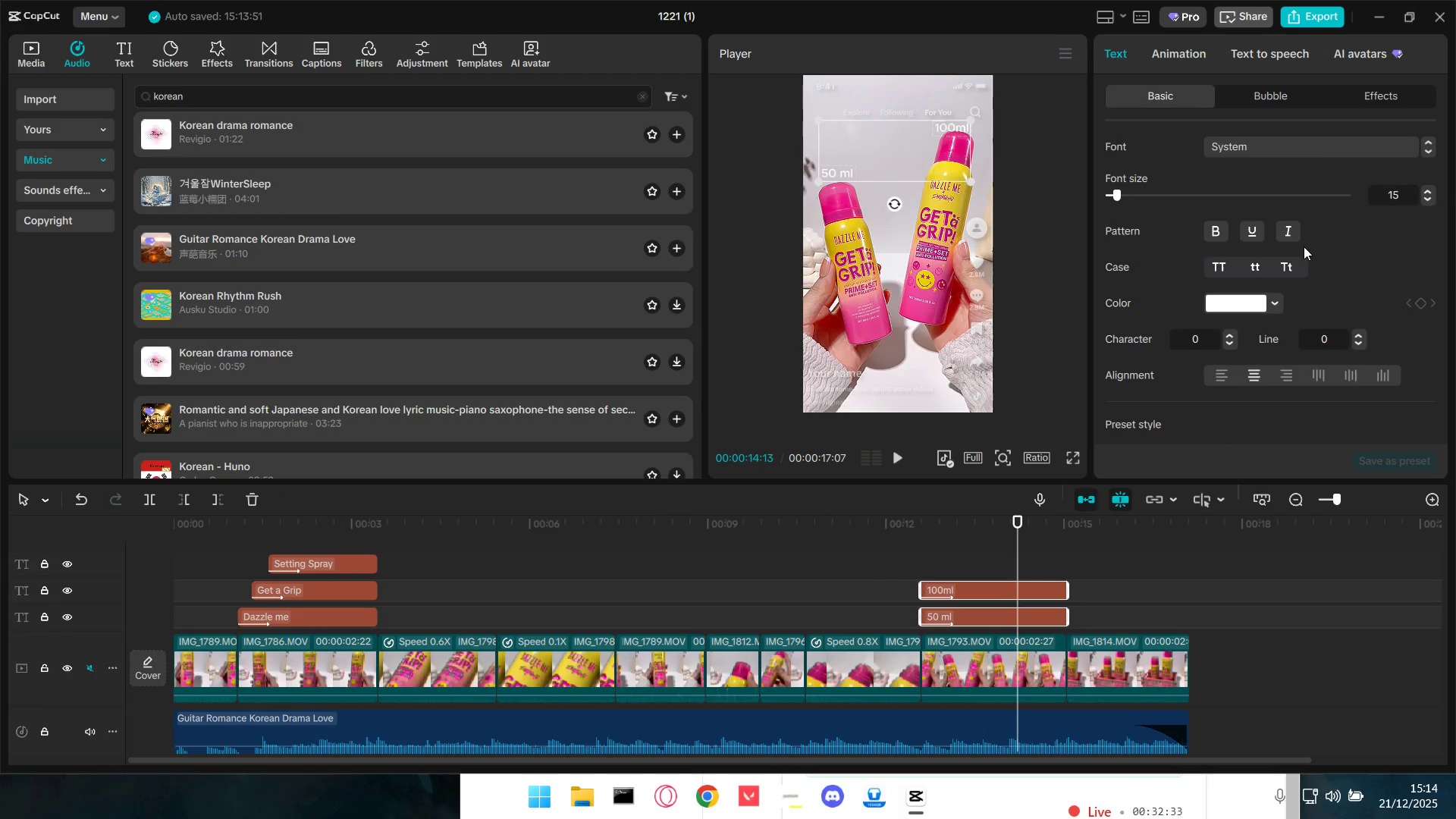 
left_click([1307, 143])
 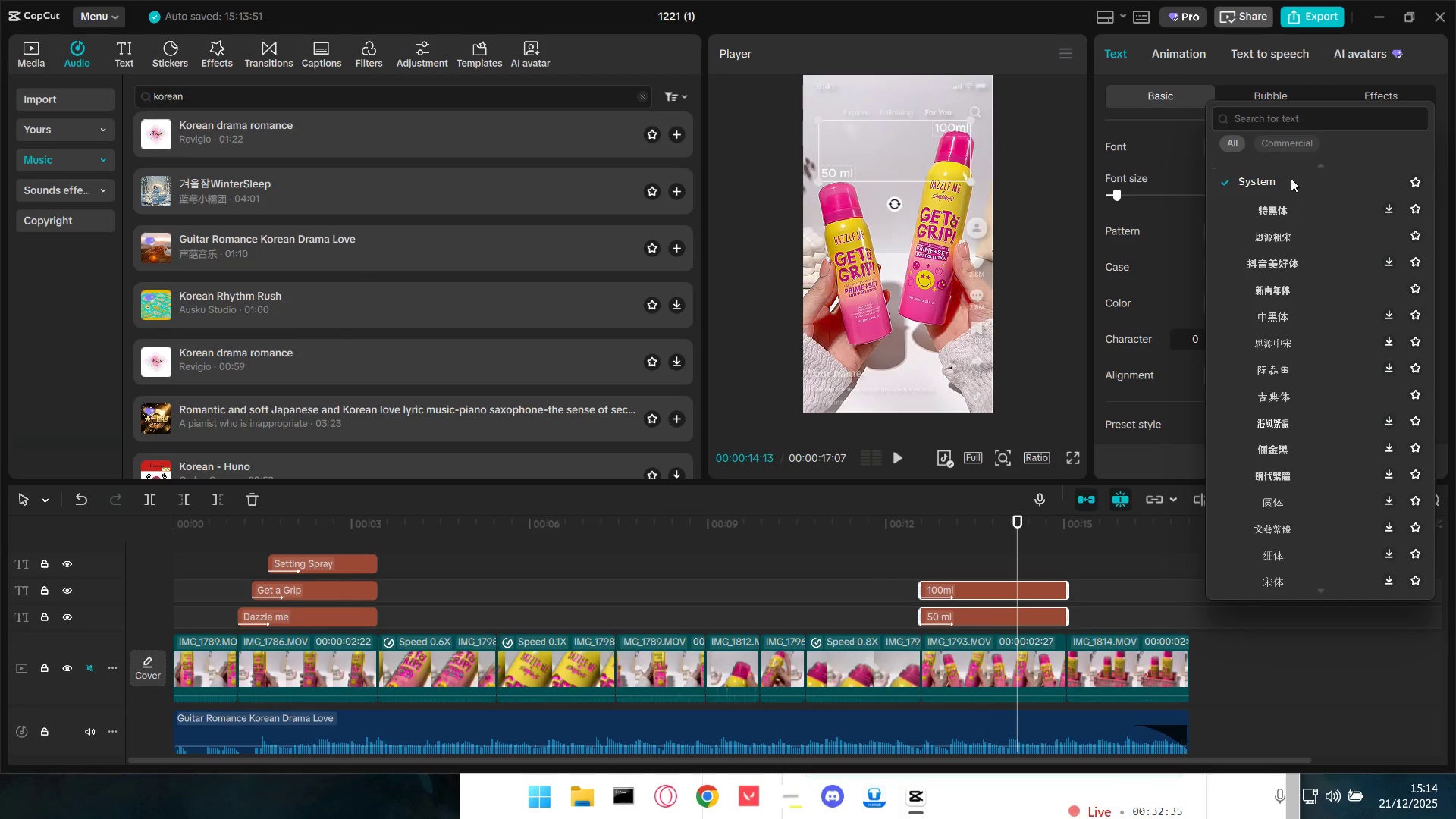 
scroll: coordinate [1275, 215], scroll_direction: up, amount: 11.0
 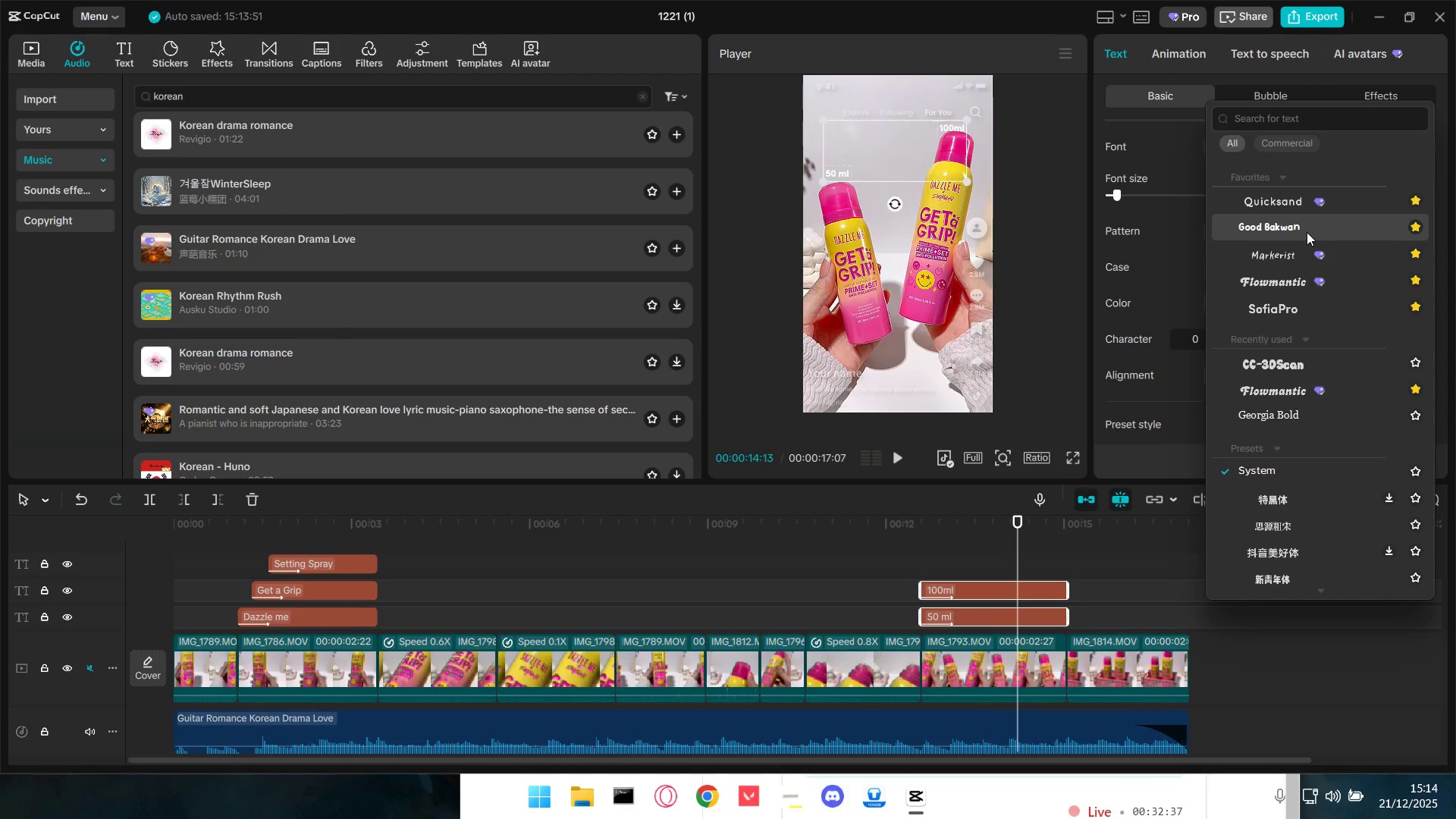 
left_click([1307, 232])
 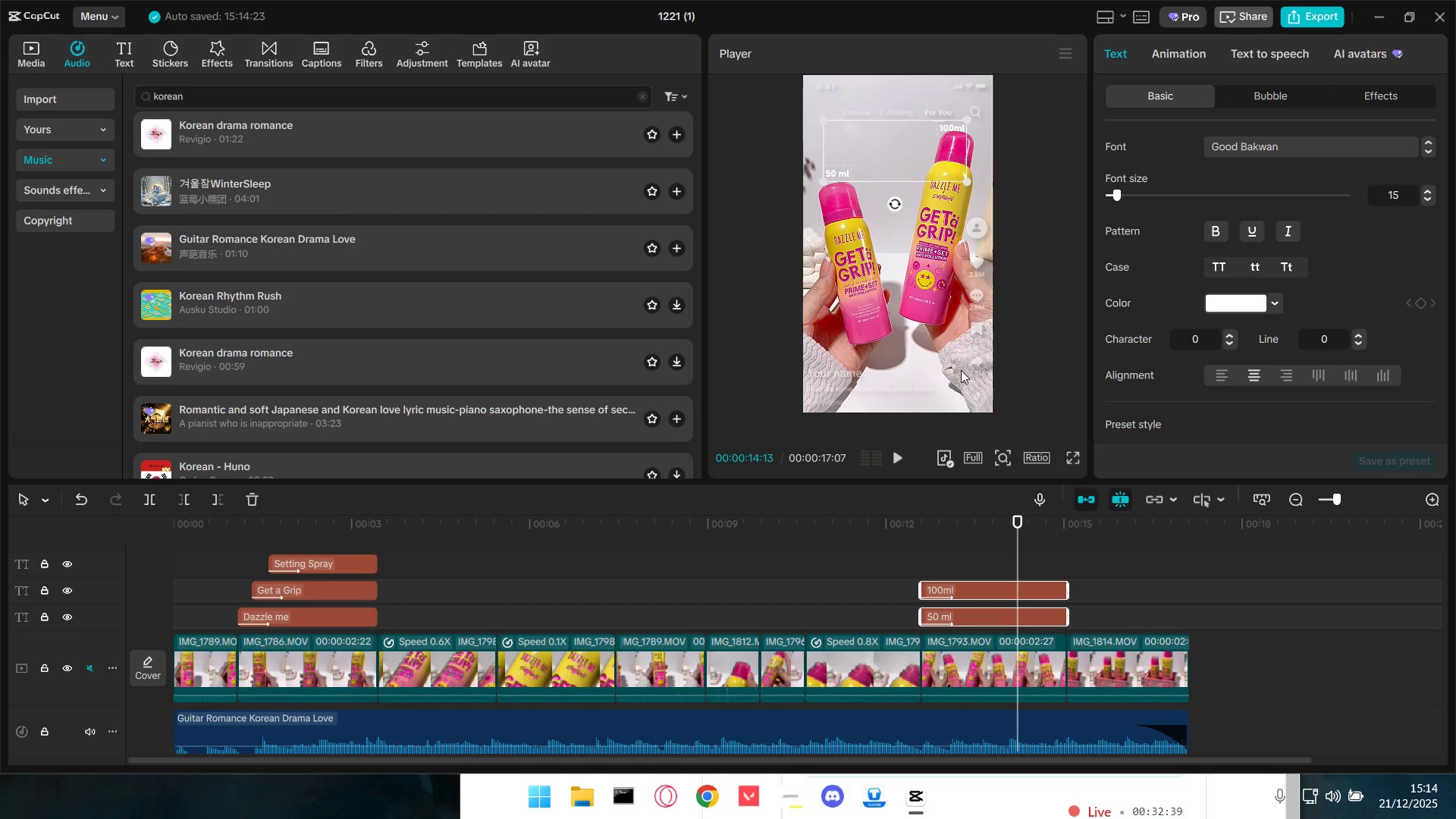 
left_click([1029, 183])
 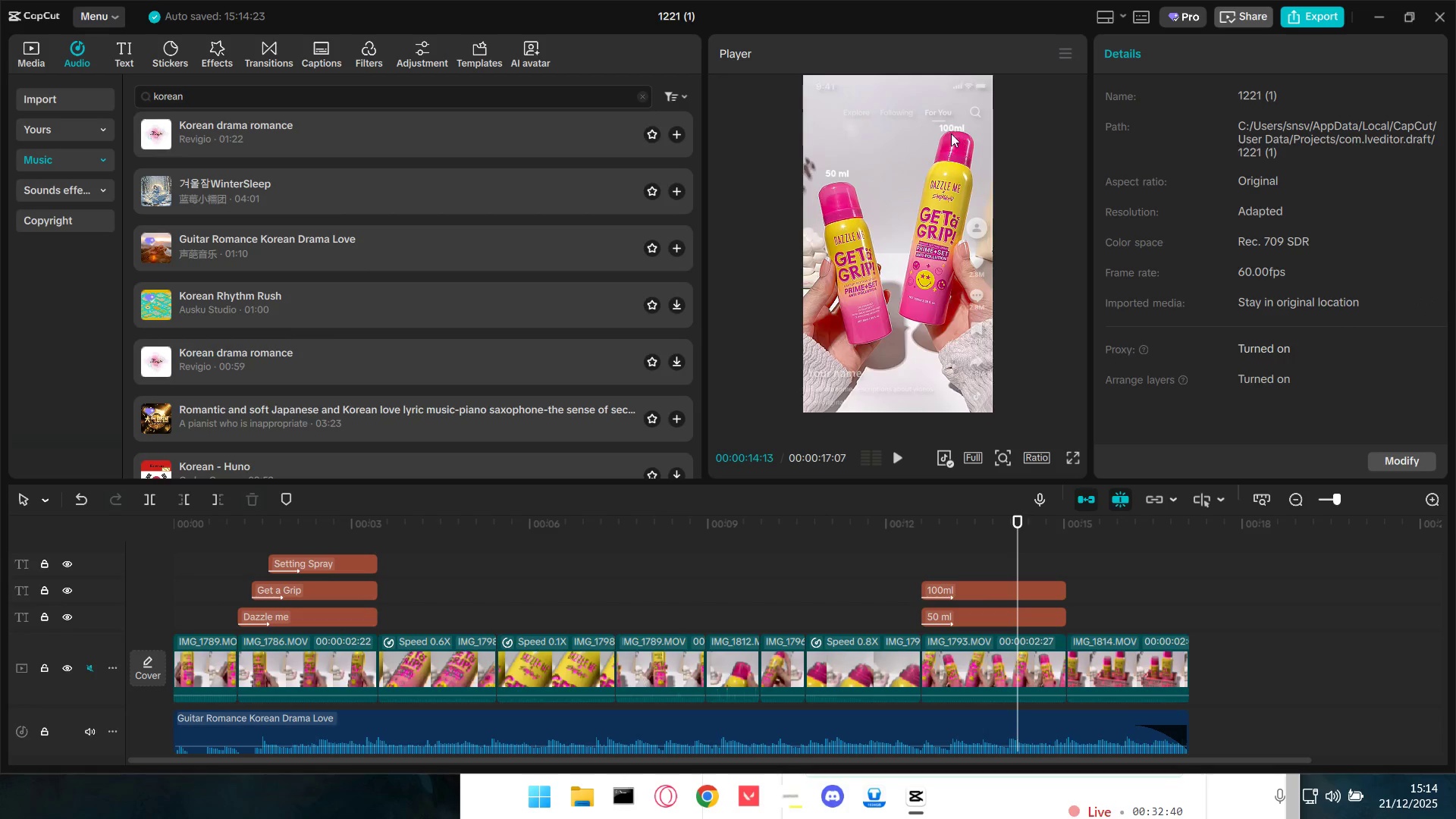 
left_click_drag(start_coordinate=[949, 130], to_coordinate=[962, 133])
 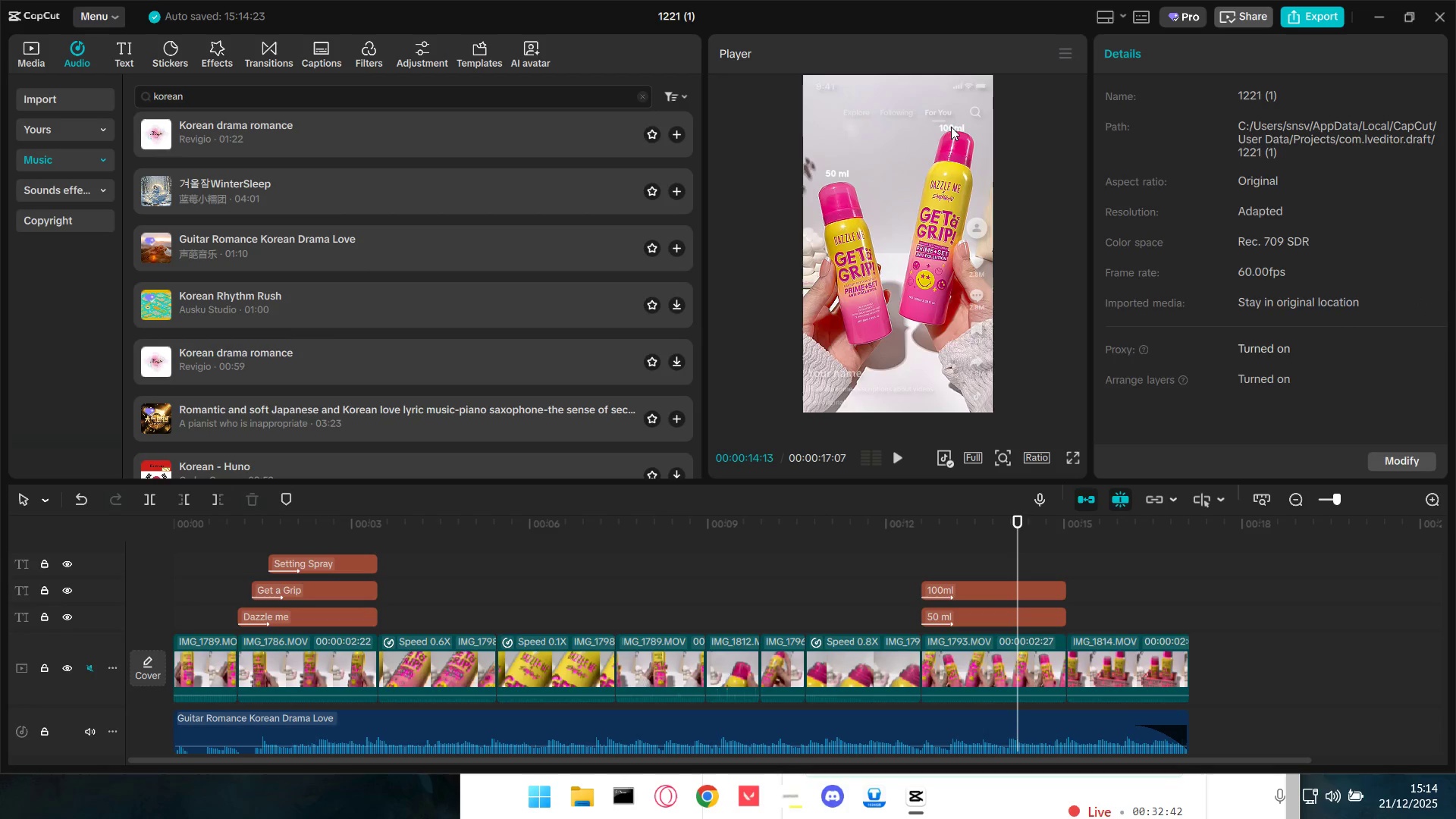 
left_click([951, 127])
 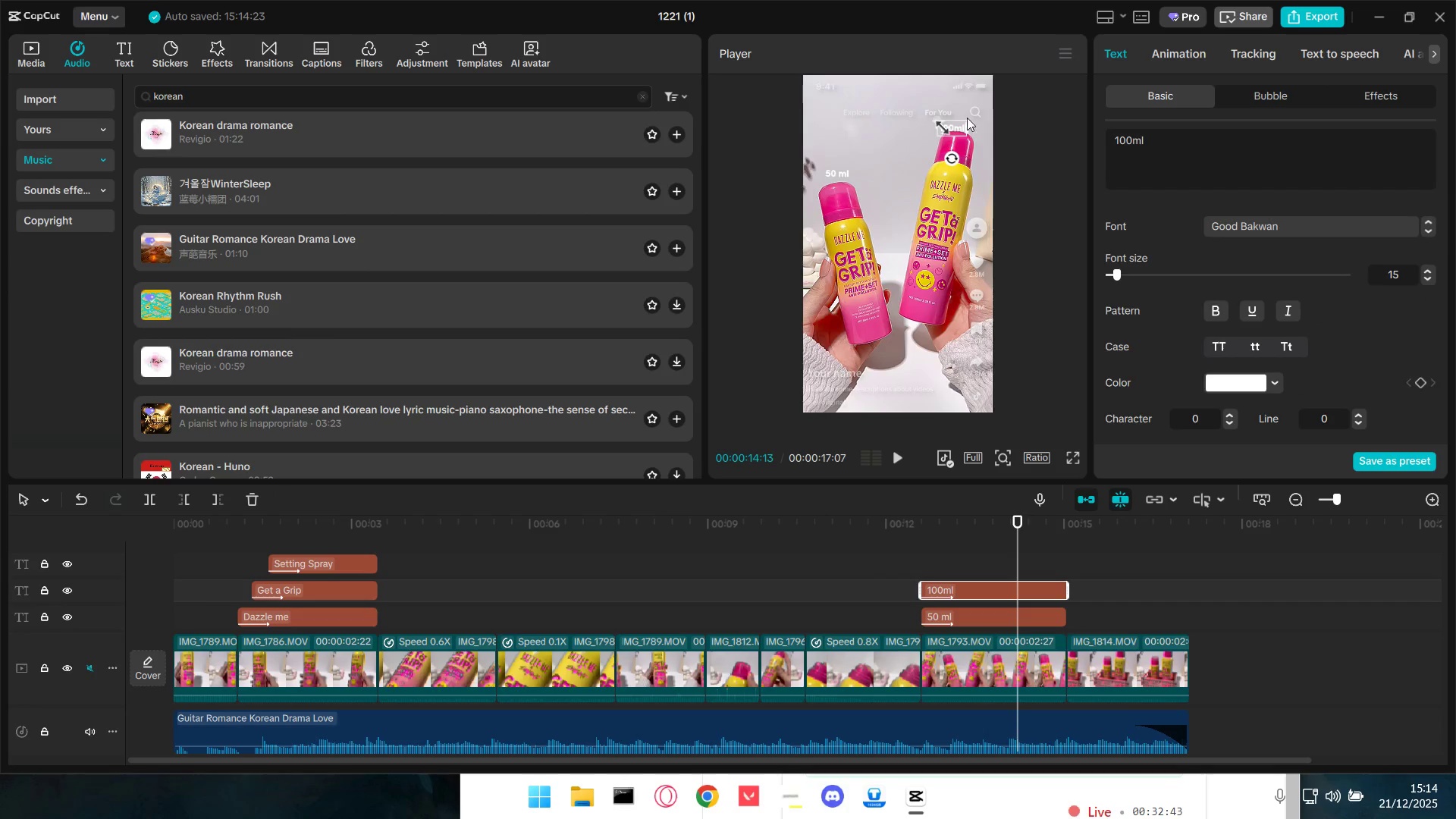 
left_click_drag(start_coordinate=[949, 128], to_coordinate=[953, 147])
 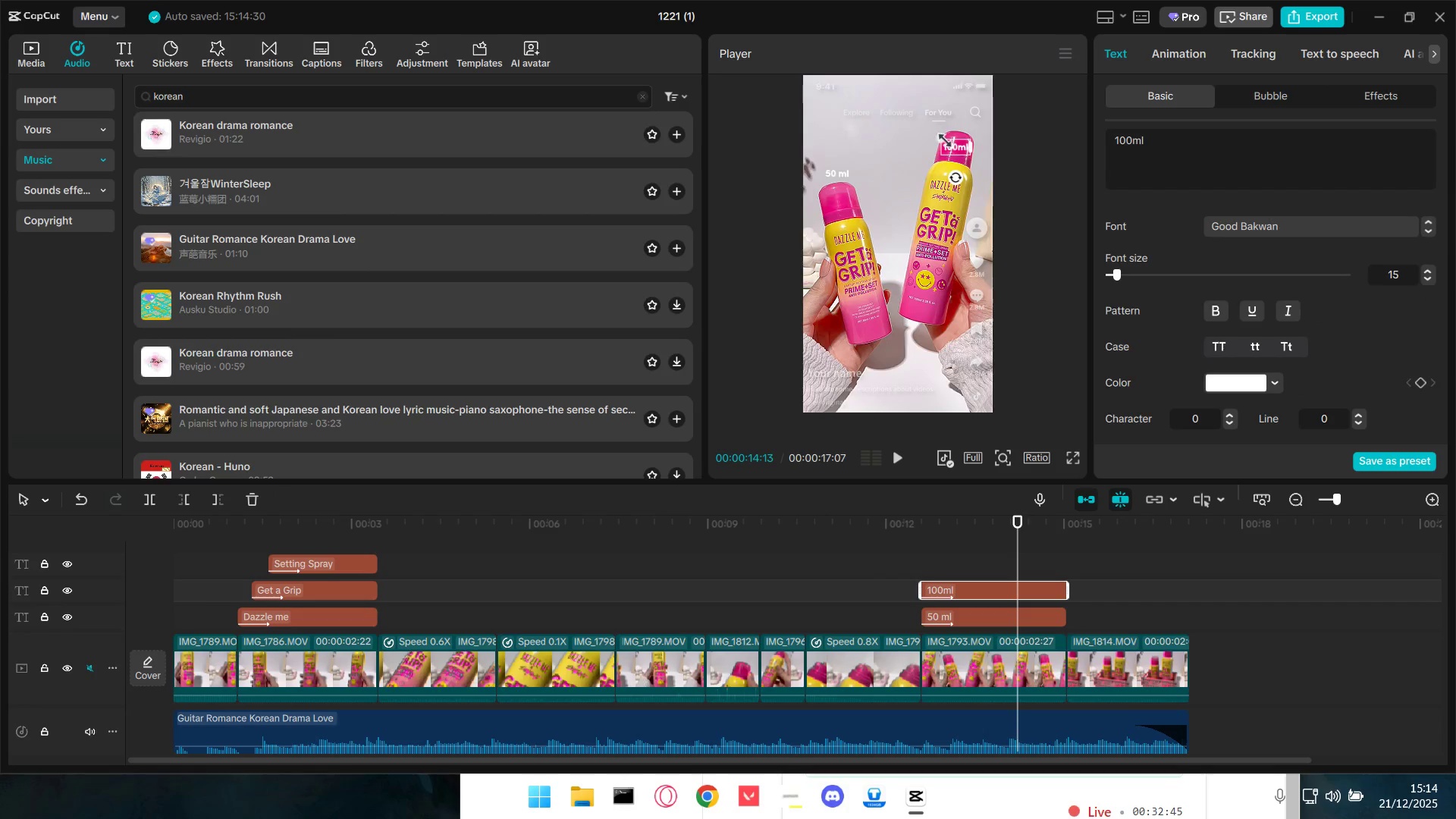 
left_click_drag(start_coordinate=[939, 137], to_coordinate=[931, 136])
 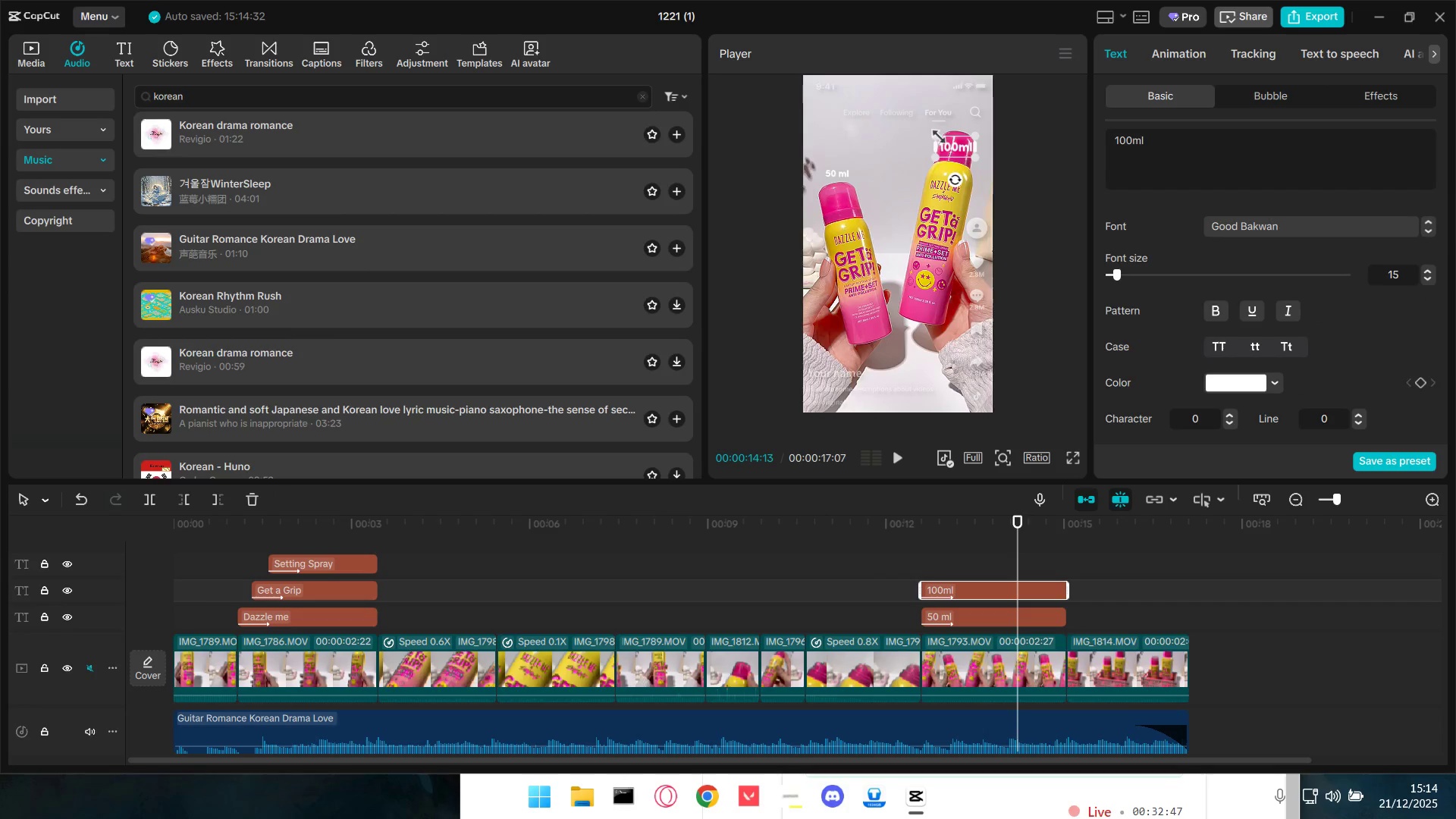 
left_click_drag(start_coordinate=[934, 133], to_coordinate=[940, 136])
 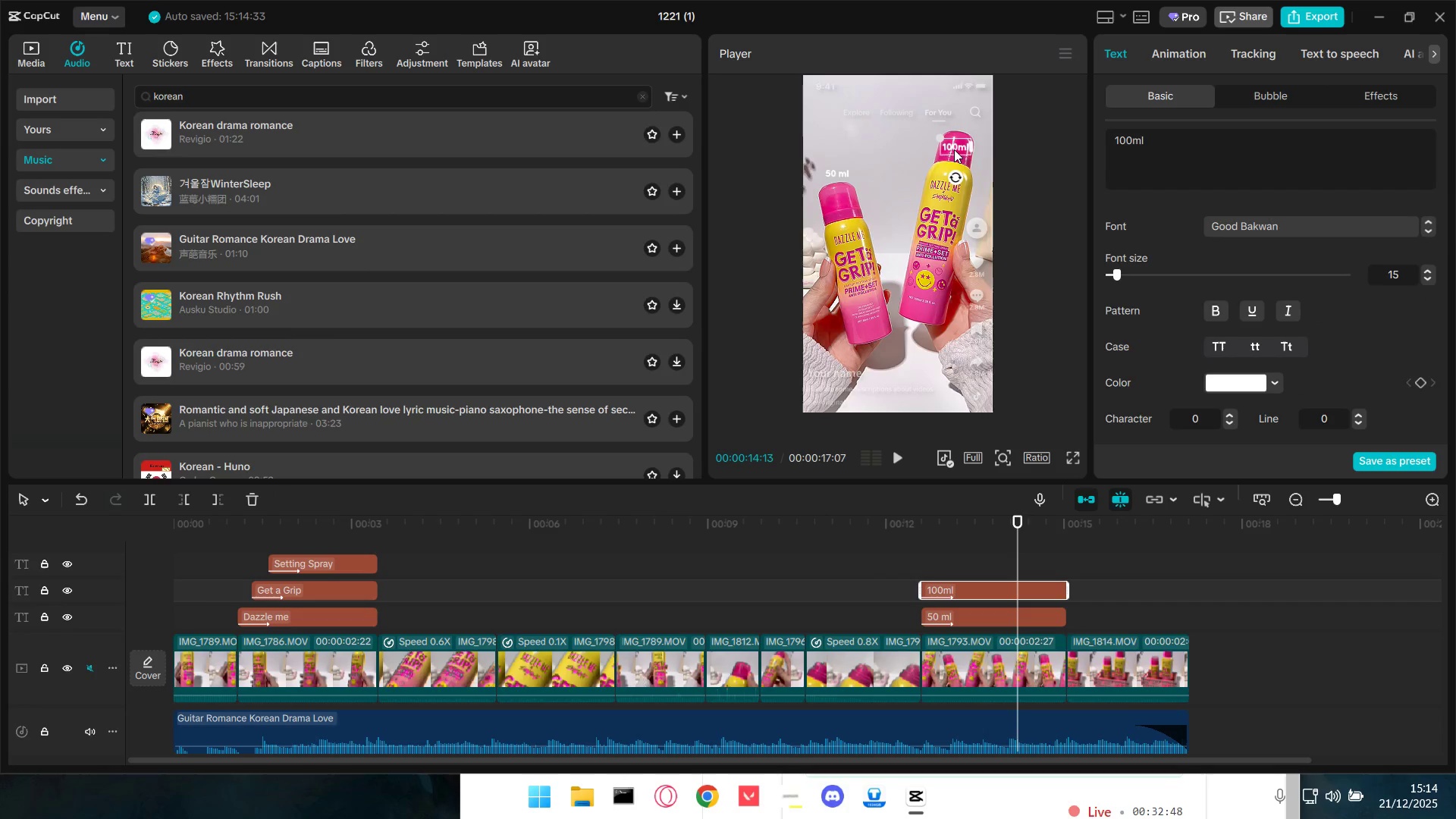 
left_click_drag(start_coordinate=[954, 149], to_coordinate=[953, 145])
 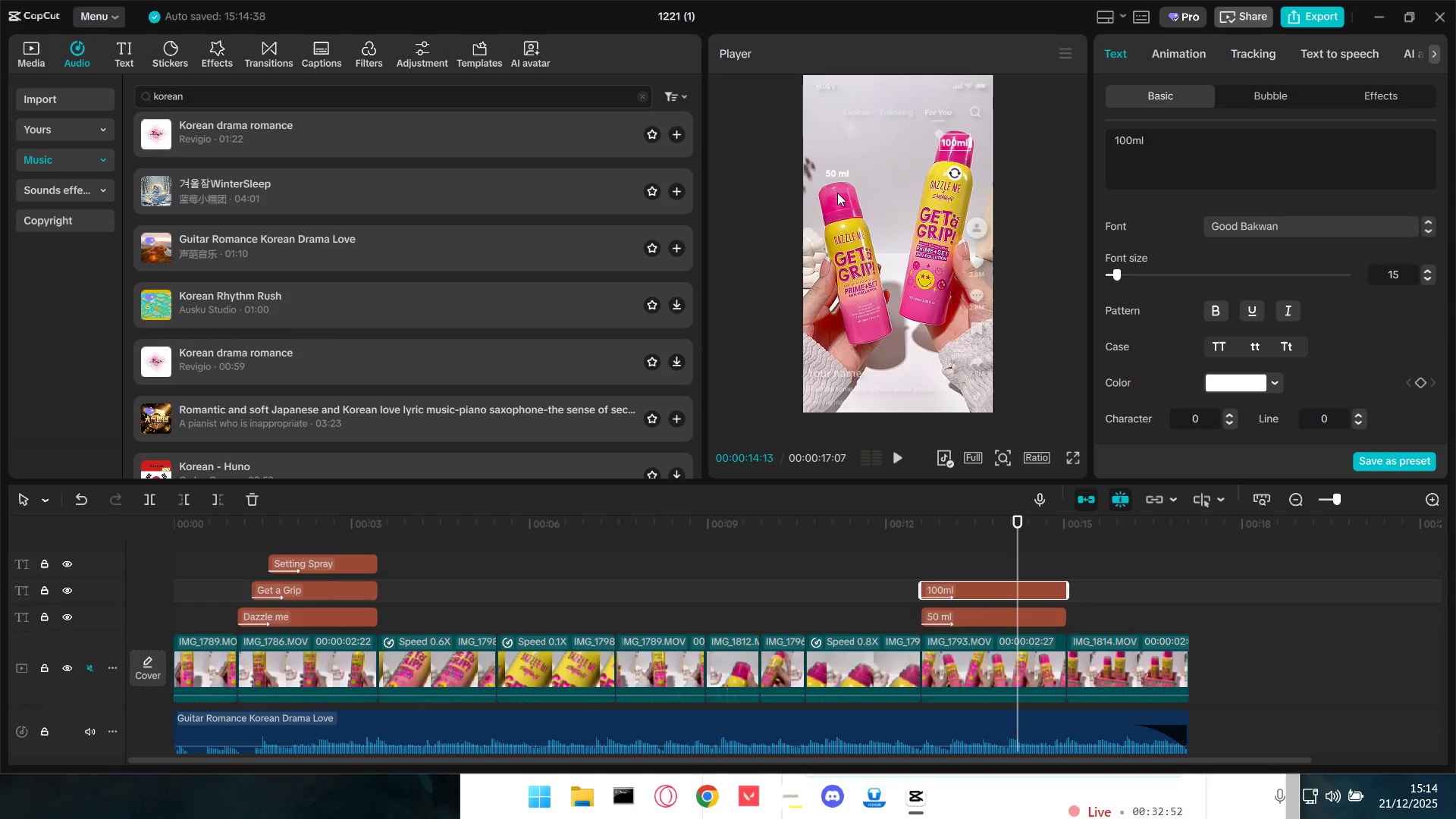 
left_click([842, 171])
 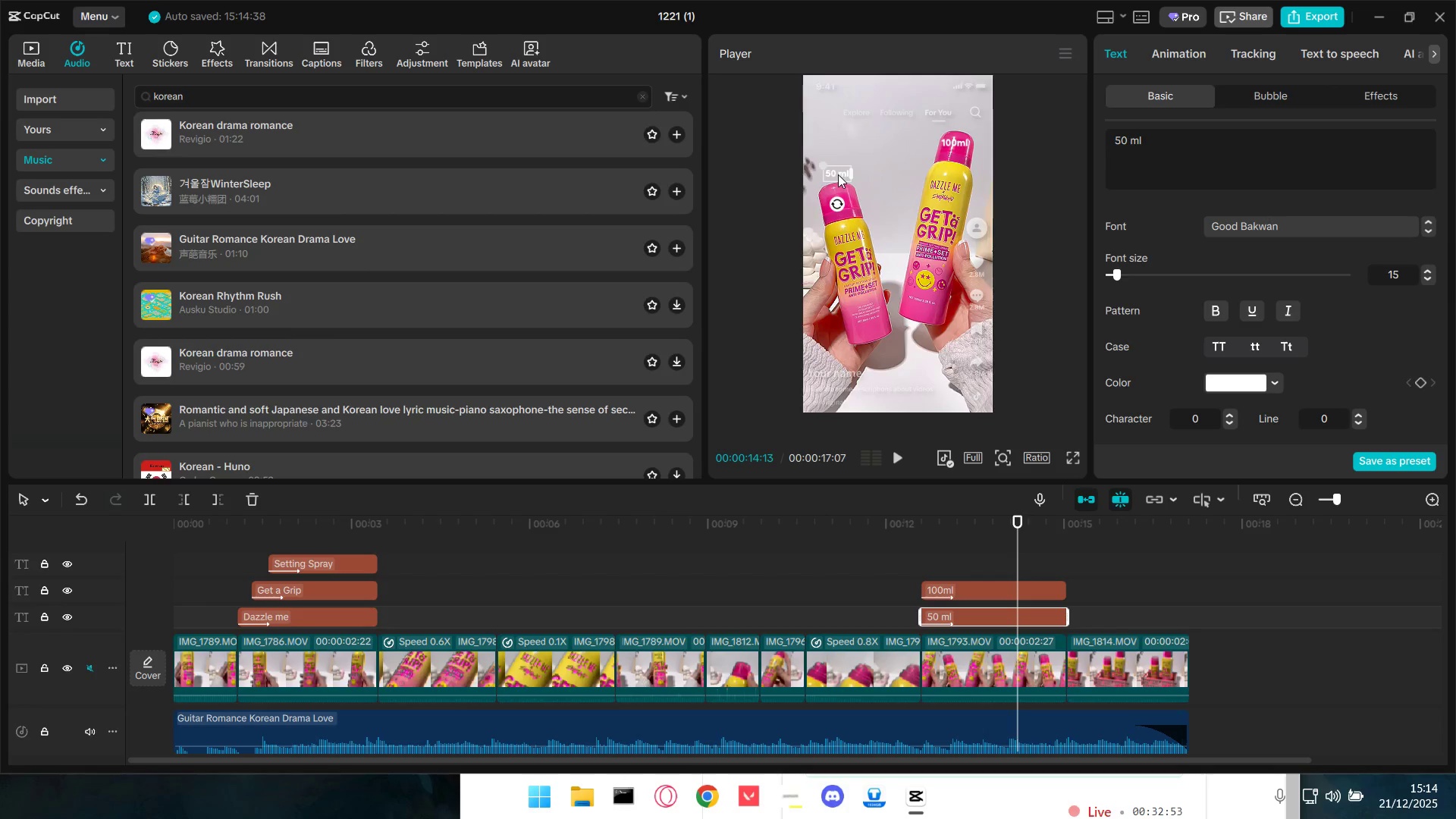 
left_click_drag(start_coordinate=[838, 173], to_coordinate=[838, 197])
 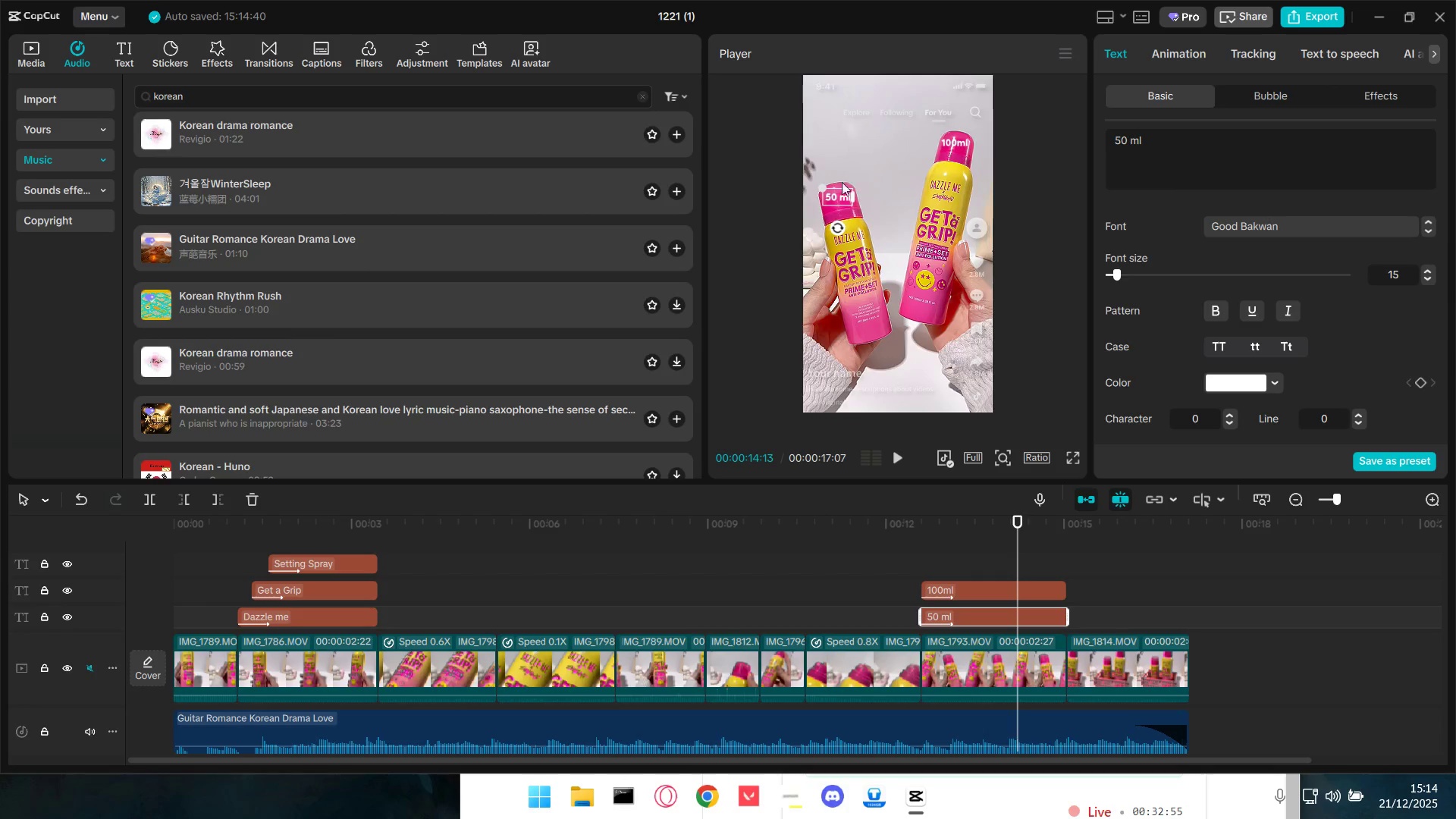 
left_click([865, 151])
 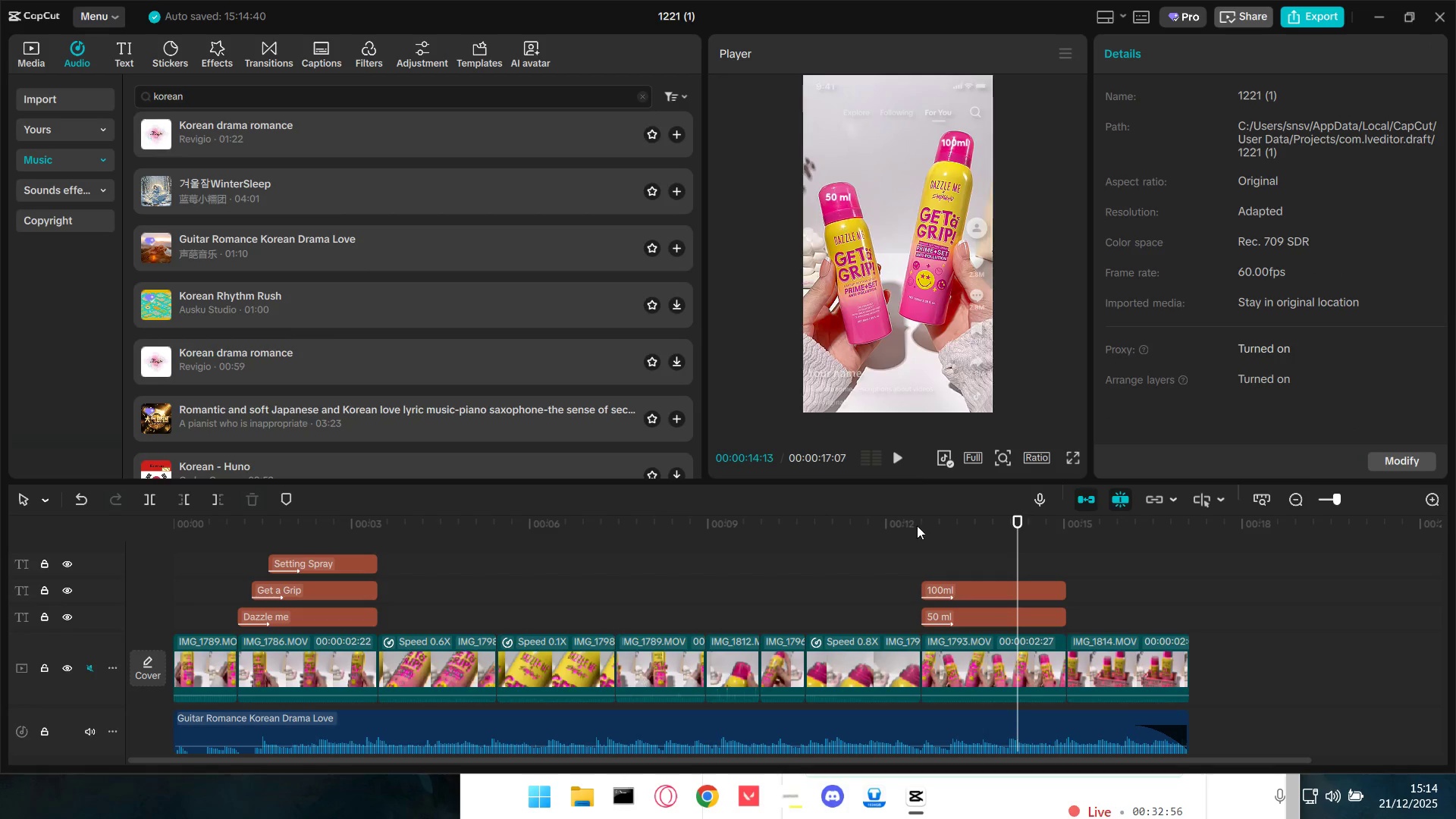 
left_click([908, 564])
 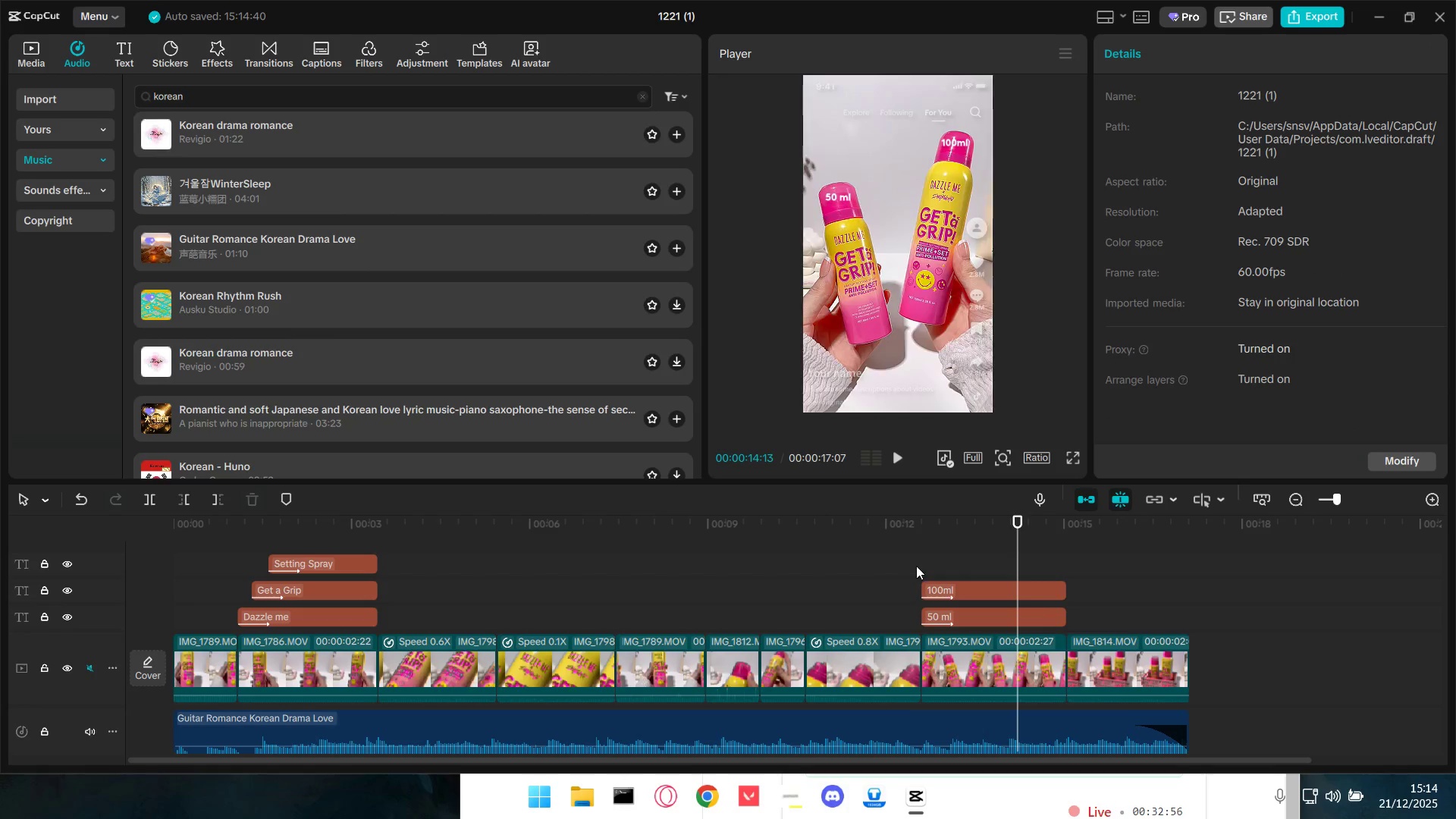 
key(Space)
 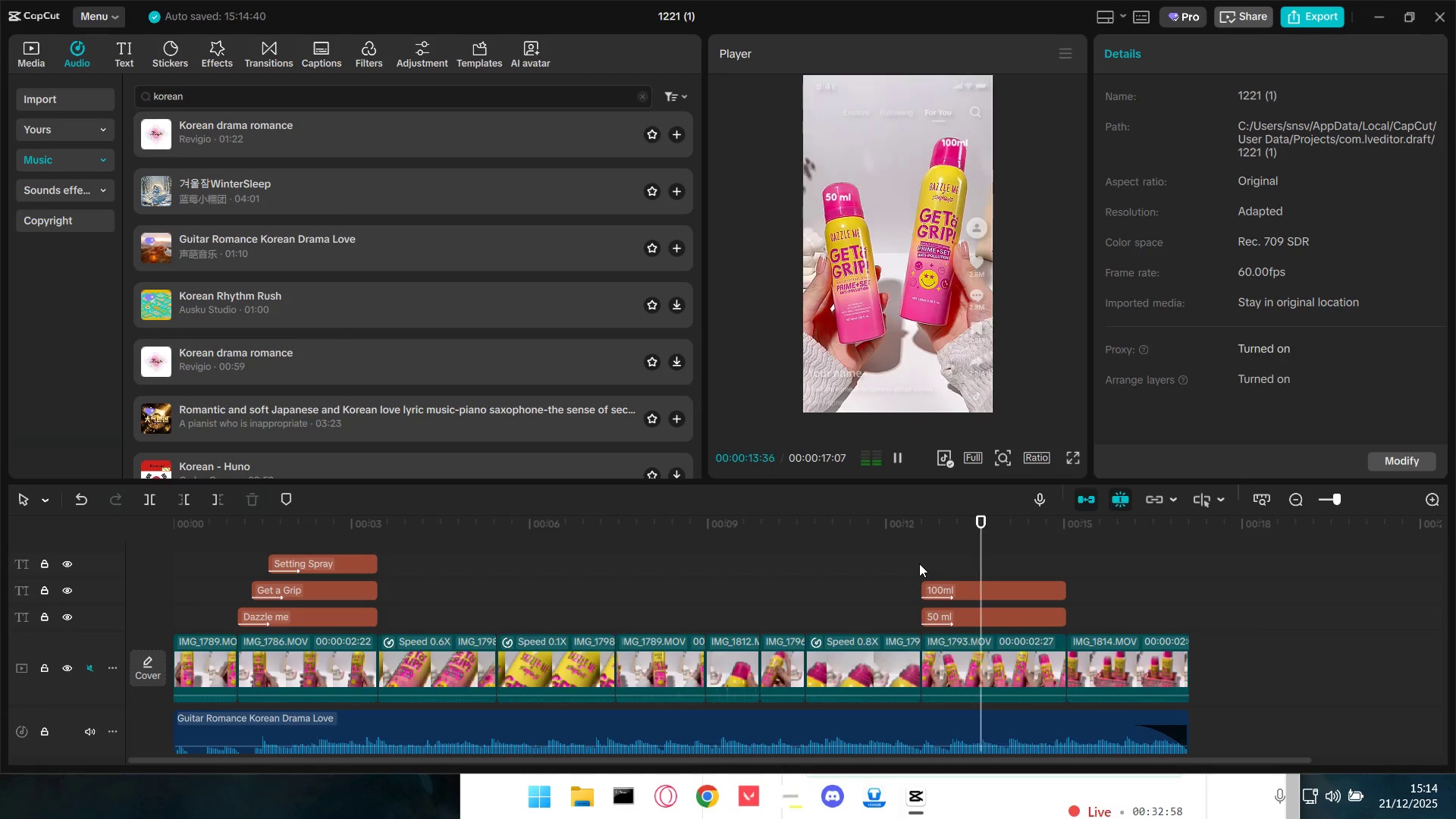 
key(Space)
 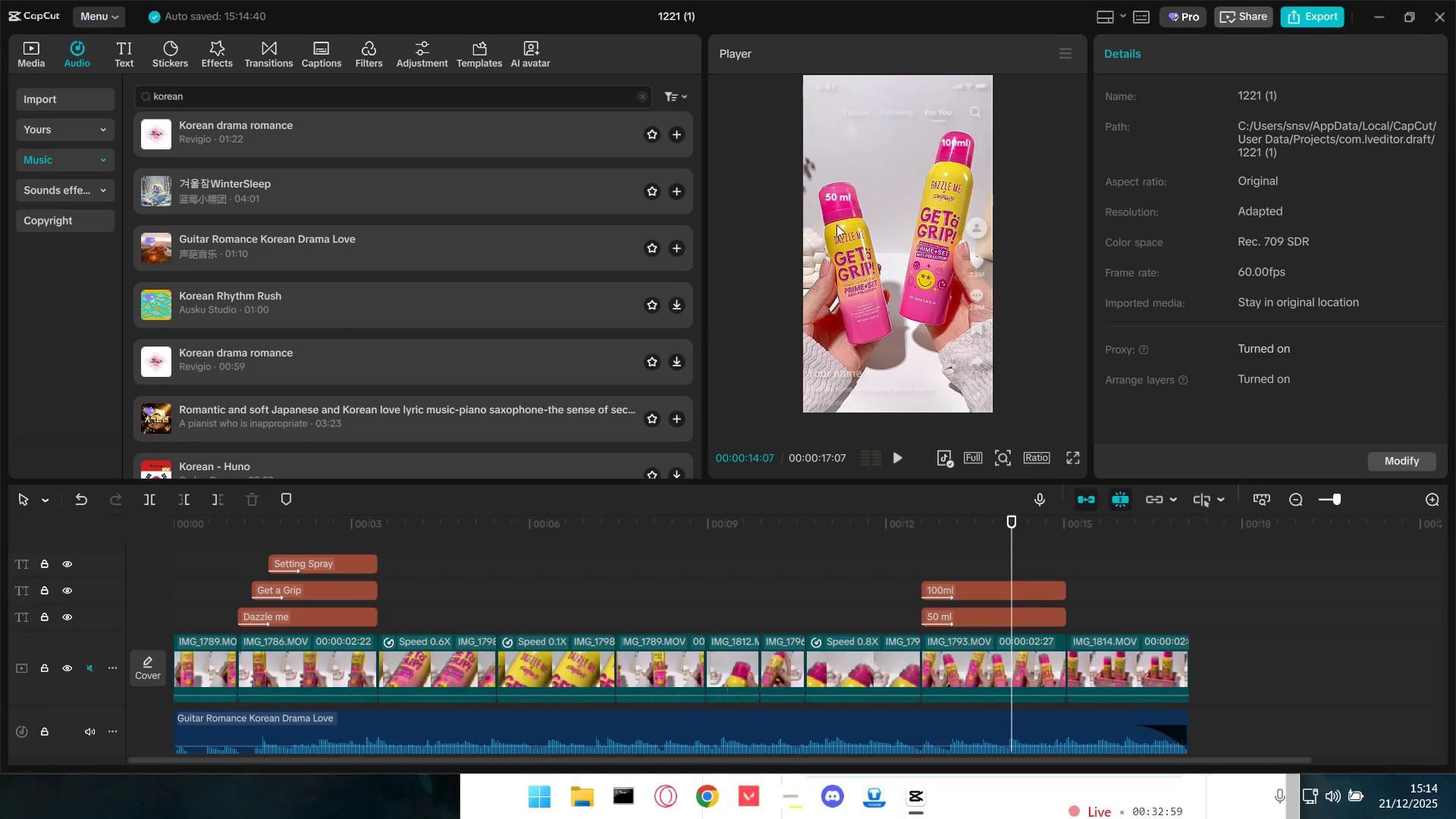 
left_click([836, 196])
 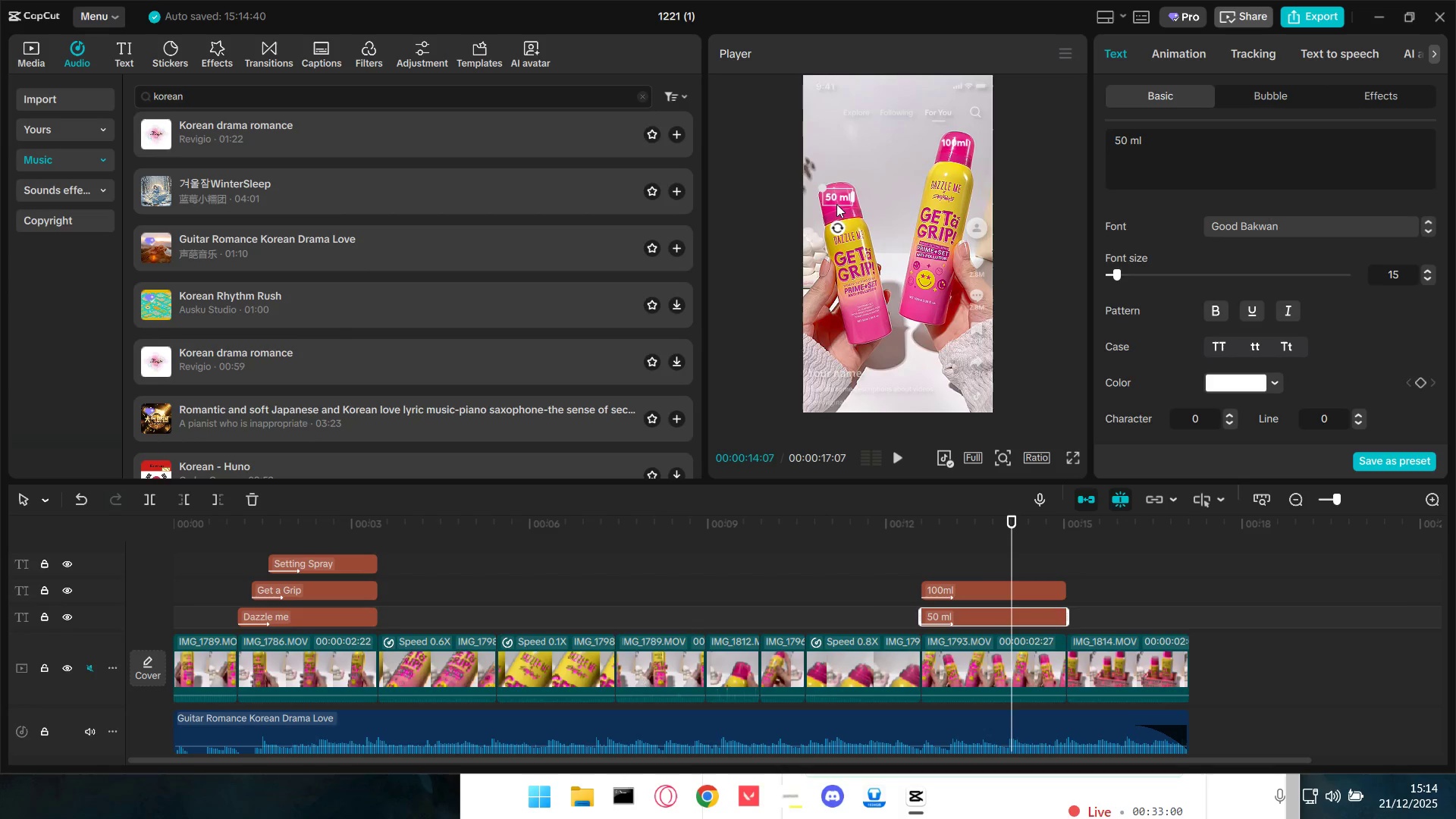 
left_click_drag(start_coordinate=[838, 199], to_coordinate=[836, 176])
 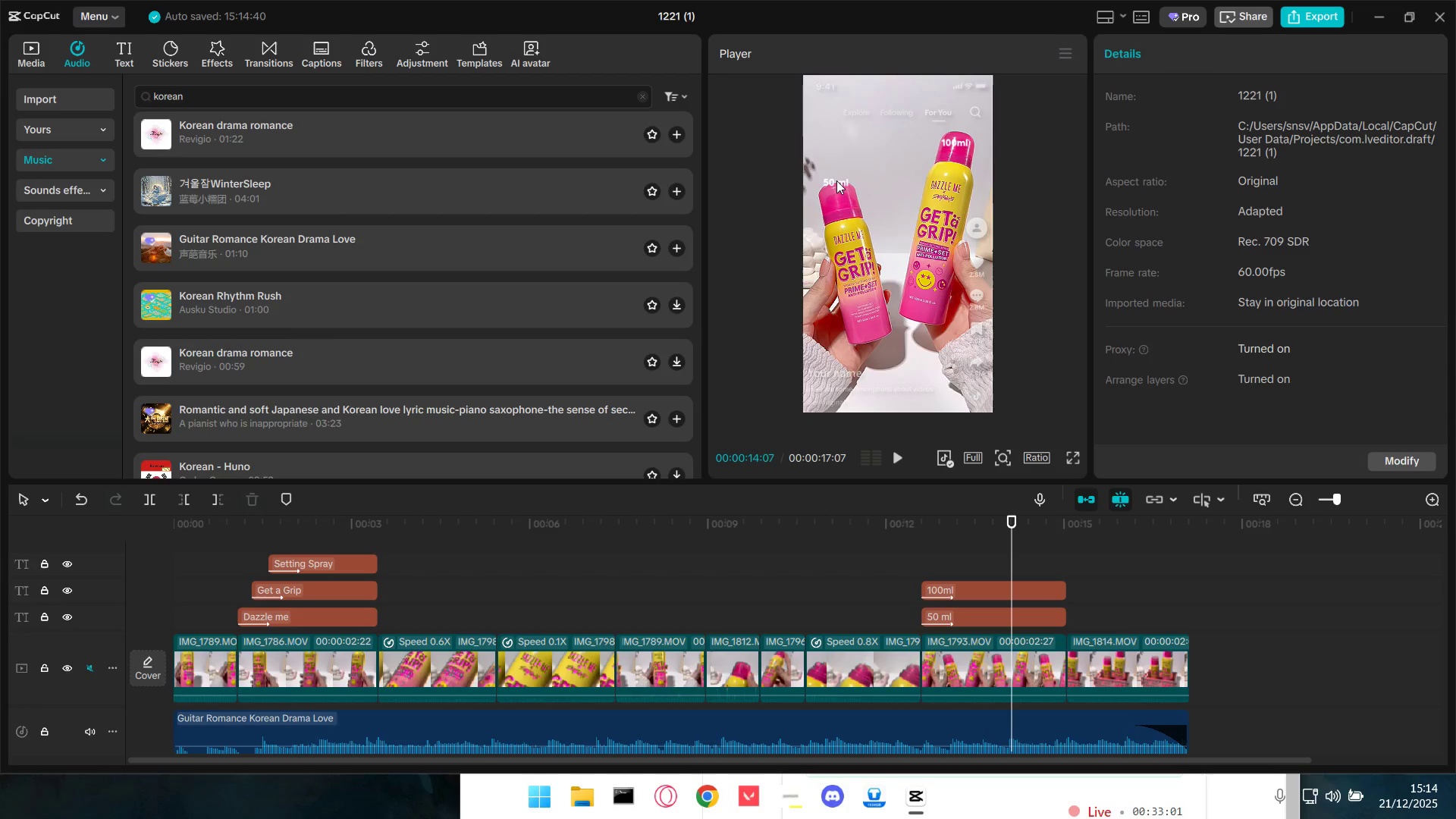 
triple_click([836, 180])
 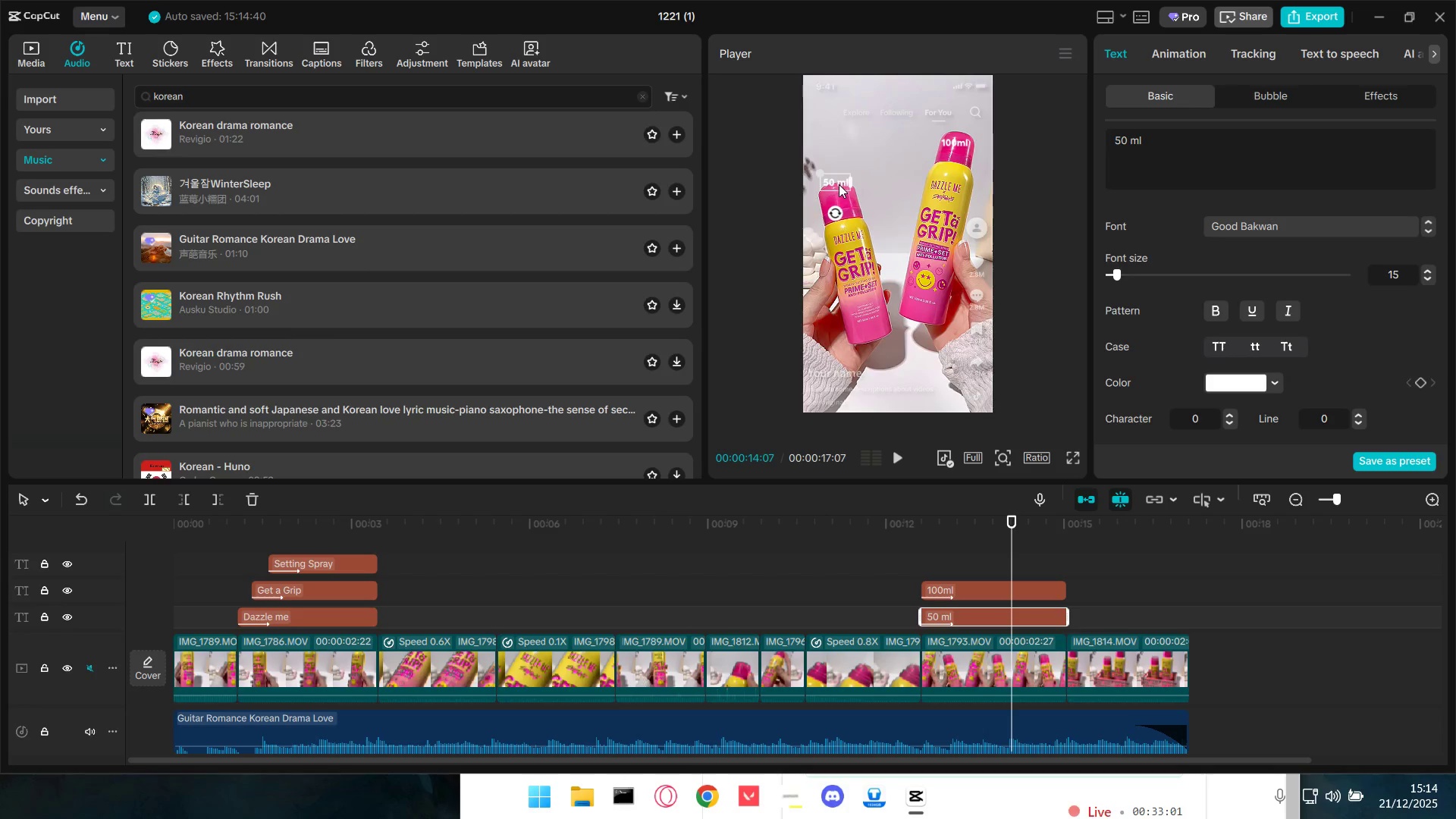 
left_click_drag(start_coordinate=[839, 184], to_coordinate=[840, 175])
 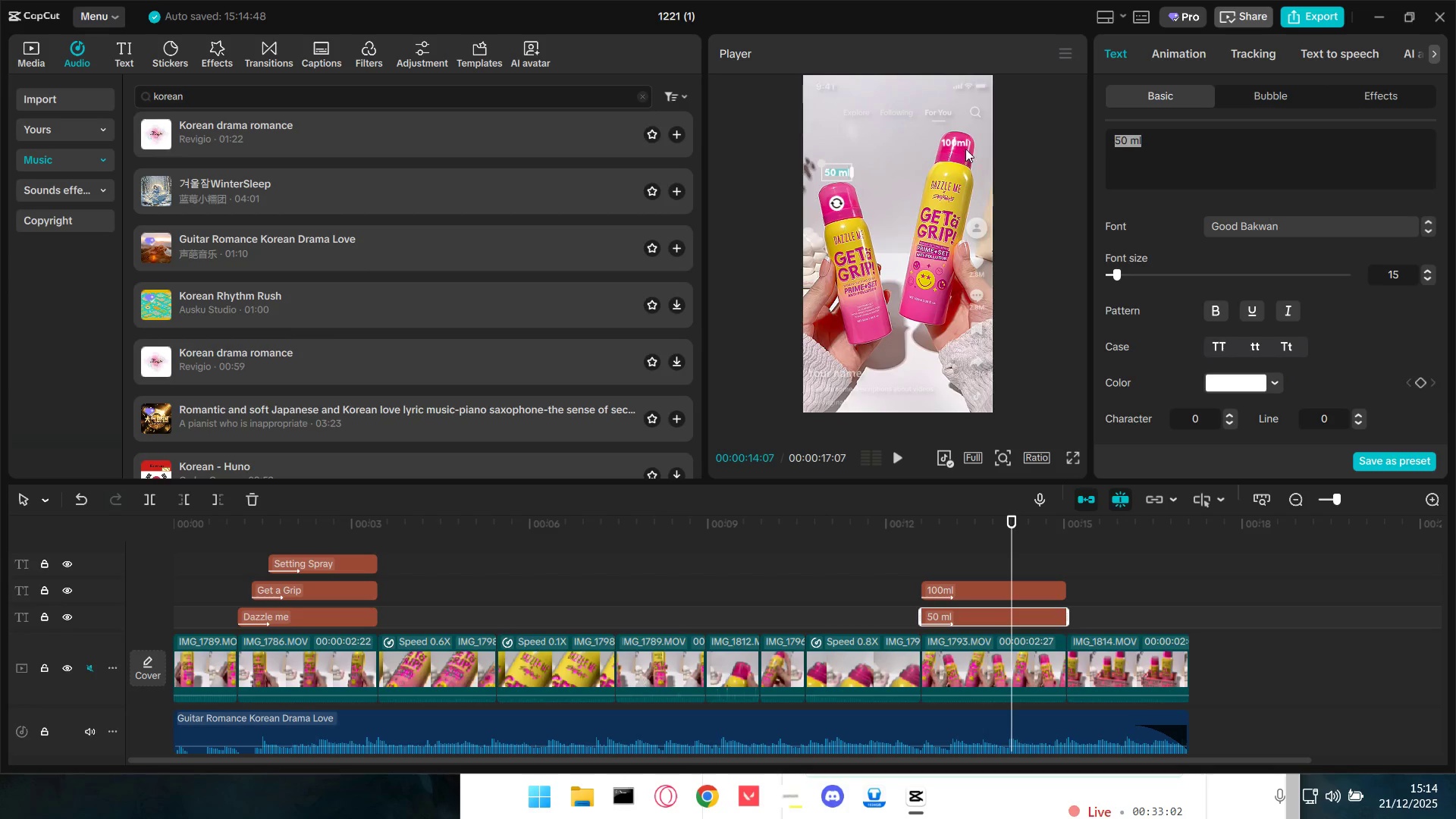 
left_click([962, 140])
 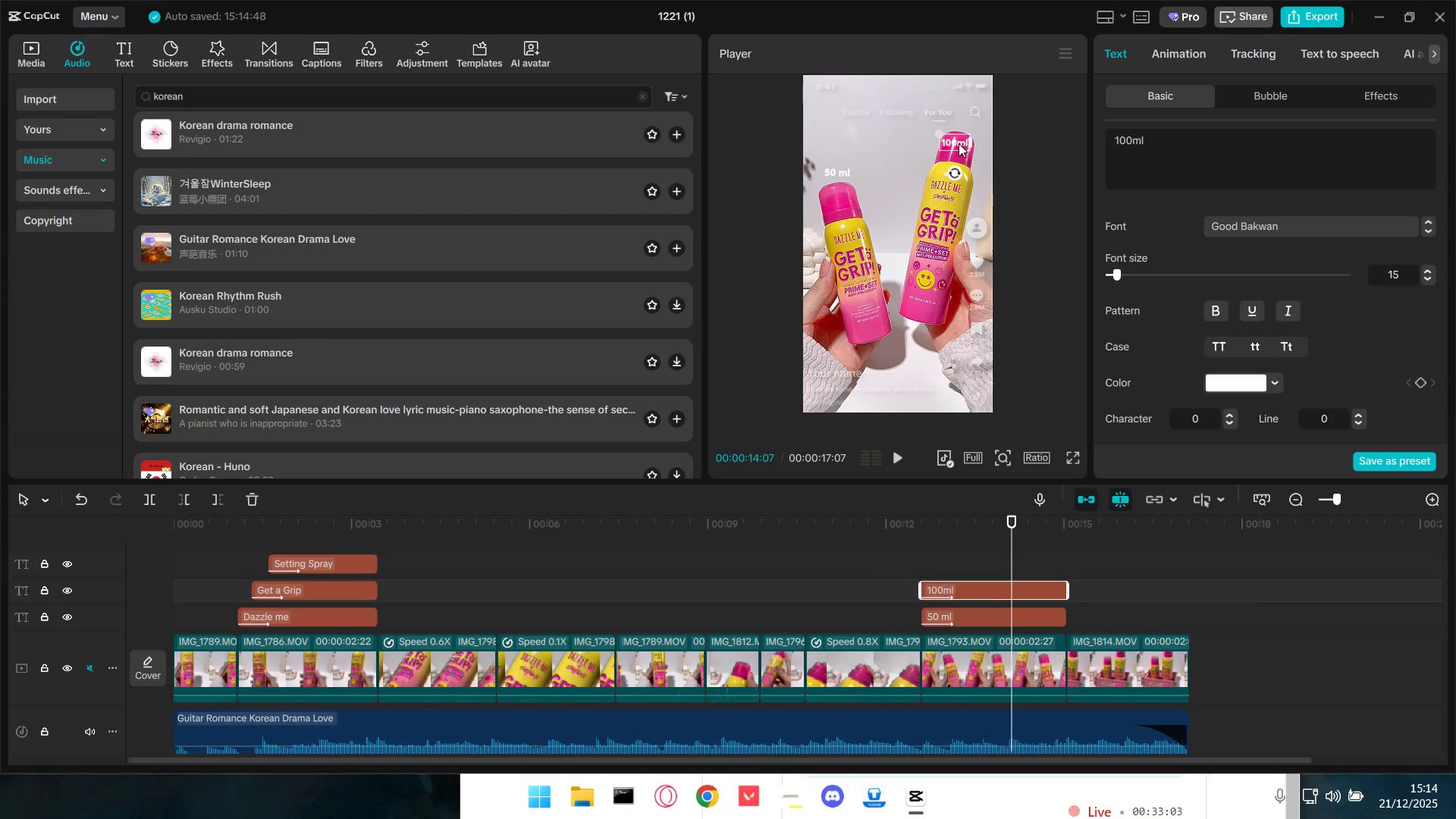 
left_click_drag(start_coordinate=[959, 143], to_coordinate=[962, 127])
 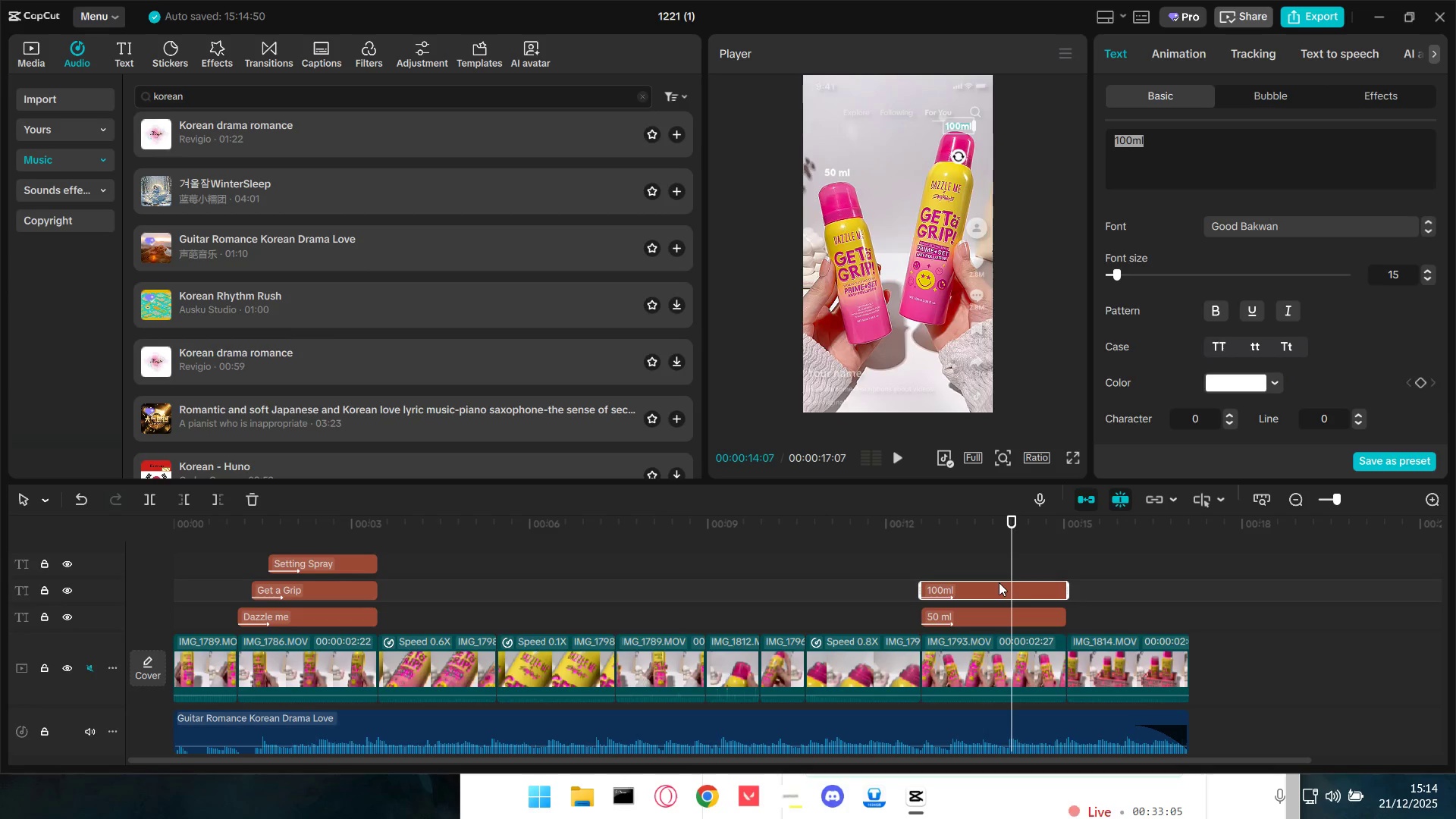 
left_click_drag(start_coordinate=[990, 561], to_coordinate=[987, 613])
 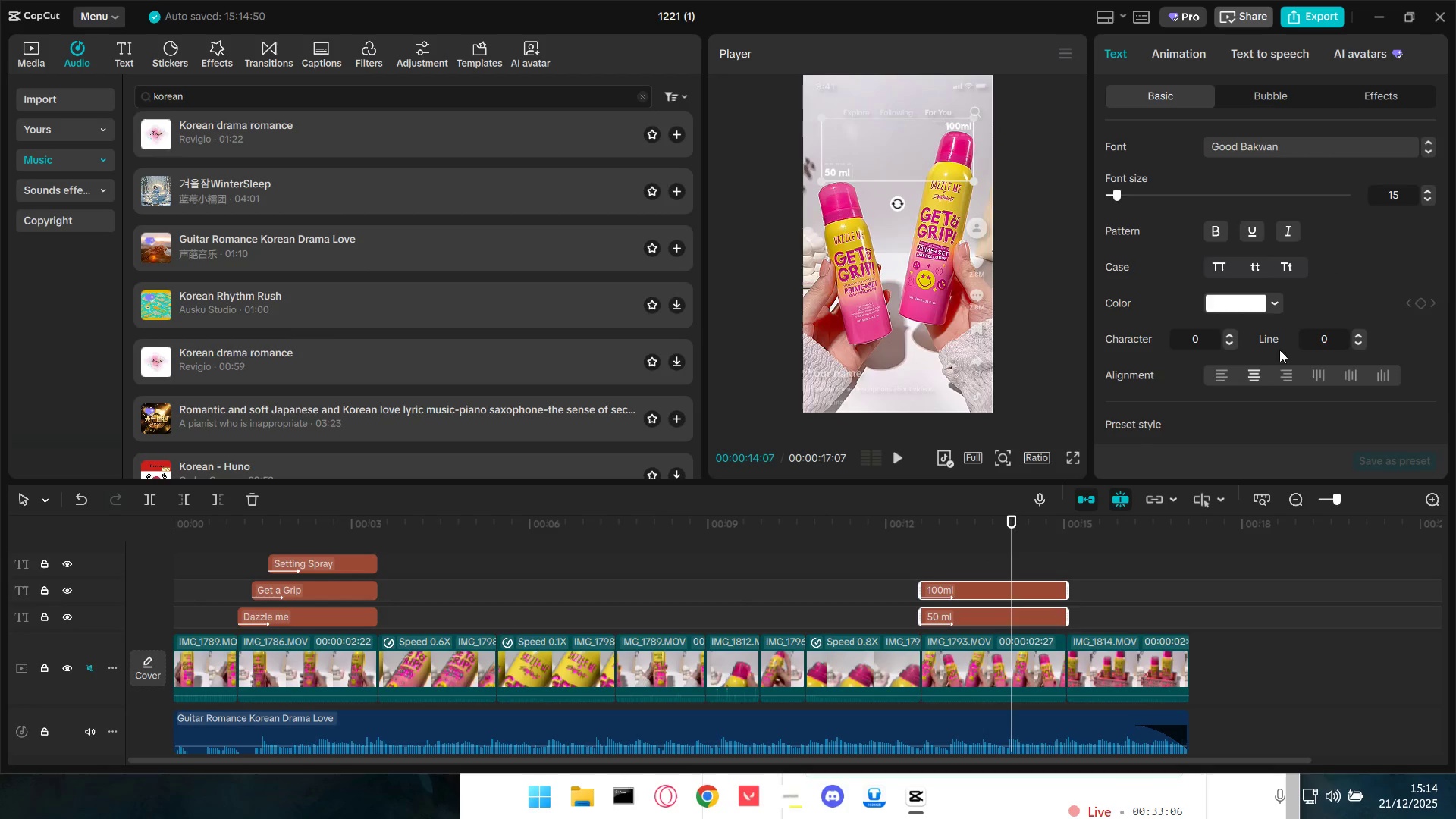 
scroll: coordinate [1273, 315], scroll_direction: down, amount: 7.0
 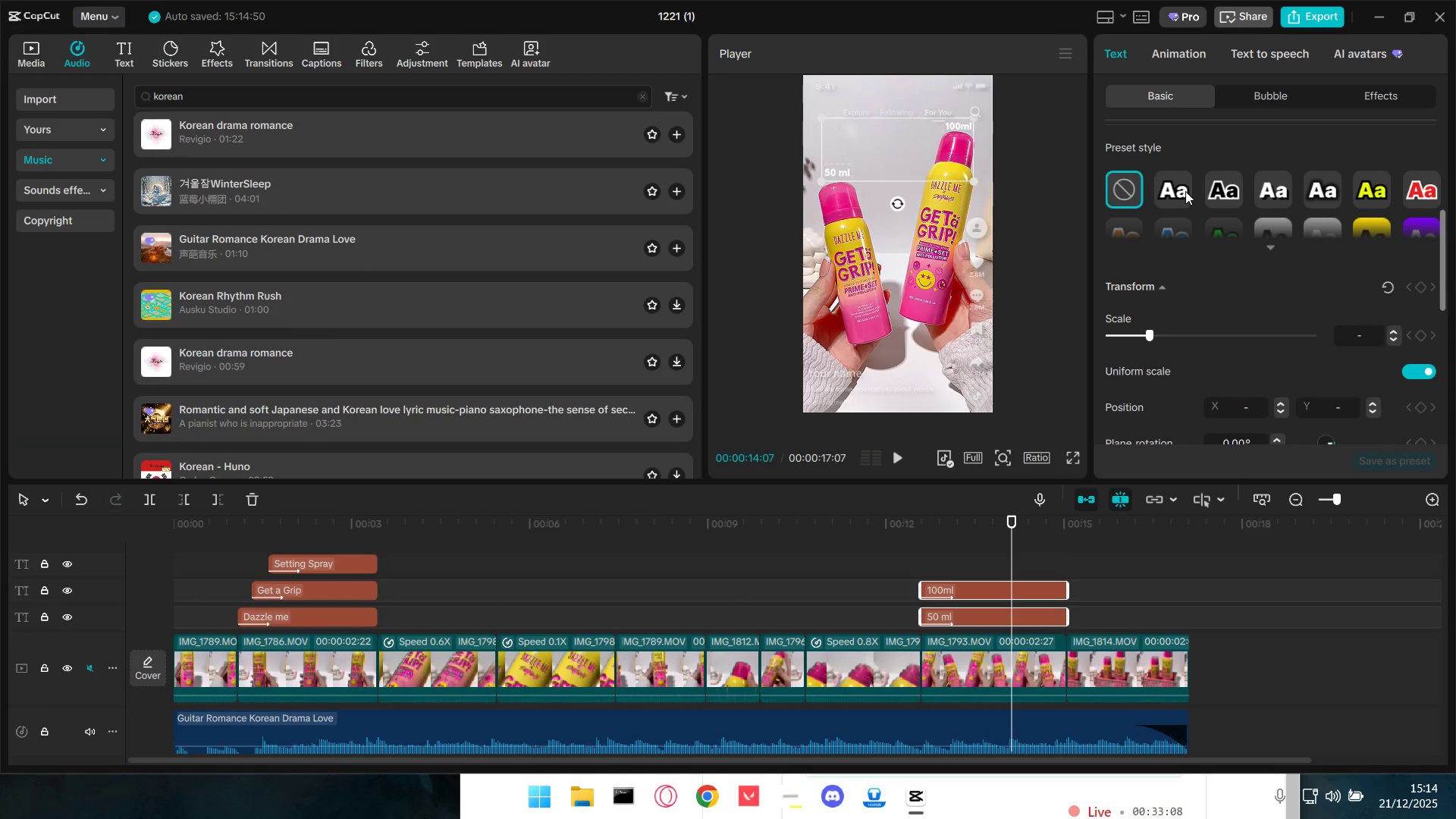 
left_click([1185, 190])
 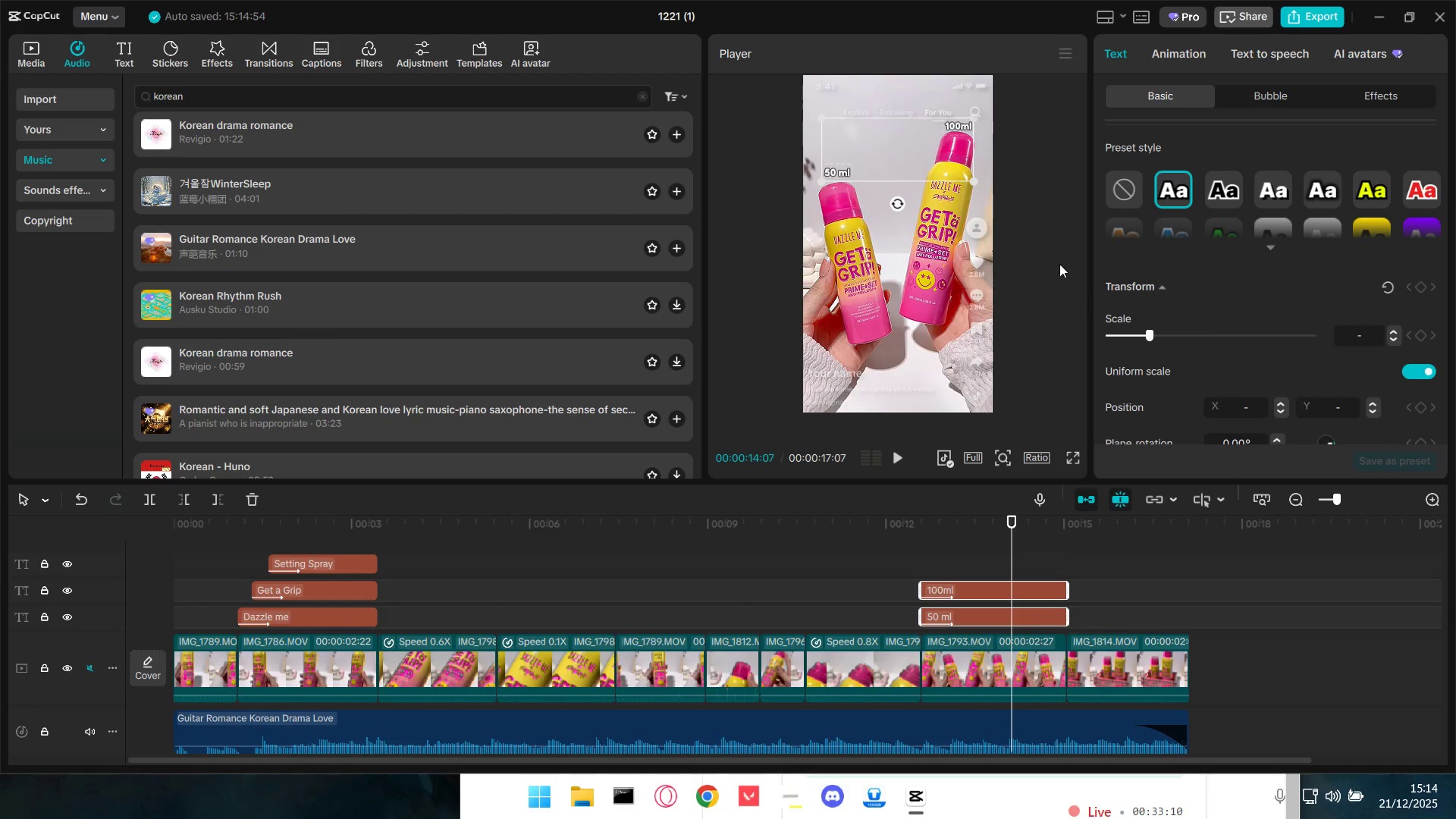 
left_click([1073, 463])
 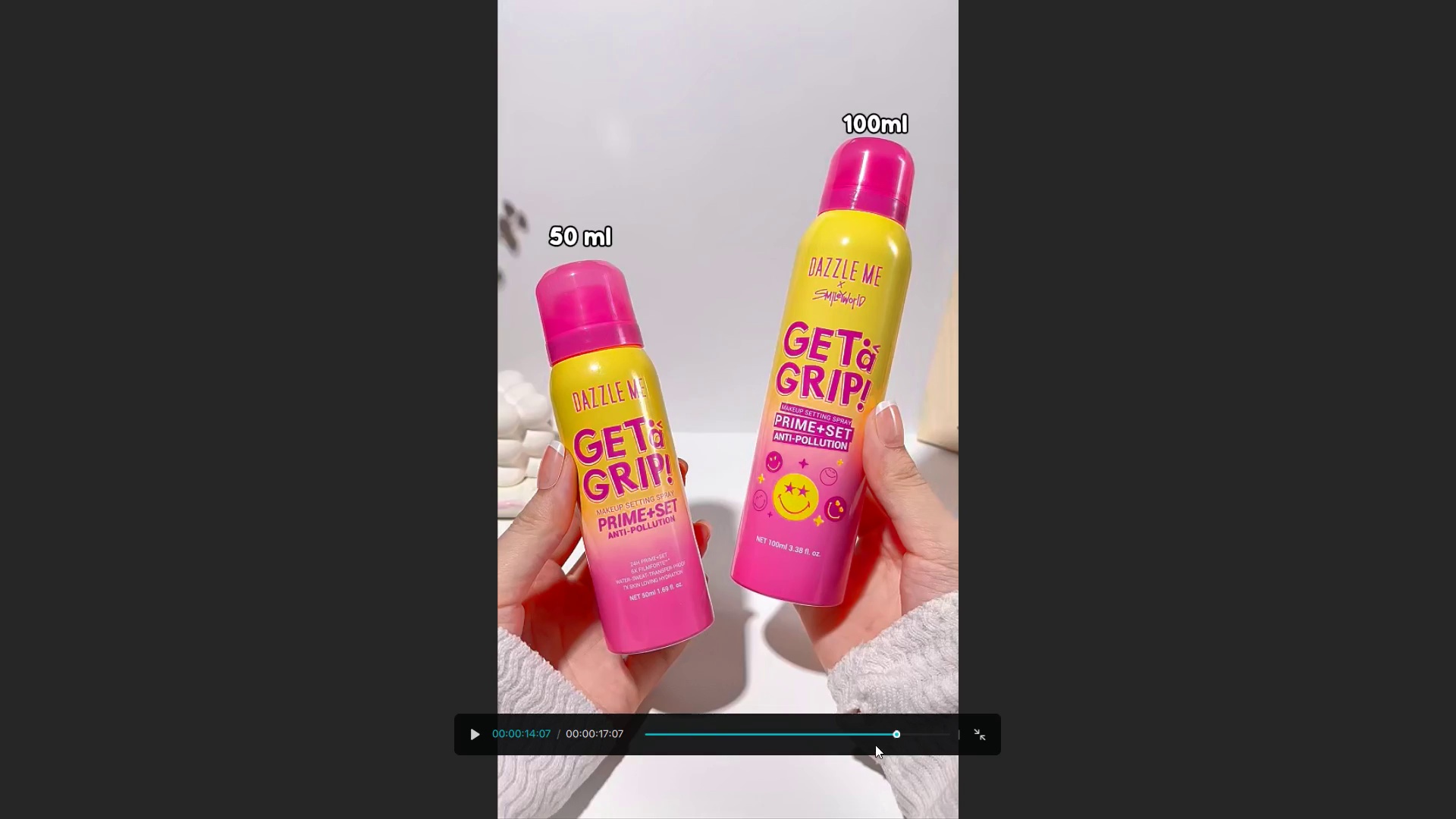 
left_click([866, 740])
 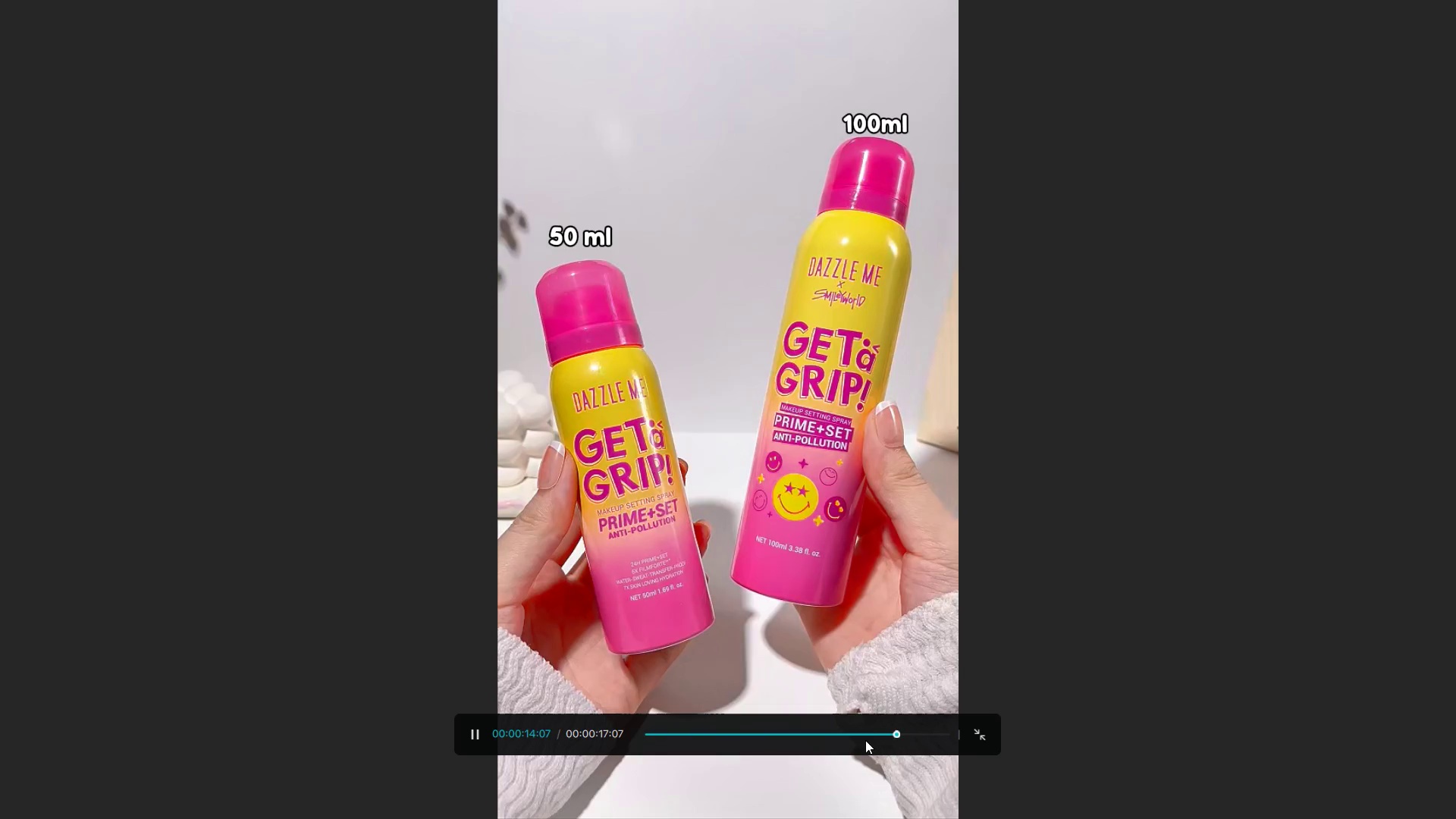 
key(Space)
 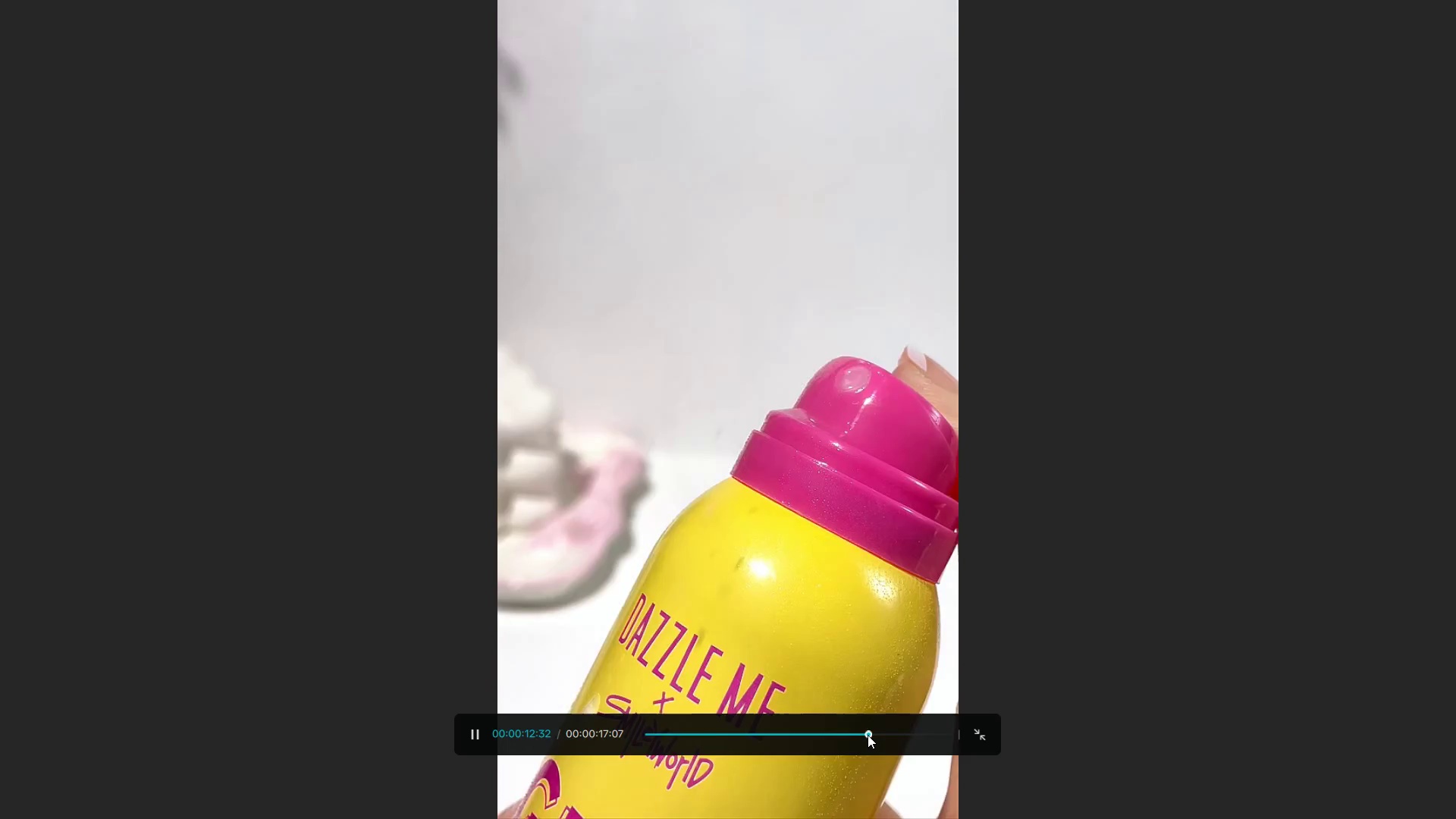 
key(Space)
 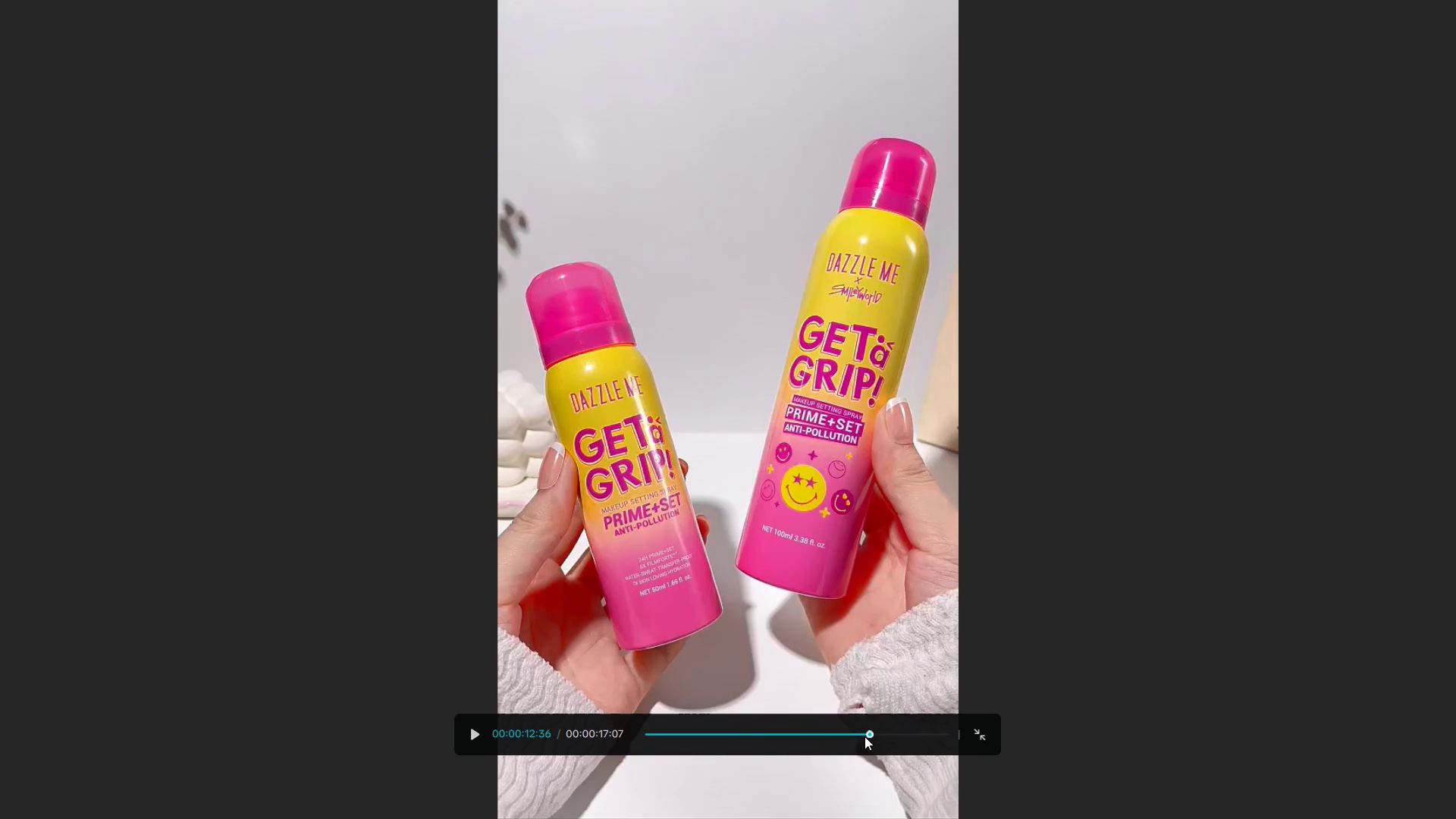 
key(Space)
 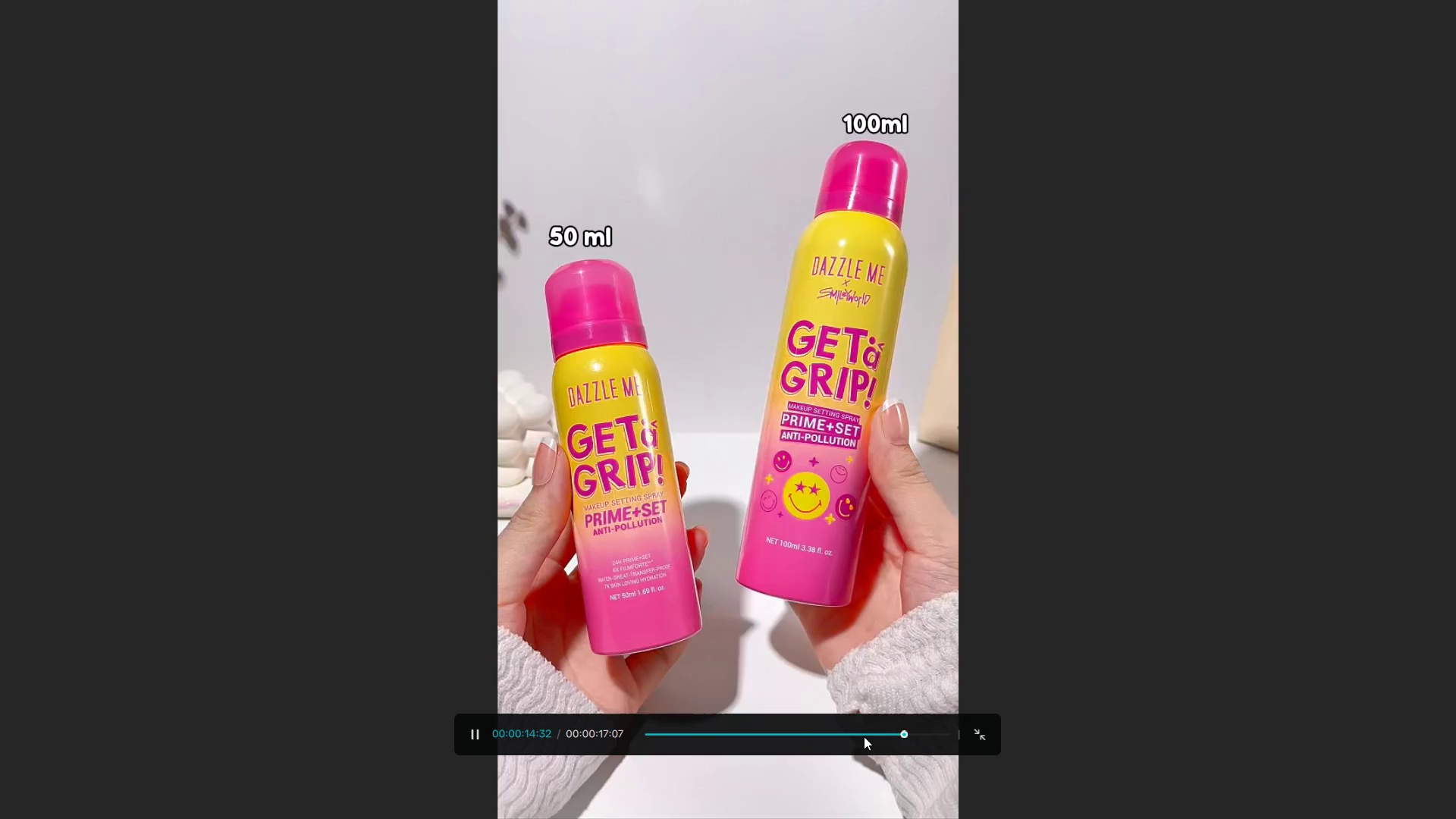 
key(Space)
 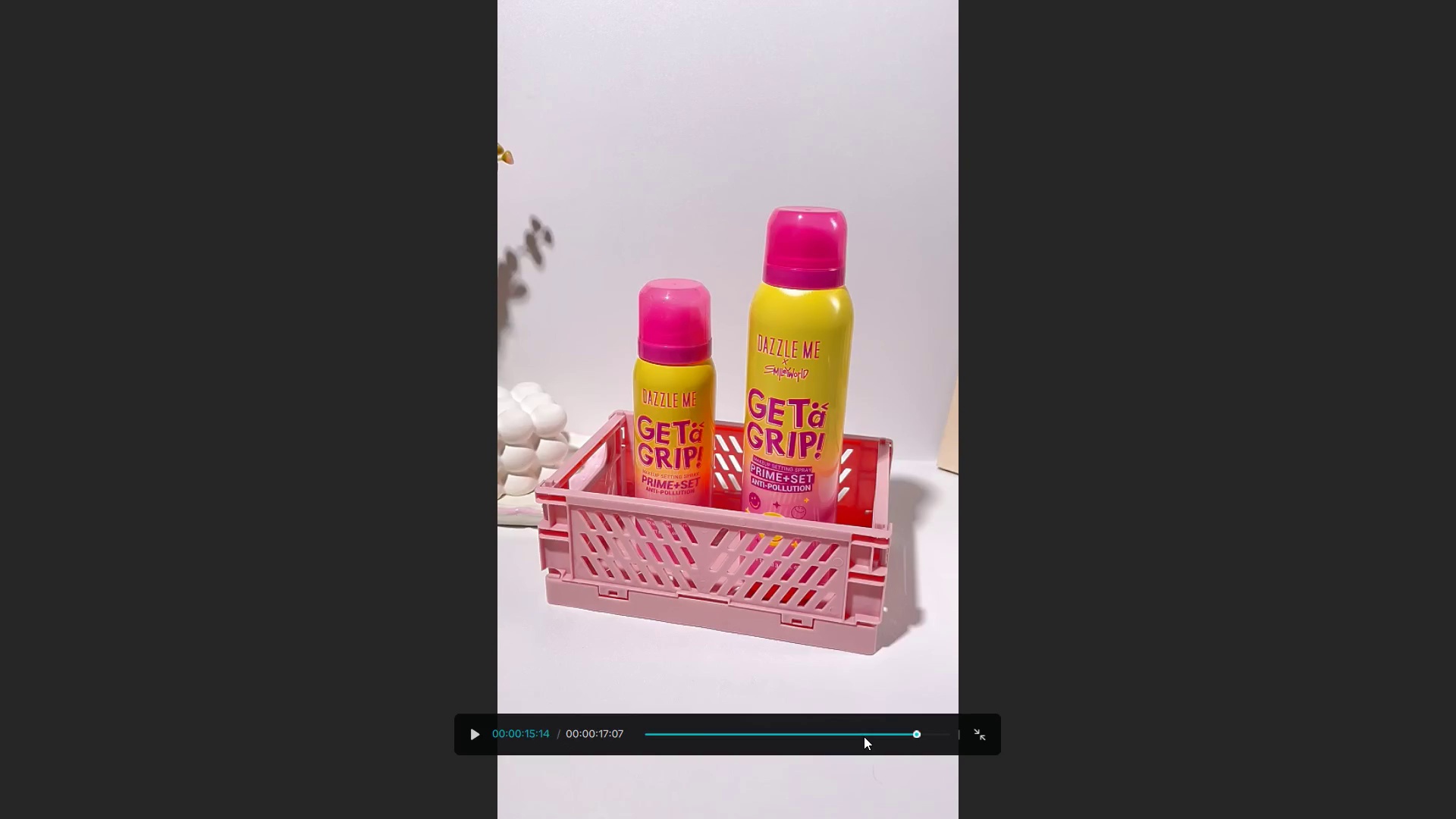 
key(Escape)
 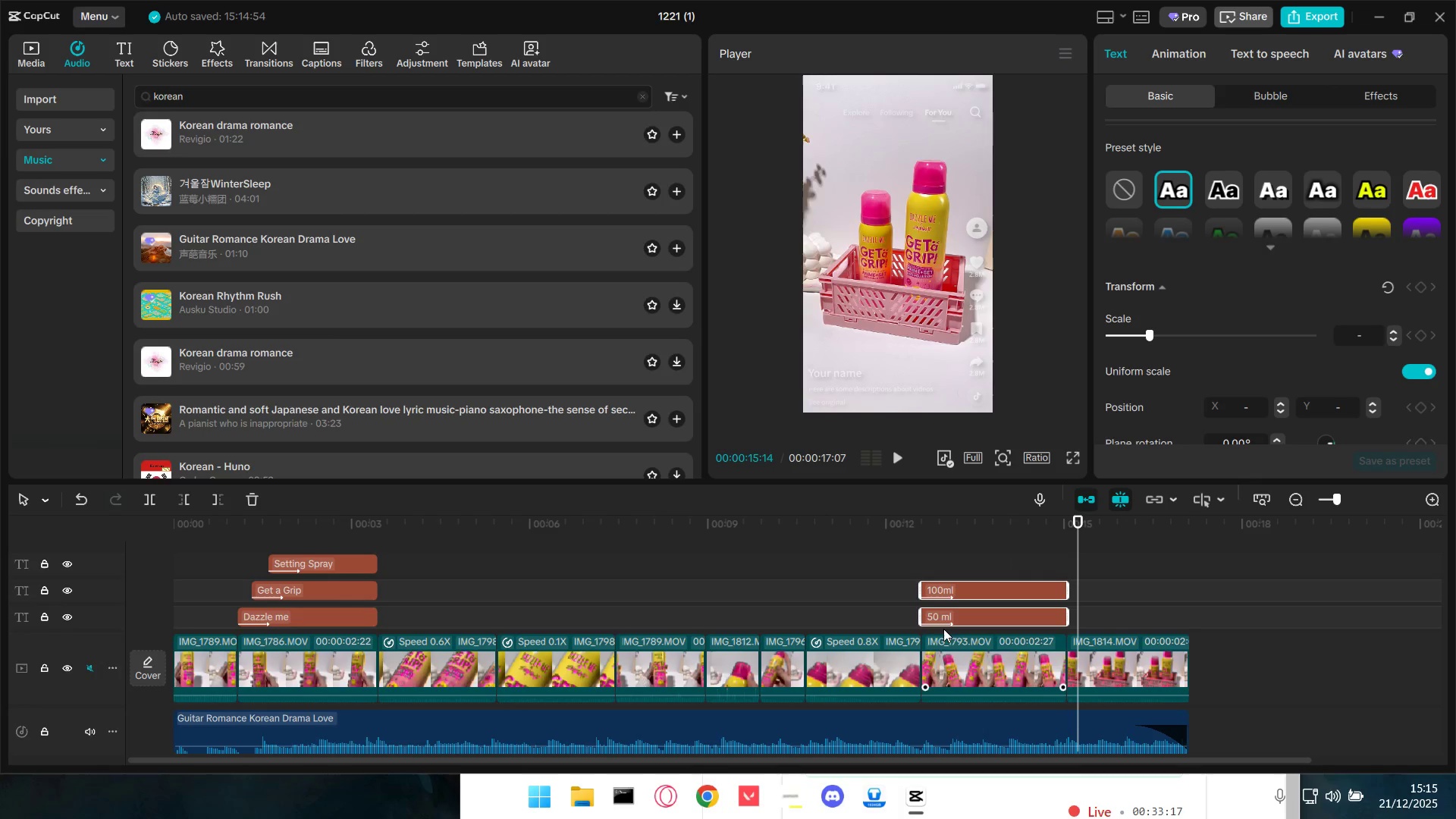 
left_click([934, 566])
 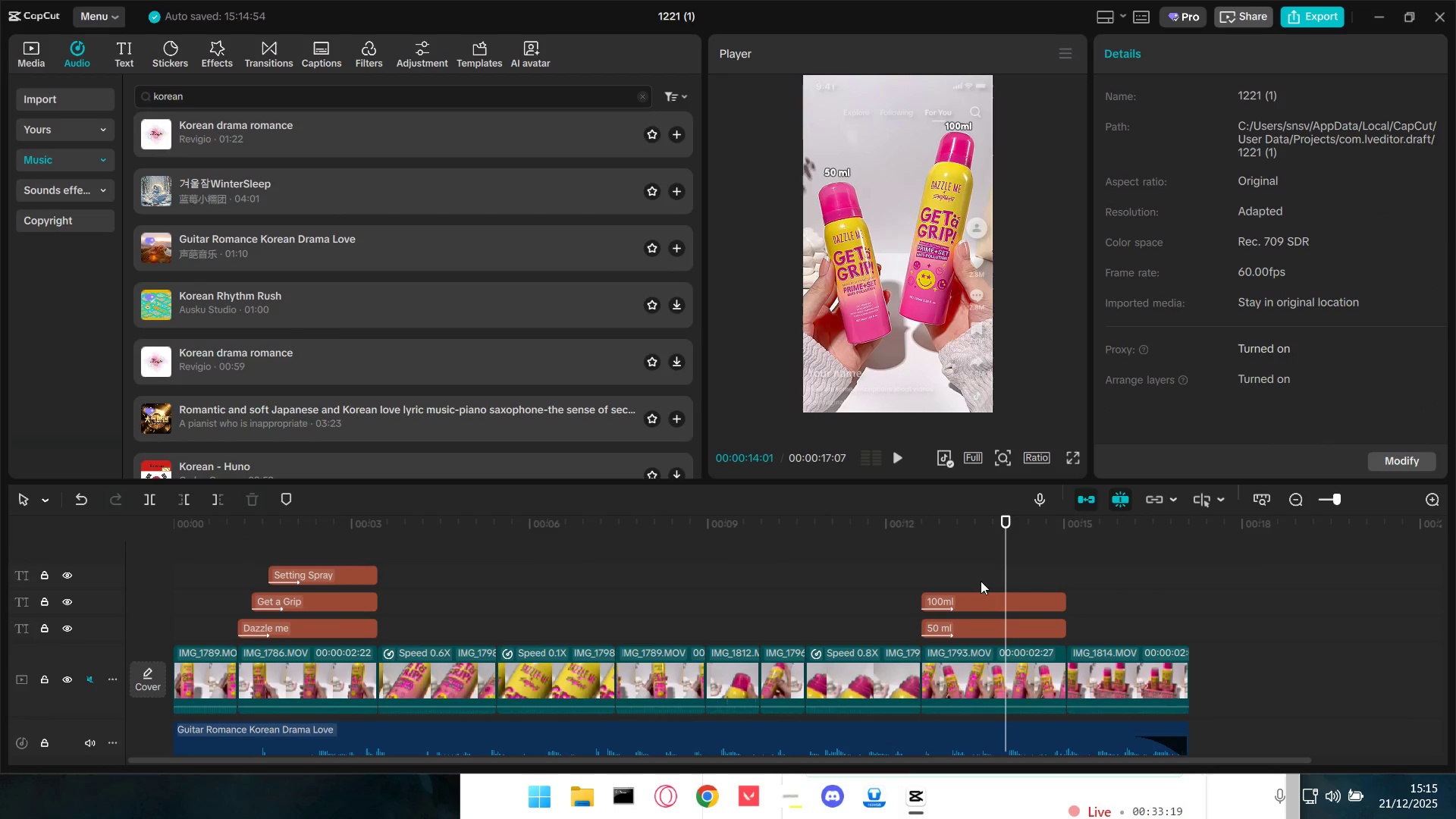 
left_click([962, 570])
 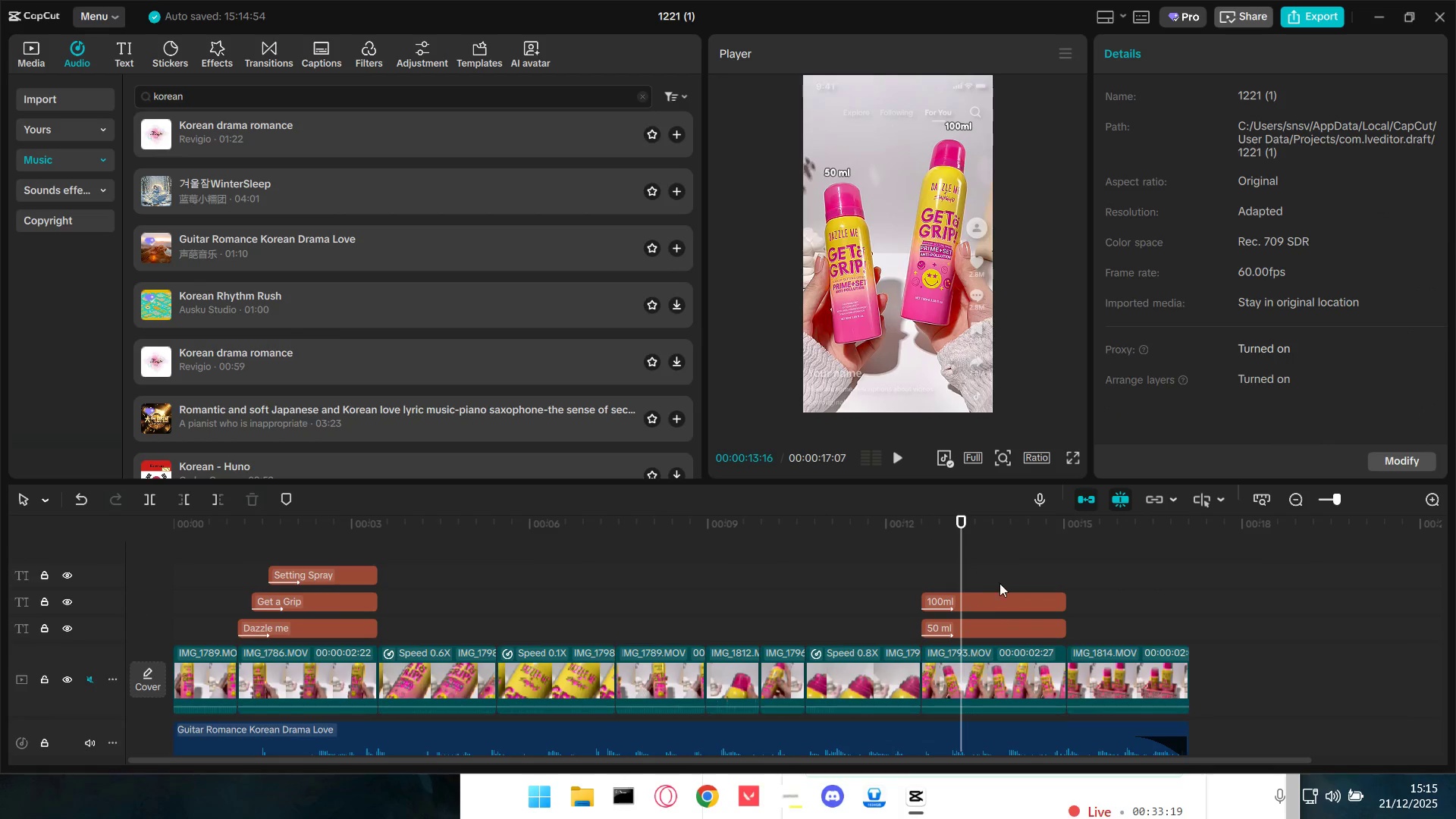 
left_click_drag(start_coordinate=[1003, 579], to_coordinate=[1006, 632])
 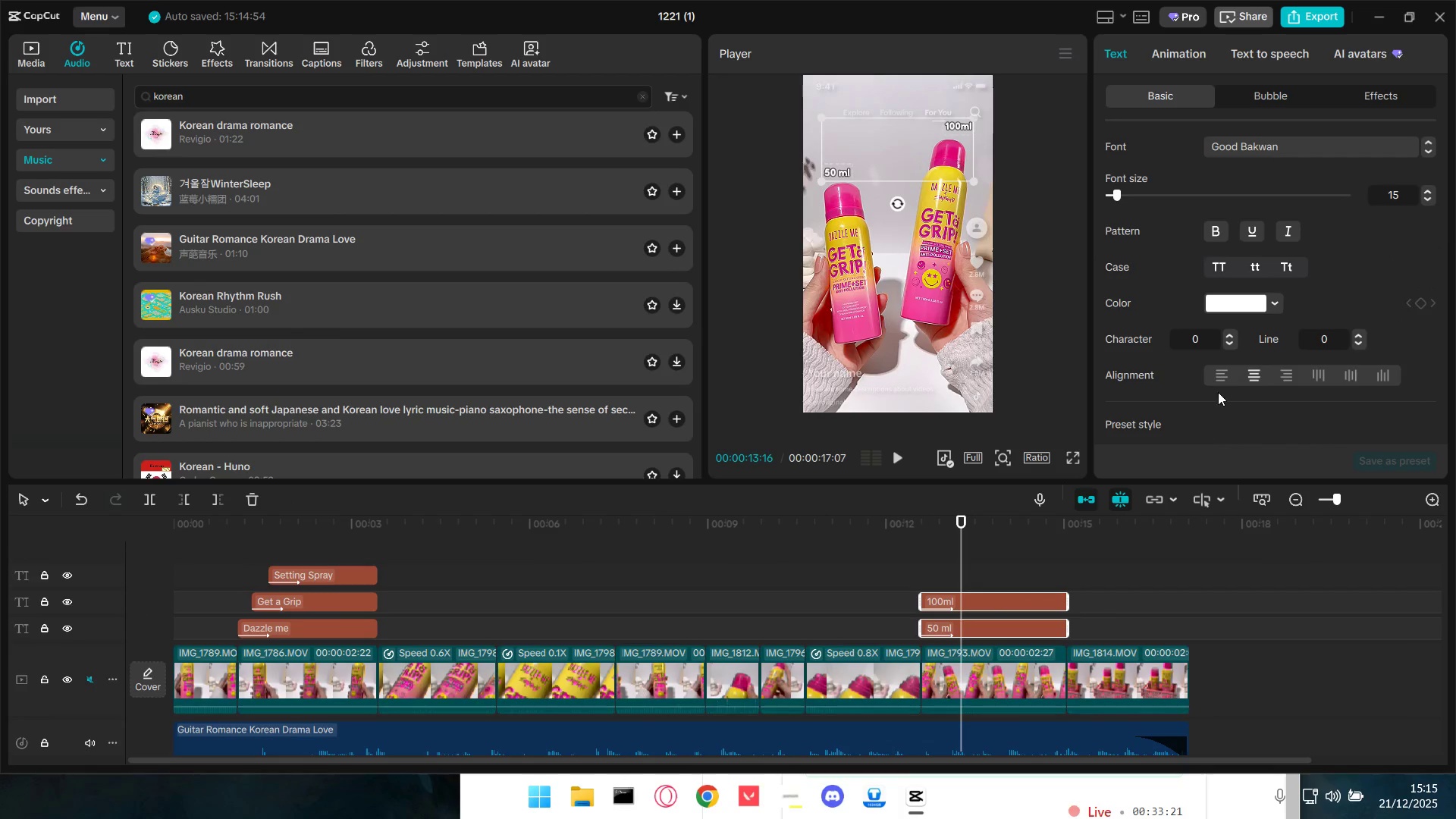 
scroll: coordinate [1215, 372], scroll_direction: down, amount: 3.0
 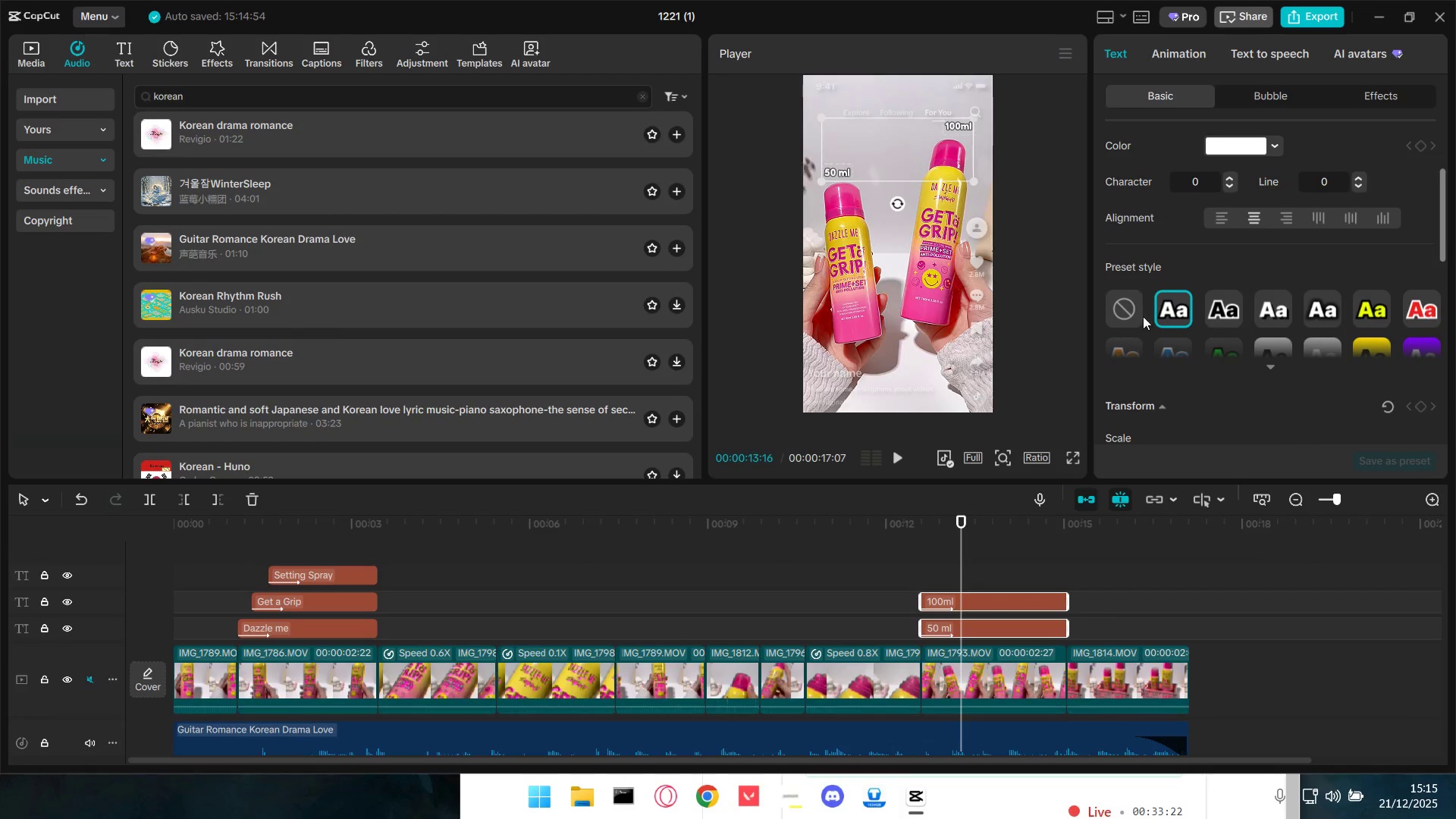 
left_click([1128, 303])
 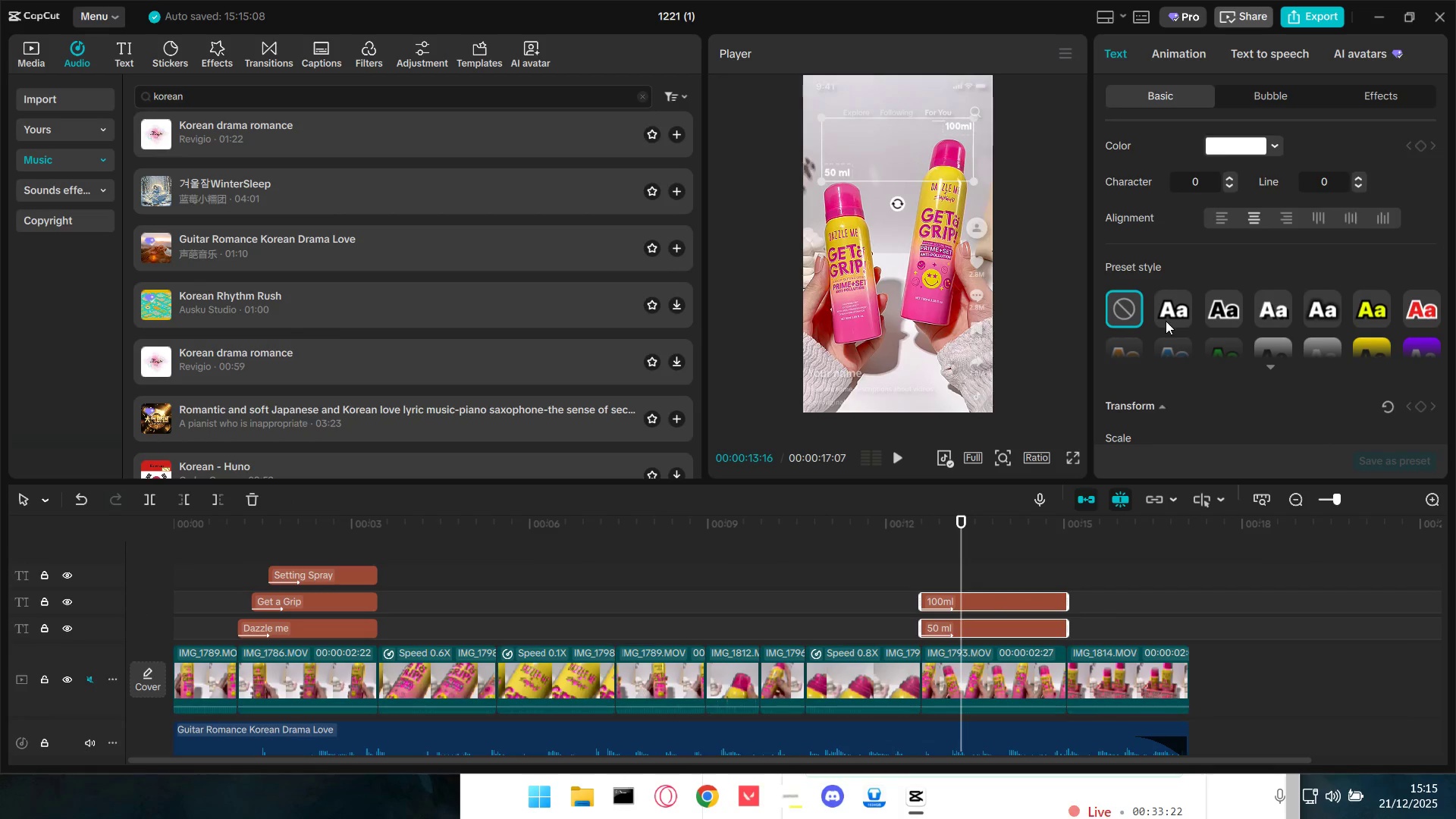 
scroll: coordinate [1185, 325], scroll_direction: down, amount: 15.0
 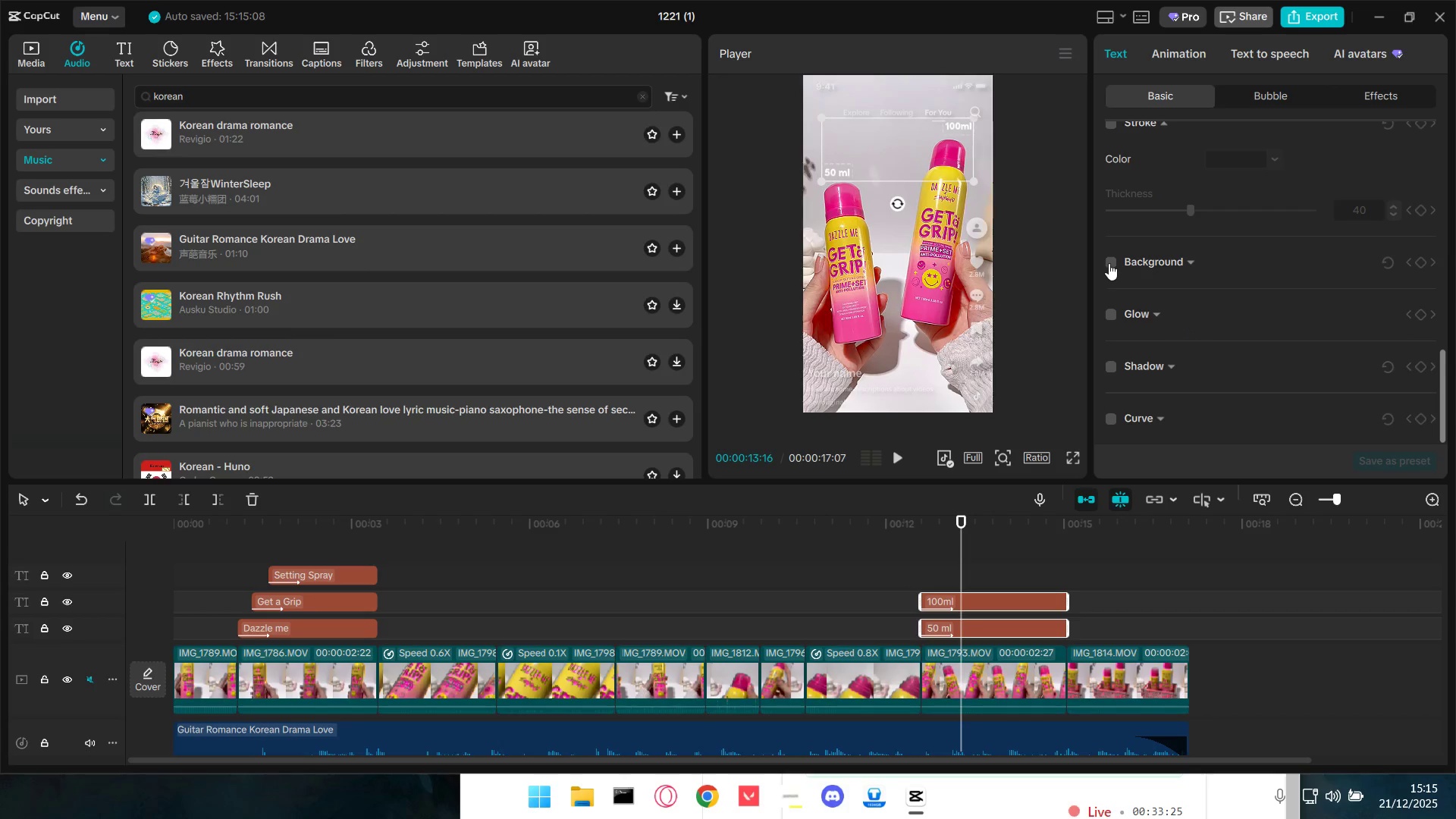 
left_click([1108, 262])
 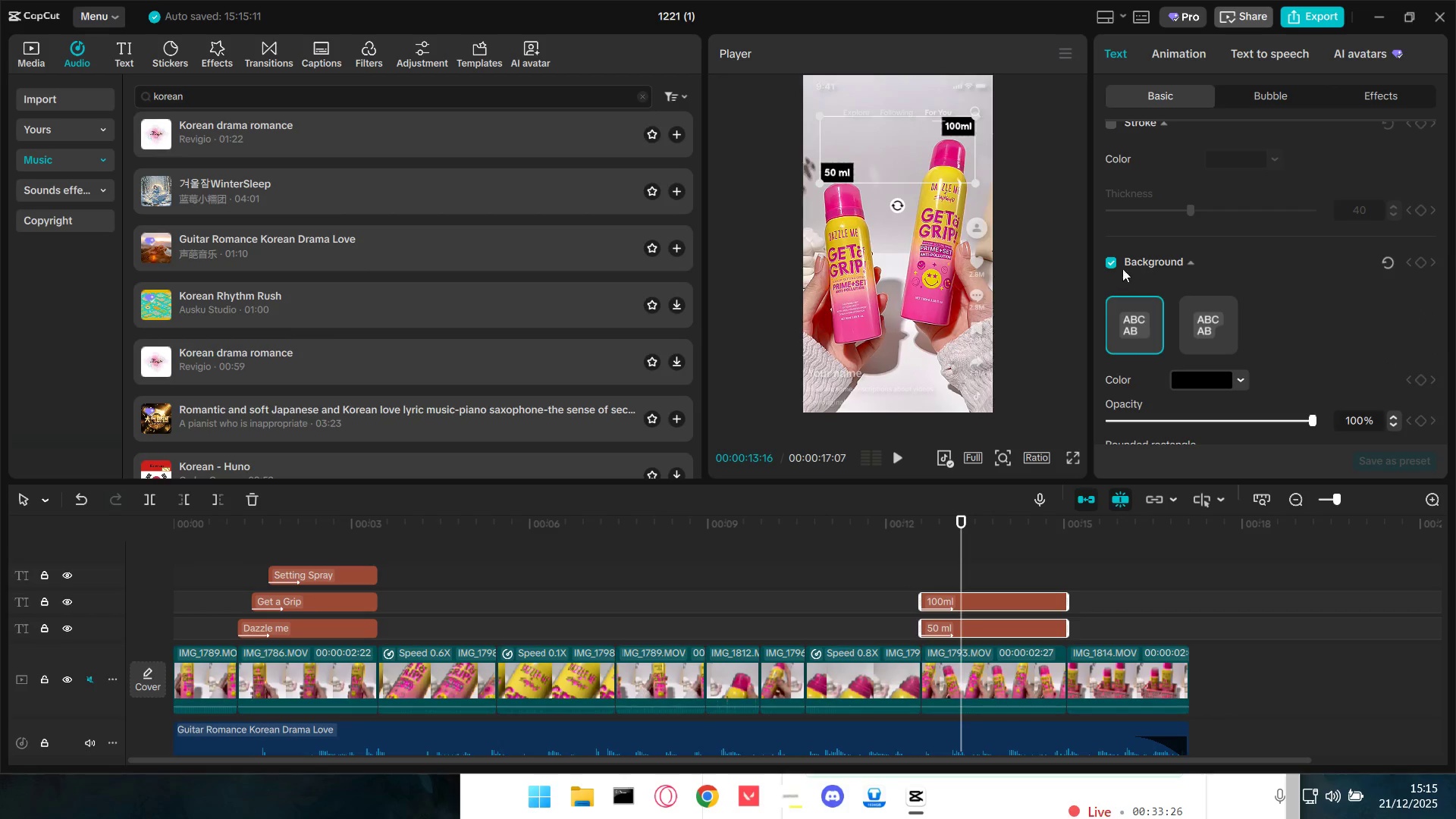 
double_click([1113, 264])
 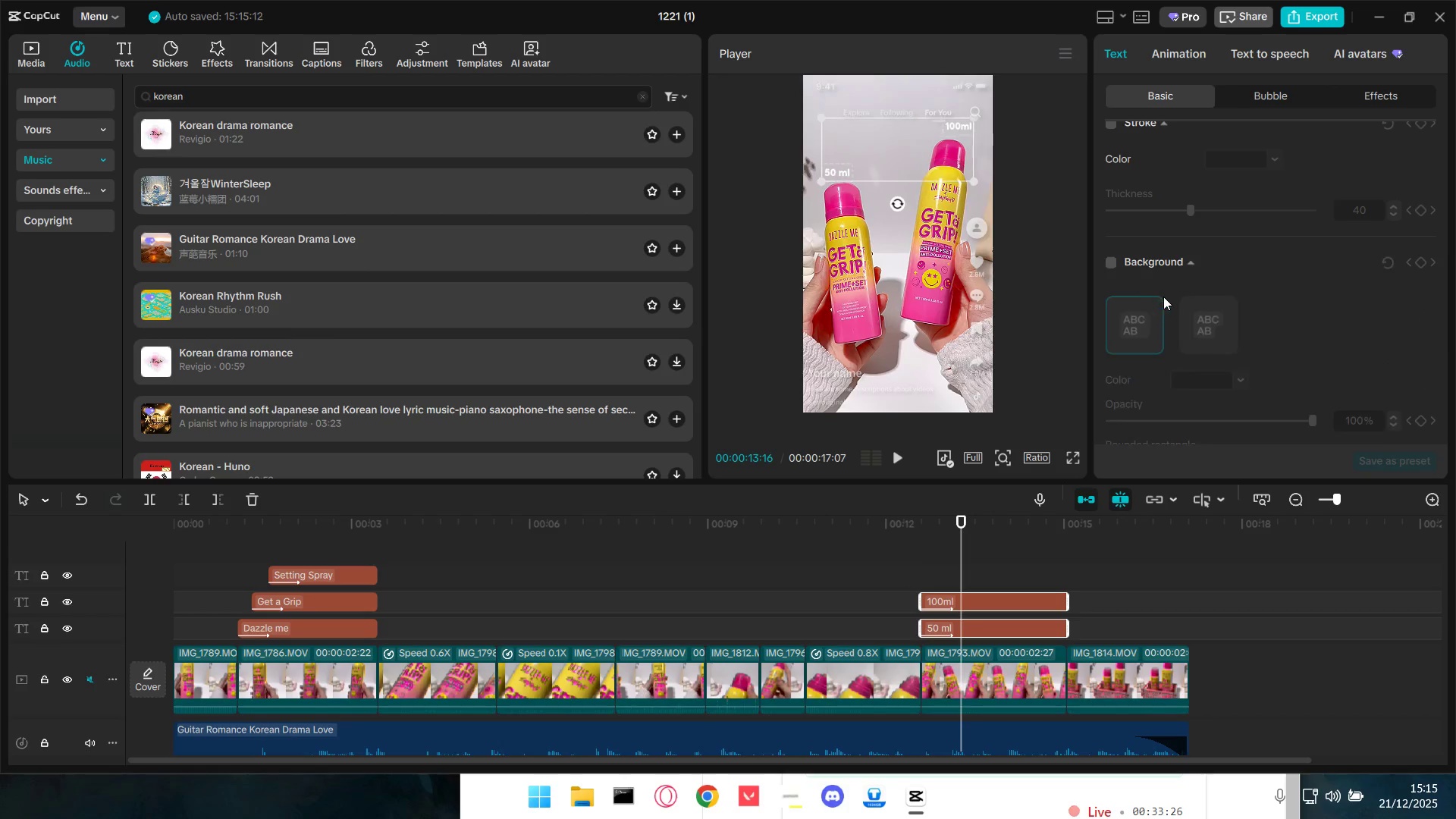 
scroll: coordinate [1166, 300], scroll_direction: down, amount: 3.0
 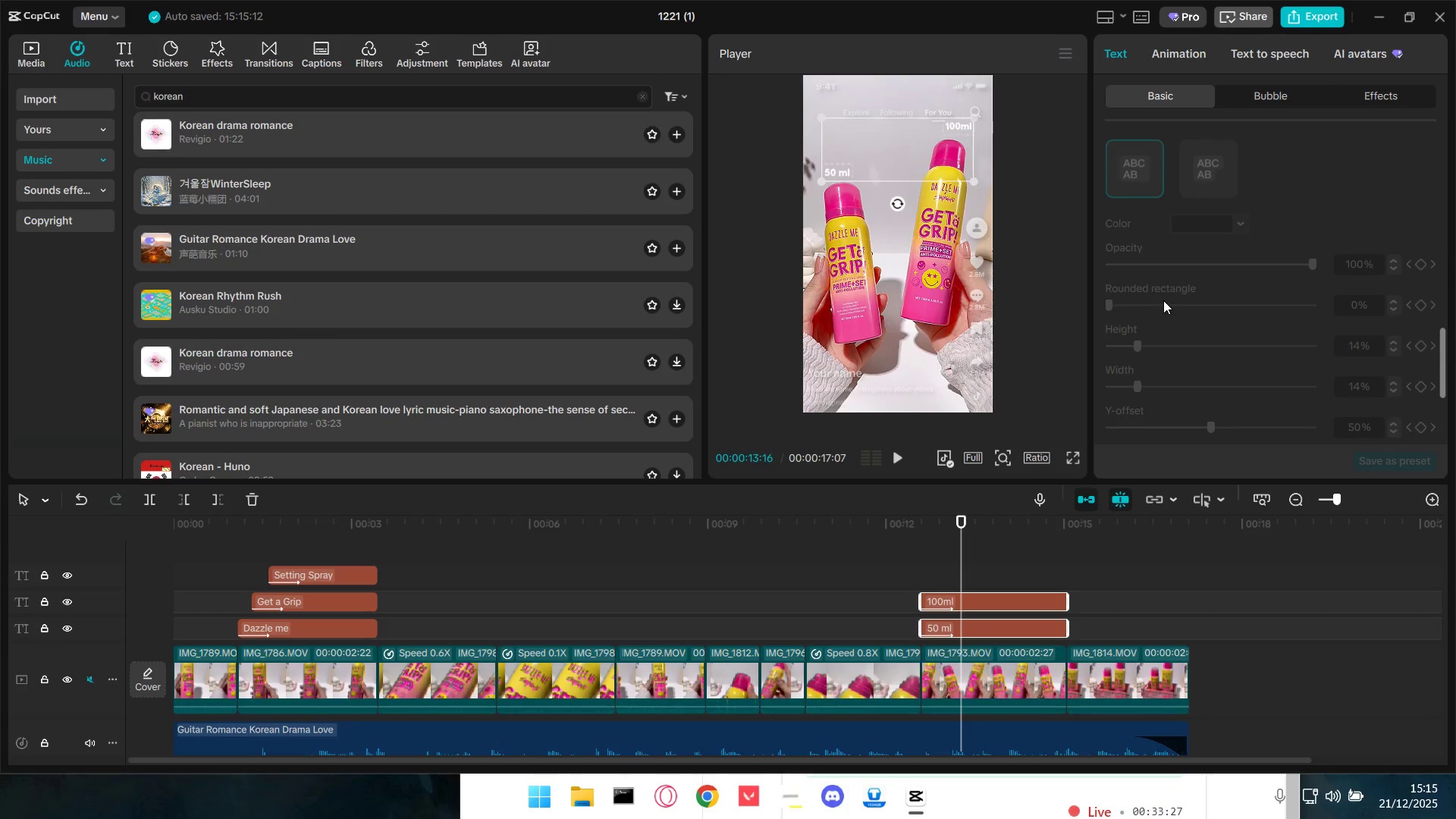 
left_click([1171, 268])
 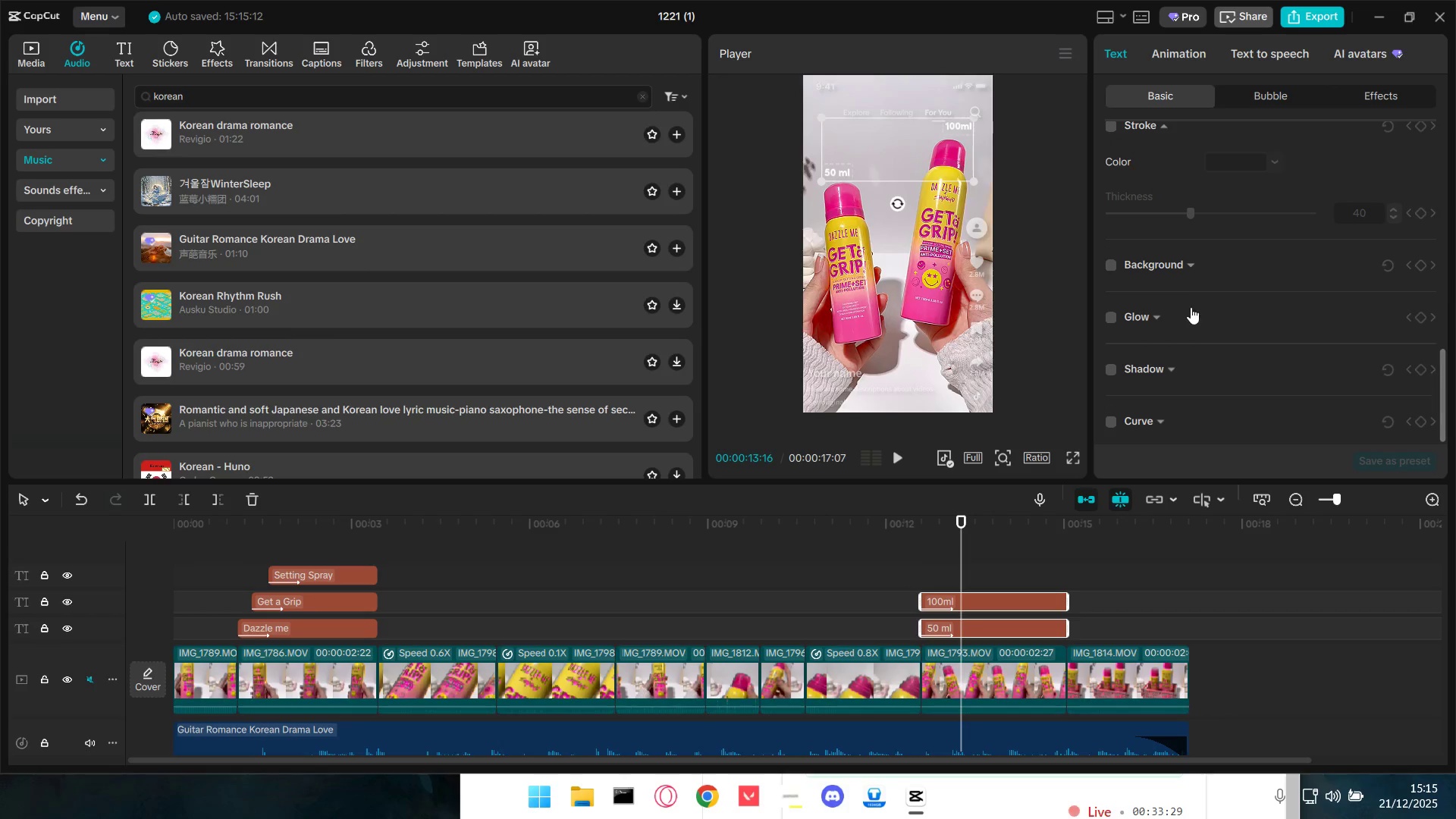 
scroll: coordinate [1163, 300], scroll_direction: up, amount: 3.0
 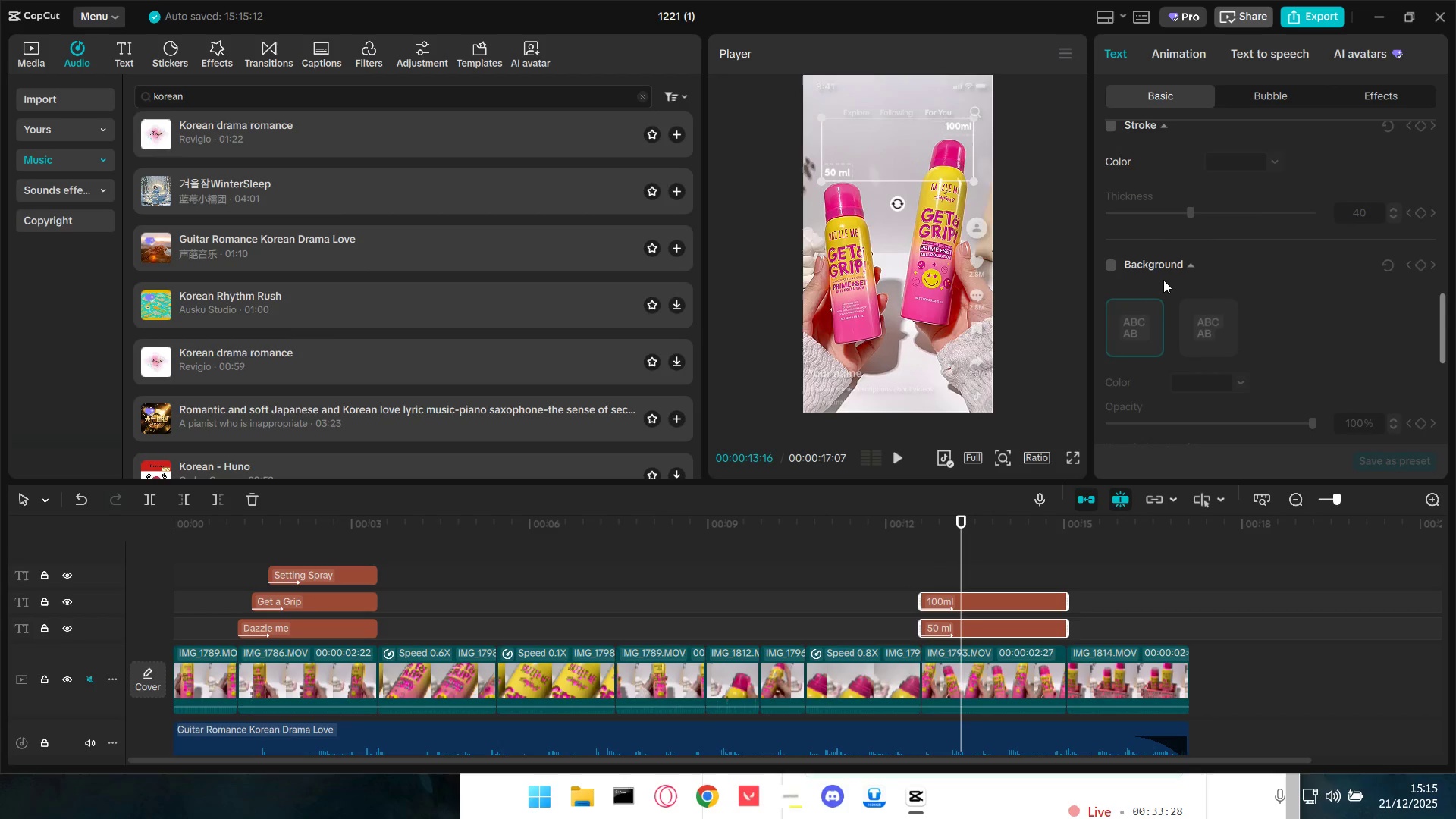 
scroll: coordinate [1191, 312], scroll_direction: down, amount: 3.0
 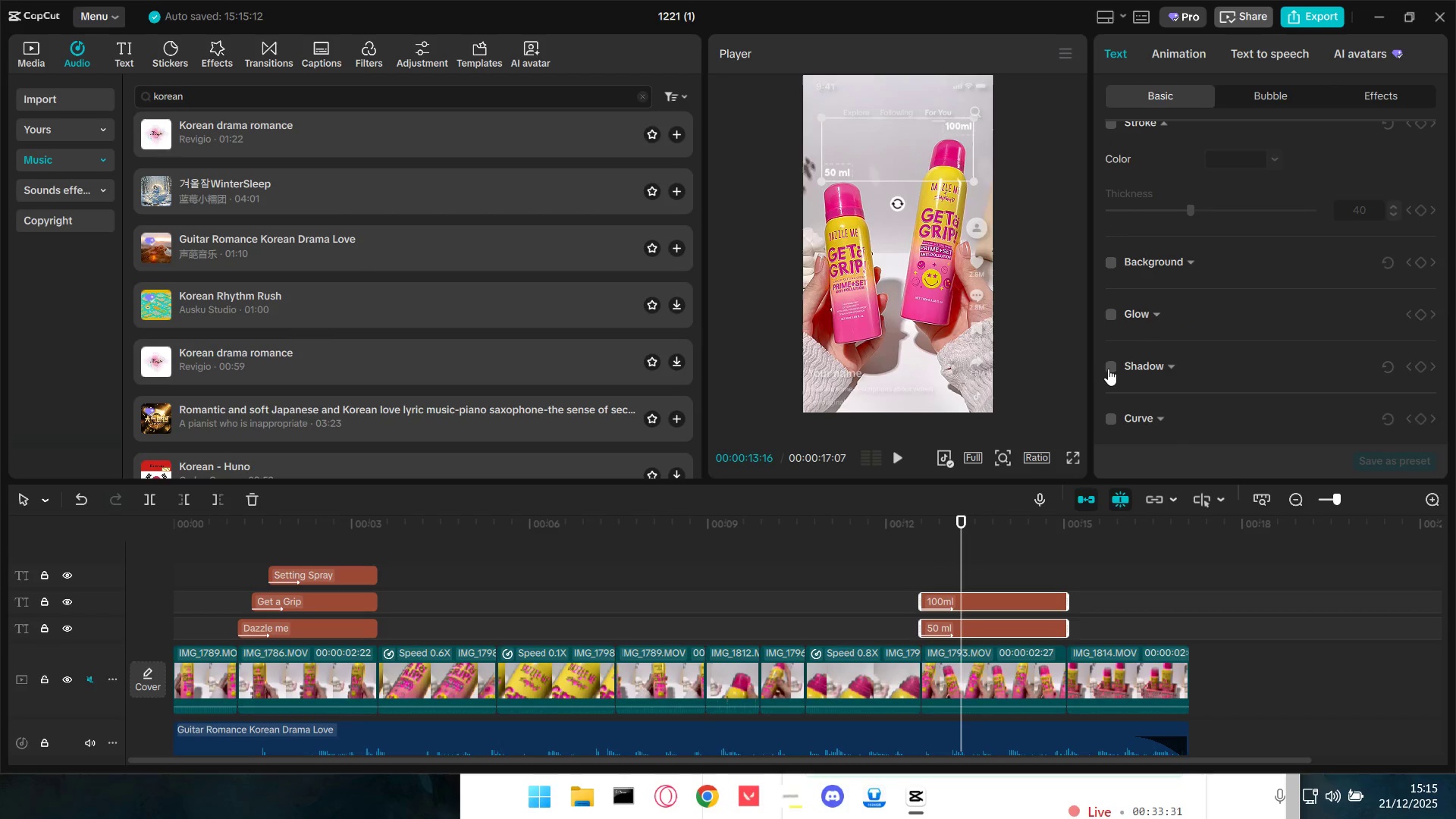 
double_click([1155, 365])
 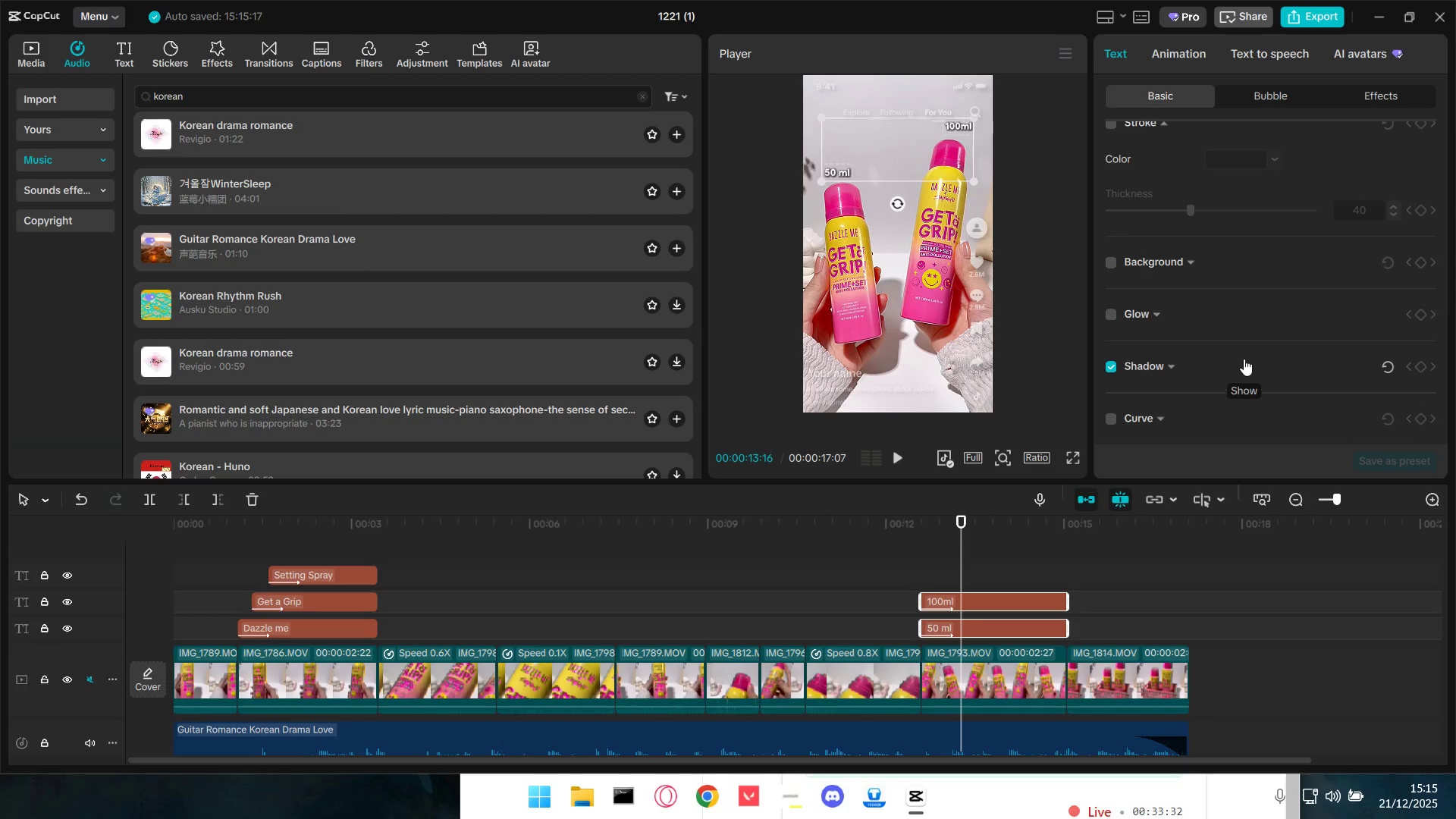 
scroll: coordinate [1239, 346], scroll_direction: down, amount: 6.0
 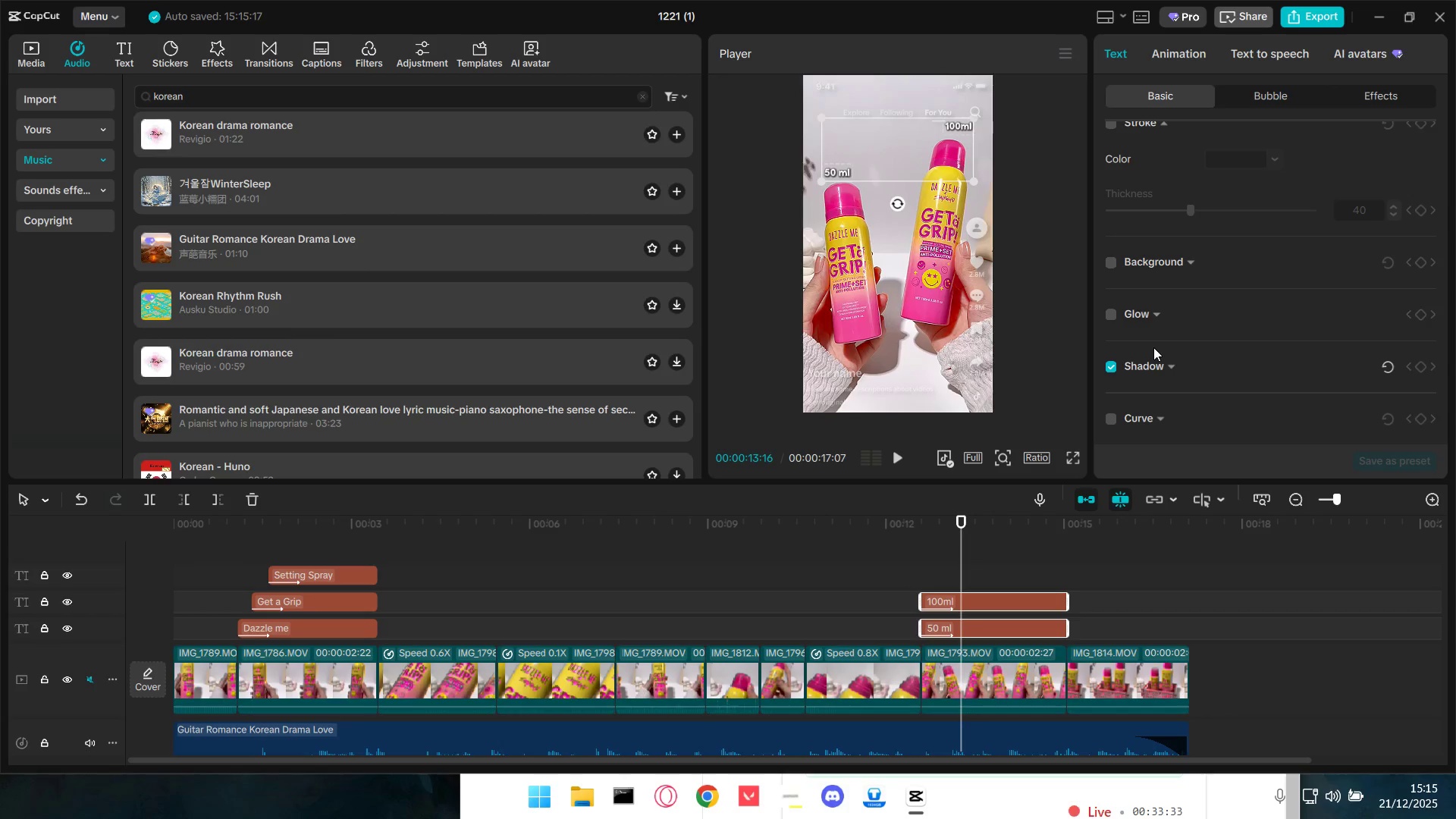 
left_click([1152, 366])
 